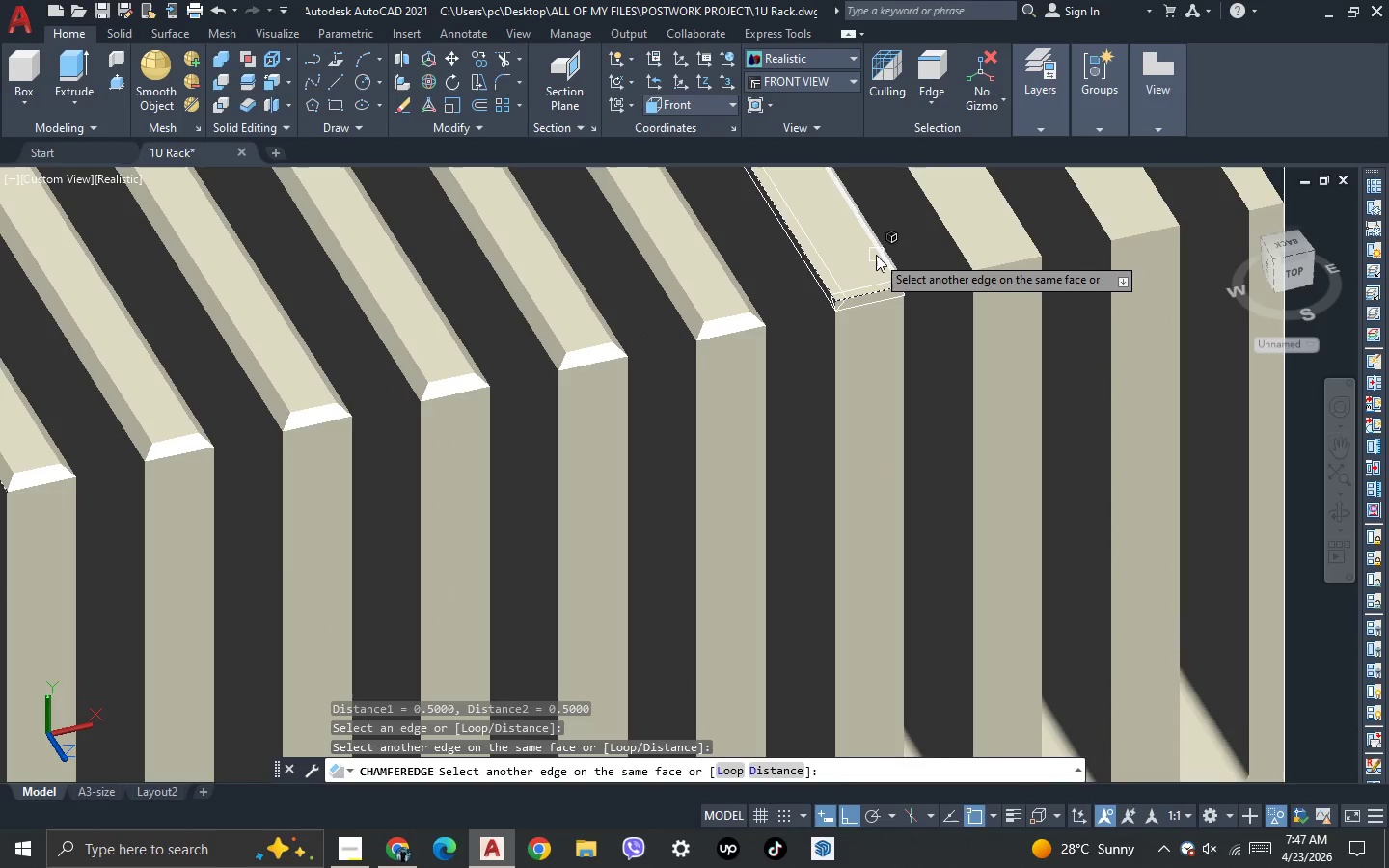 
left_click([876, 255])
 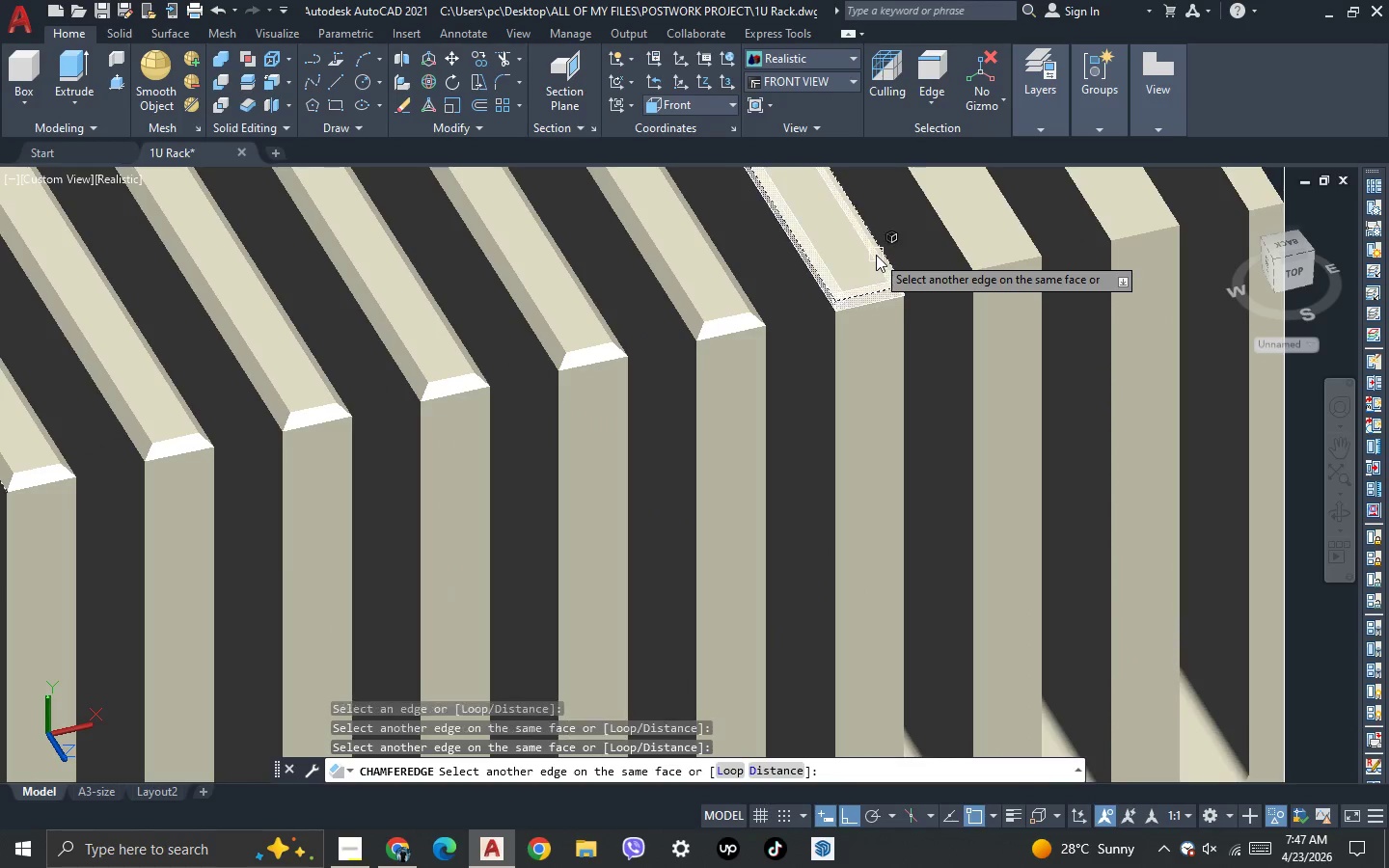 
key(Space)
 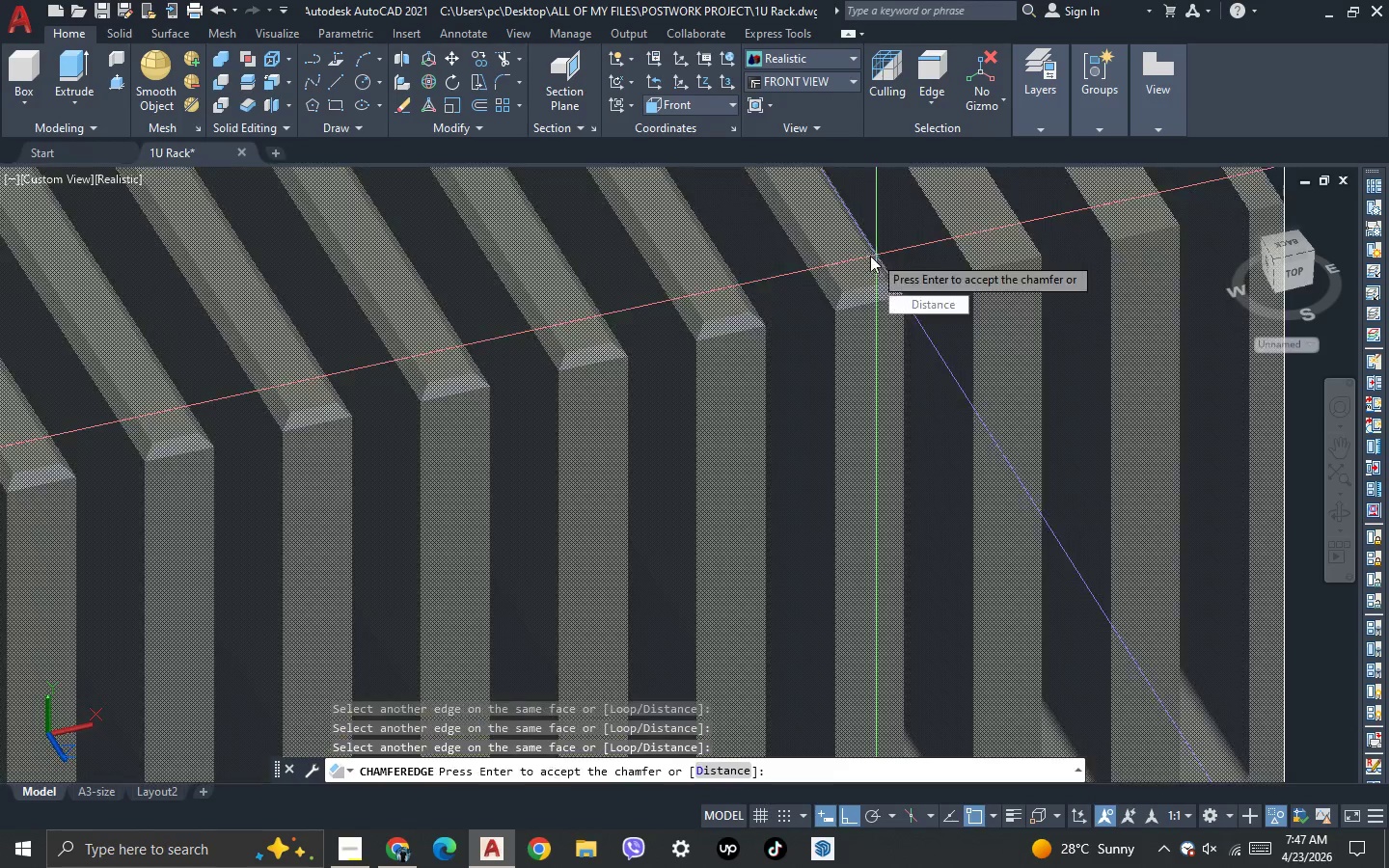 
key(Space)
 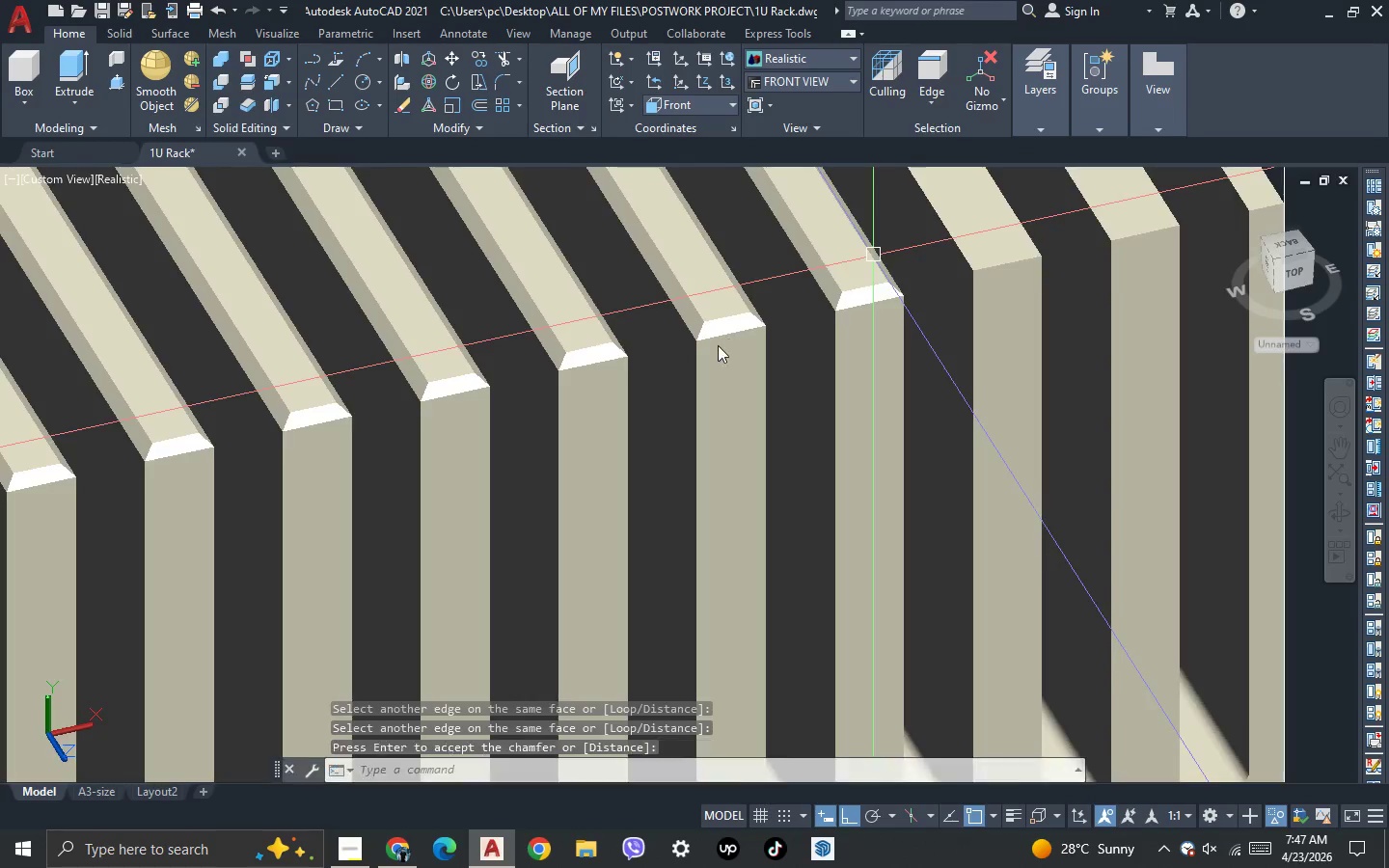 
key(Space)
 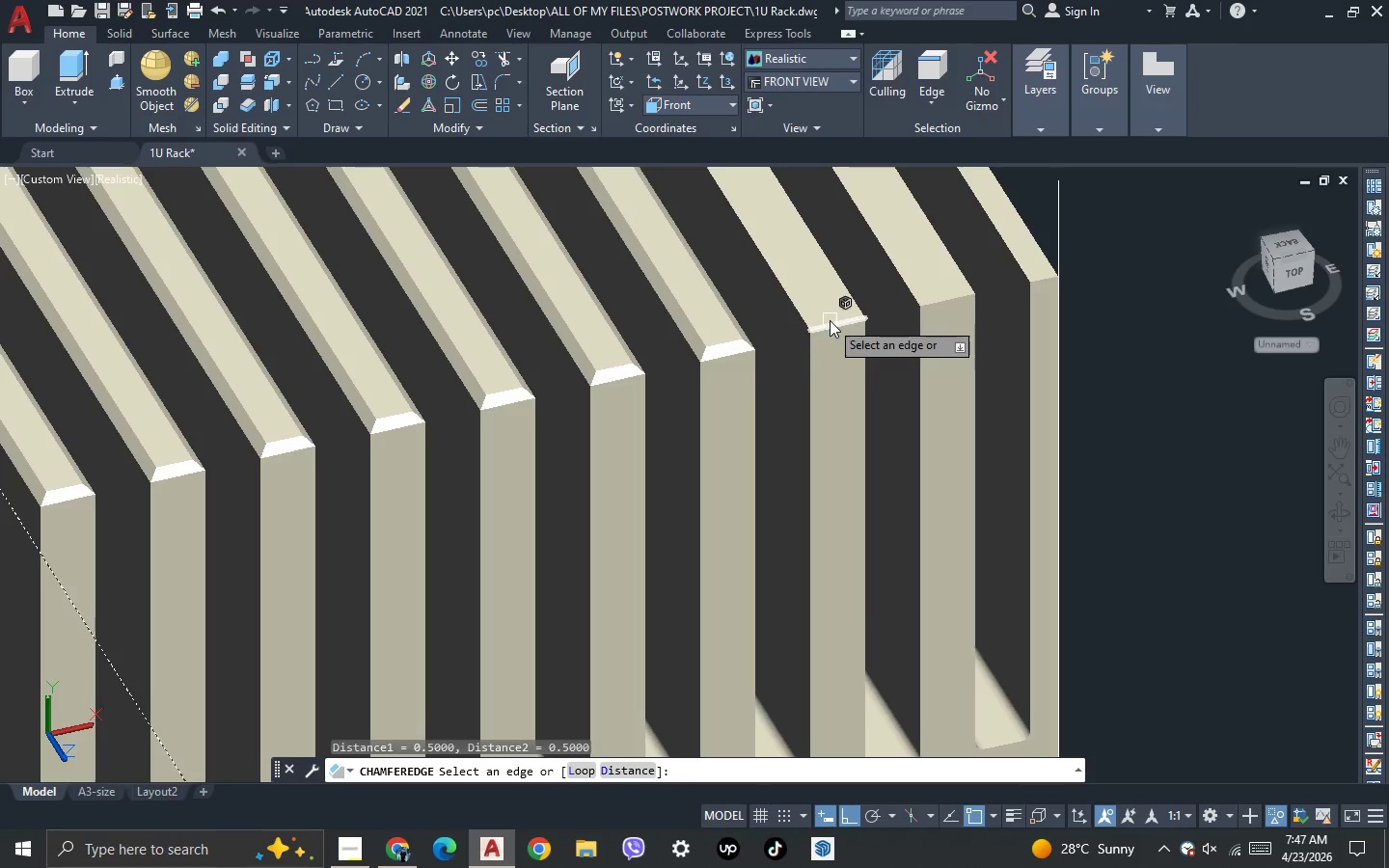 
scroll: coordinate [822, 305], scroll_direction: none, amount: 0.0
 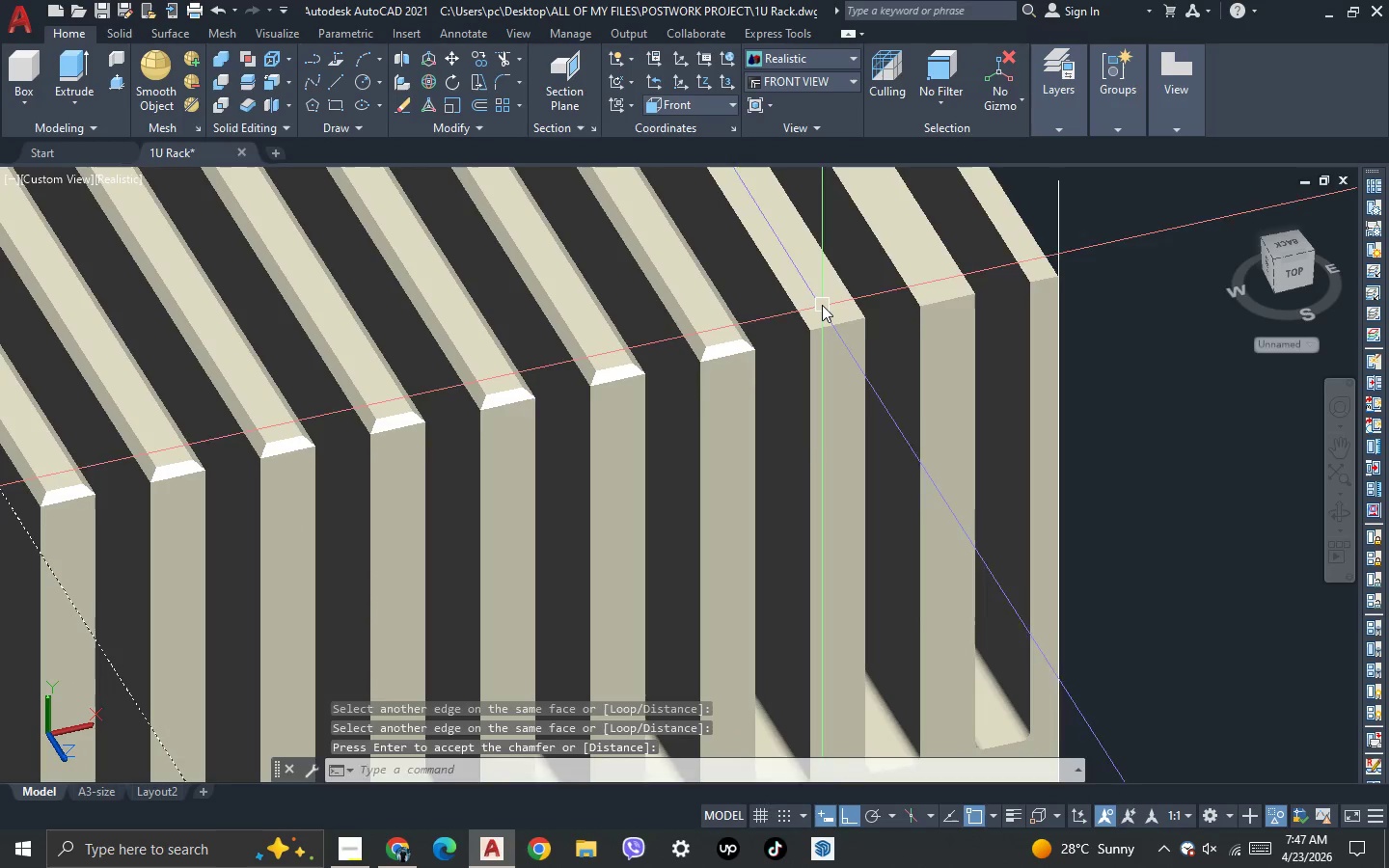 
left_click([830, 320])
 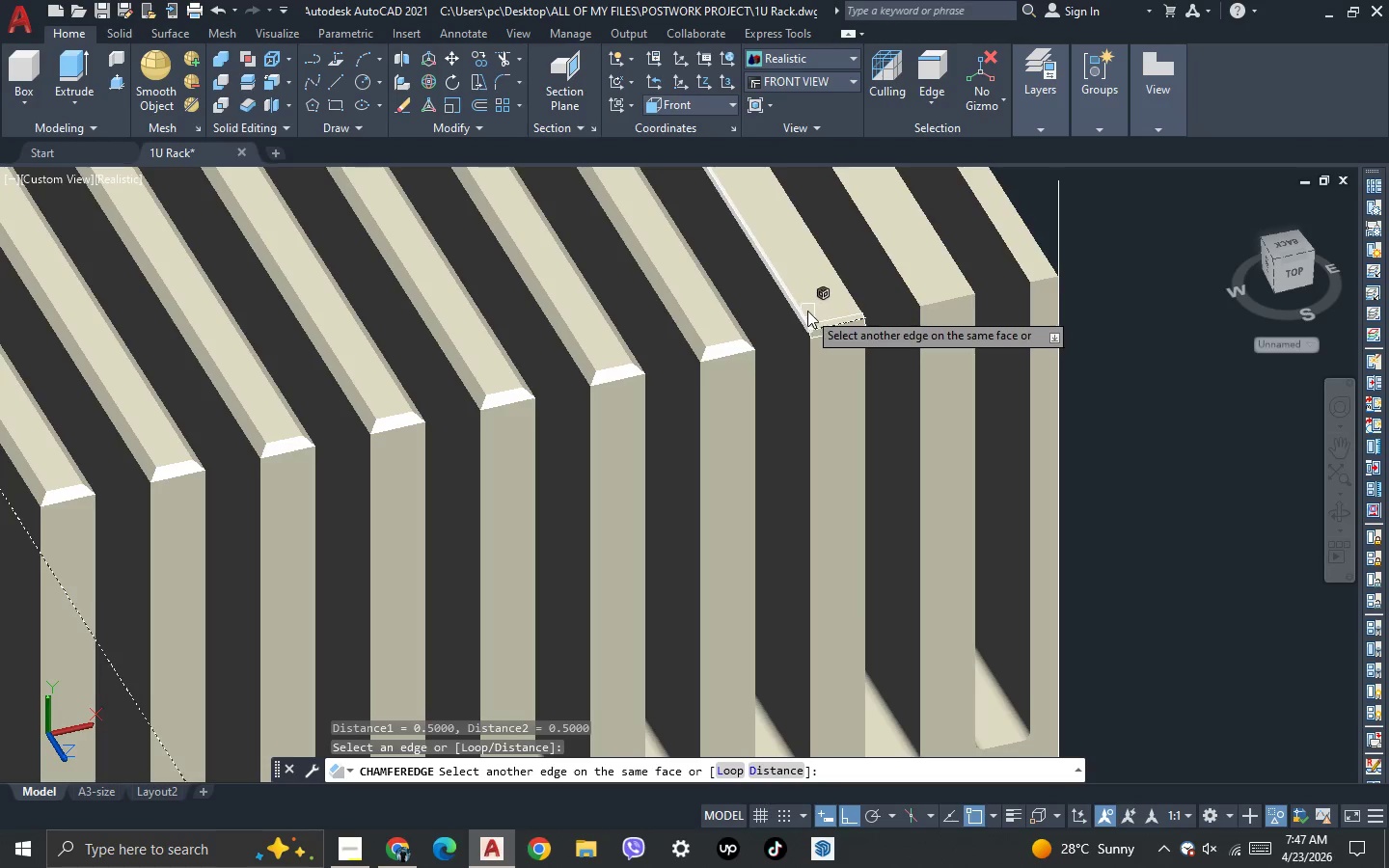 
left_click([806, 311])
 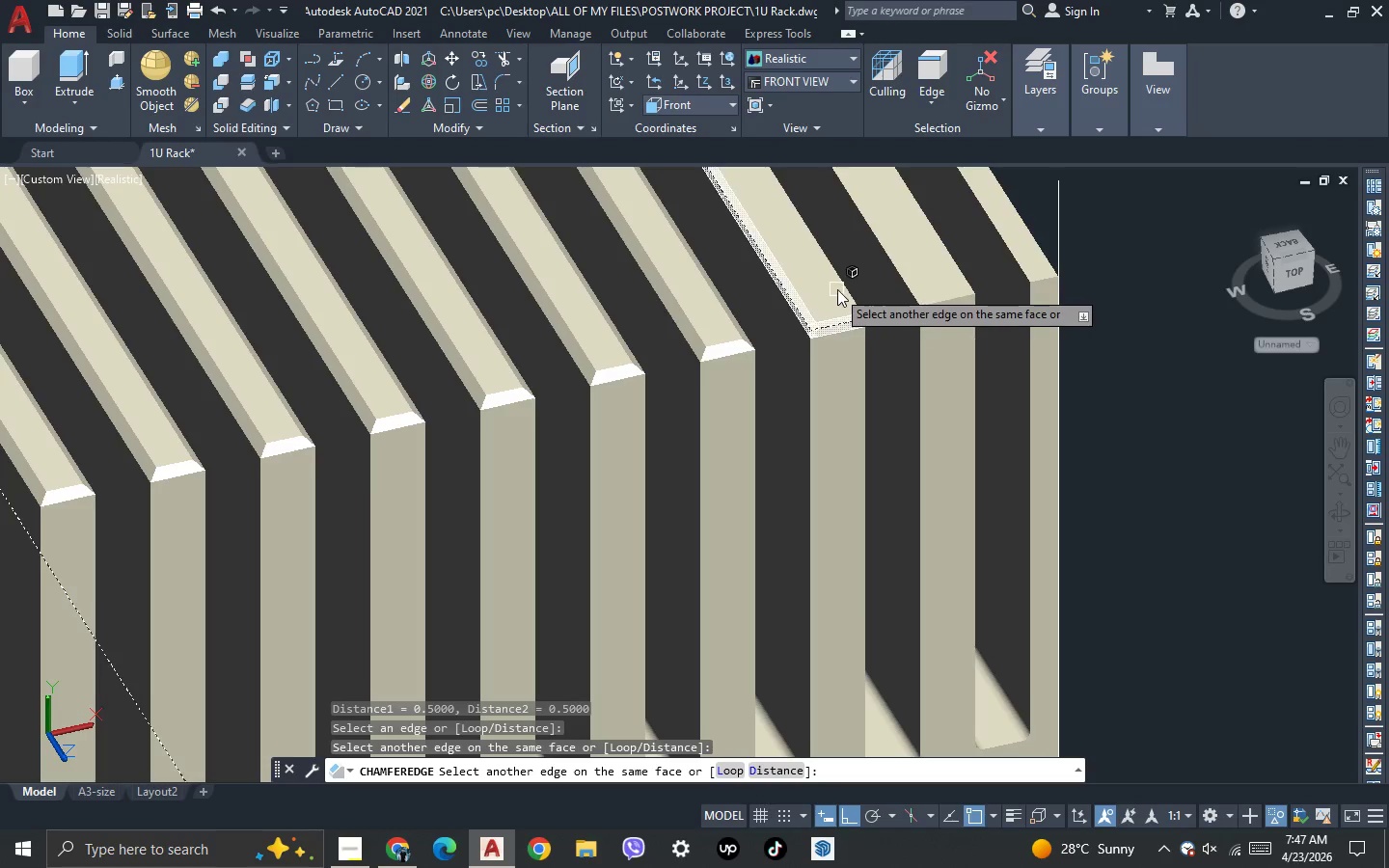 
left_click([842, 286])
 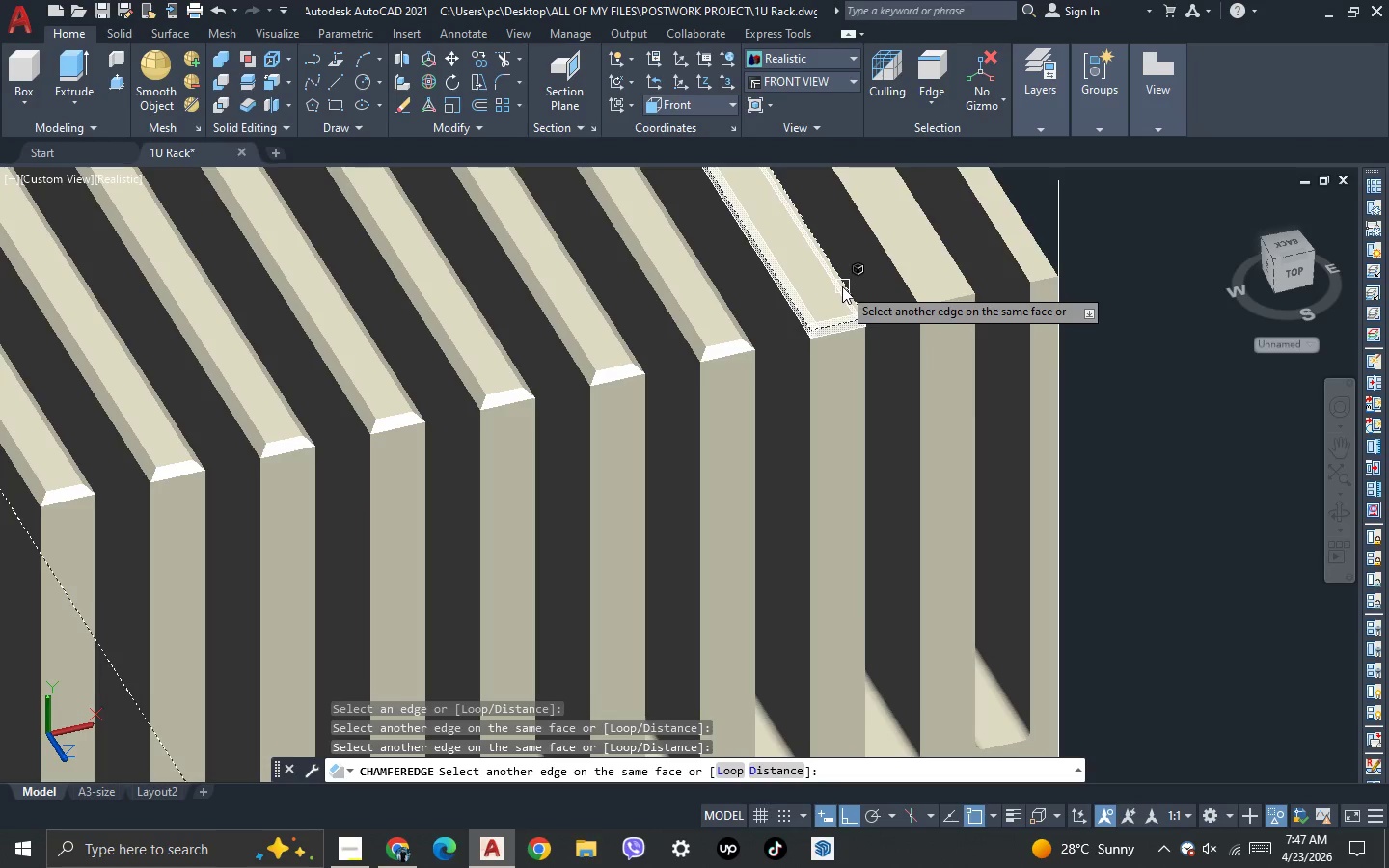 
key(Space)
 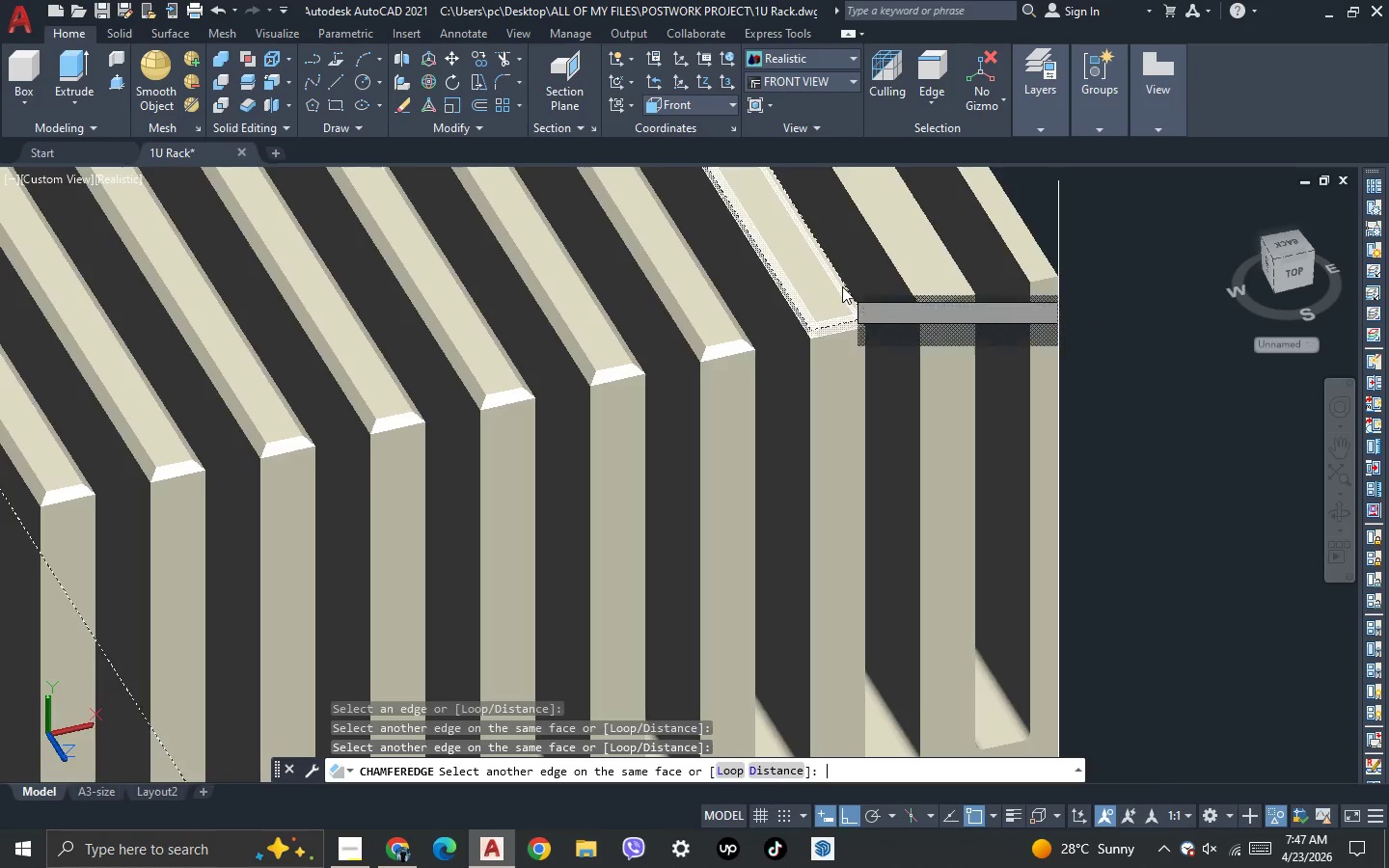 
key(Space)
 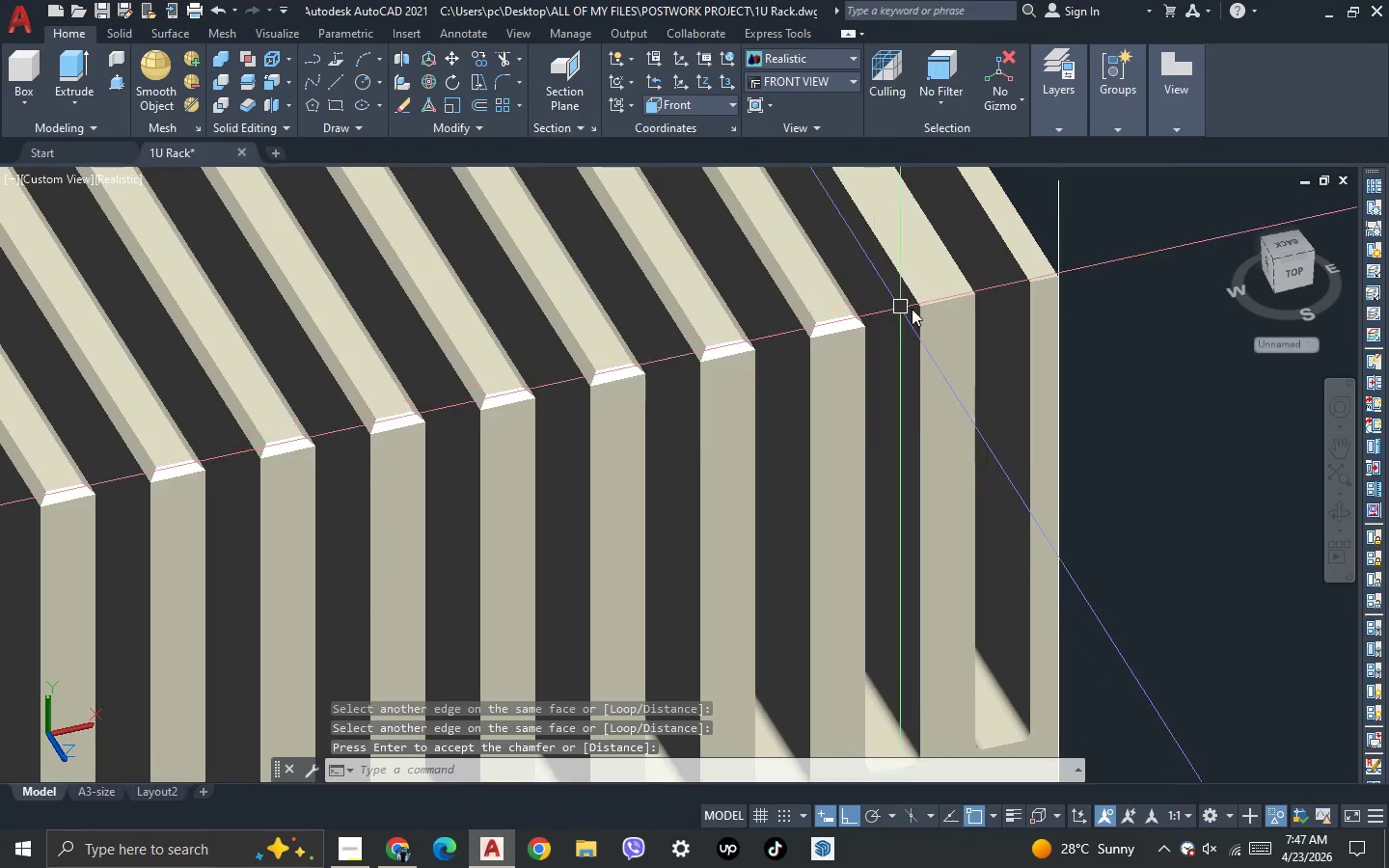 
key(Space)
 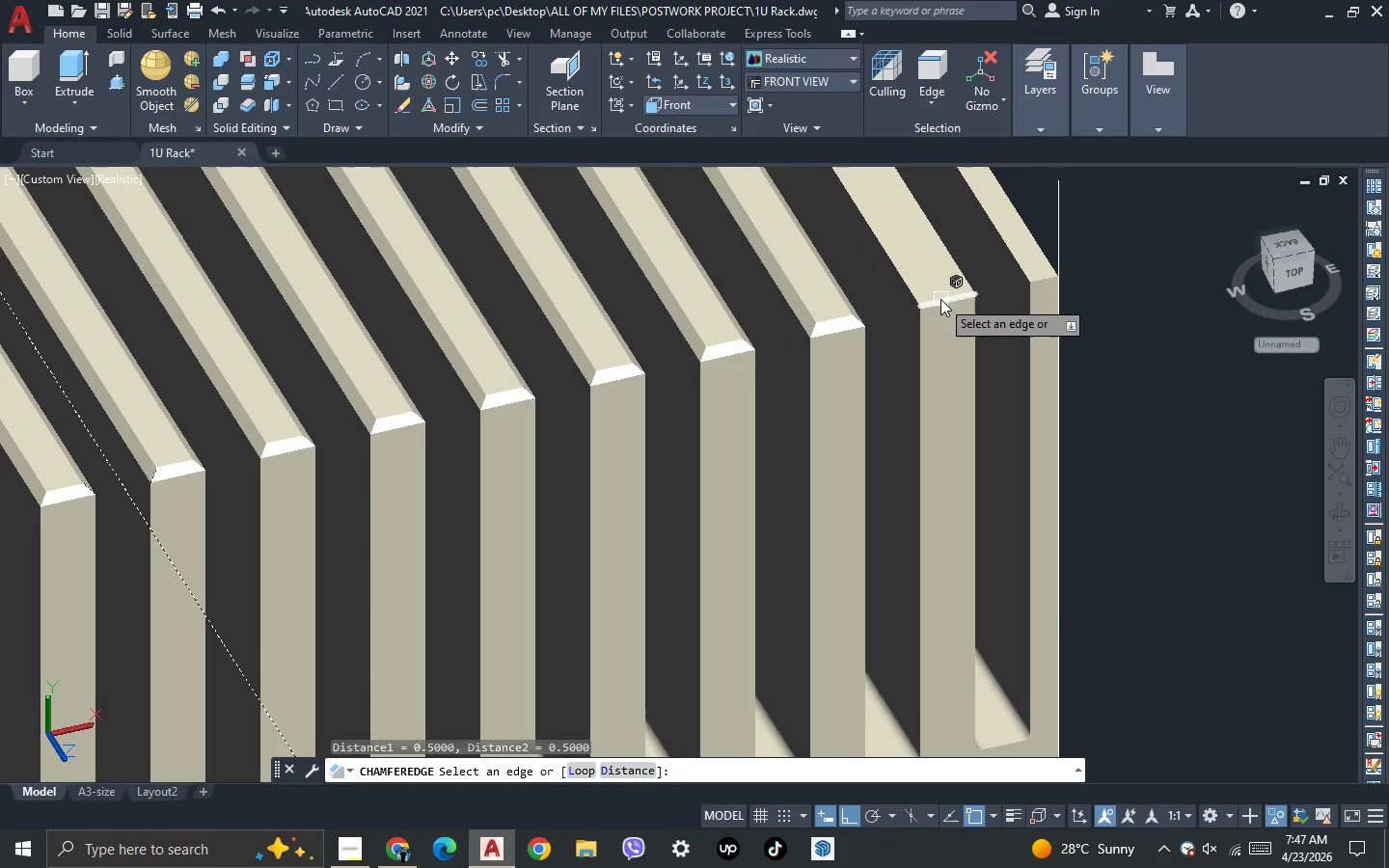 
left_click([940, 299])
 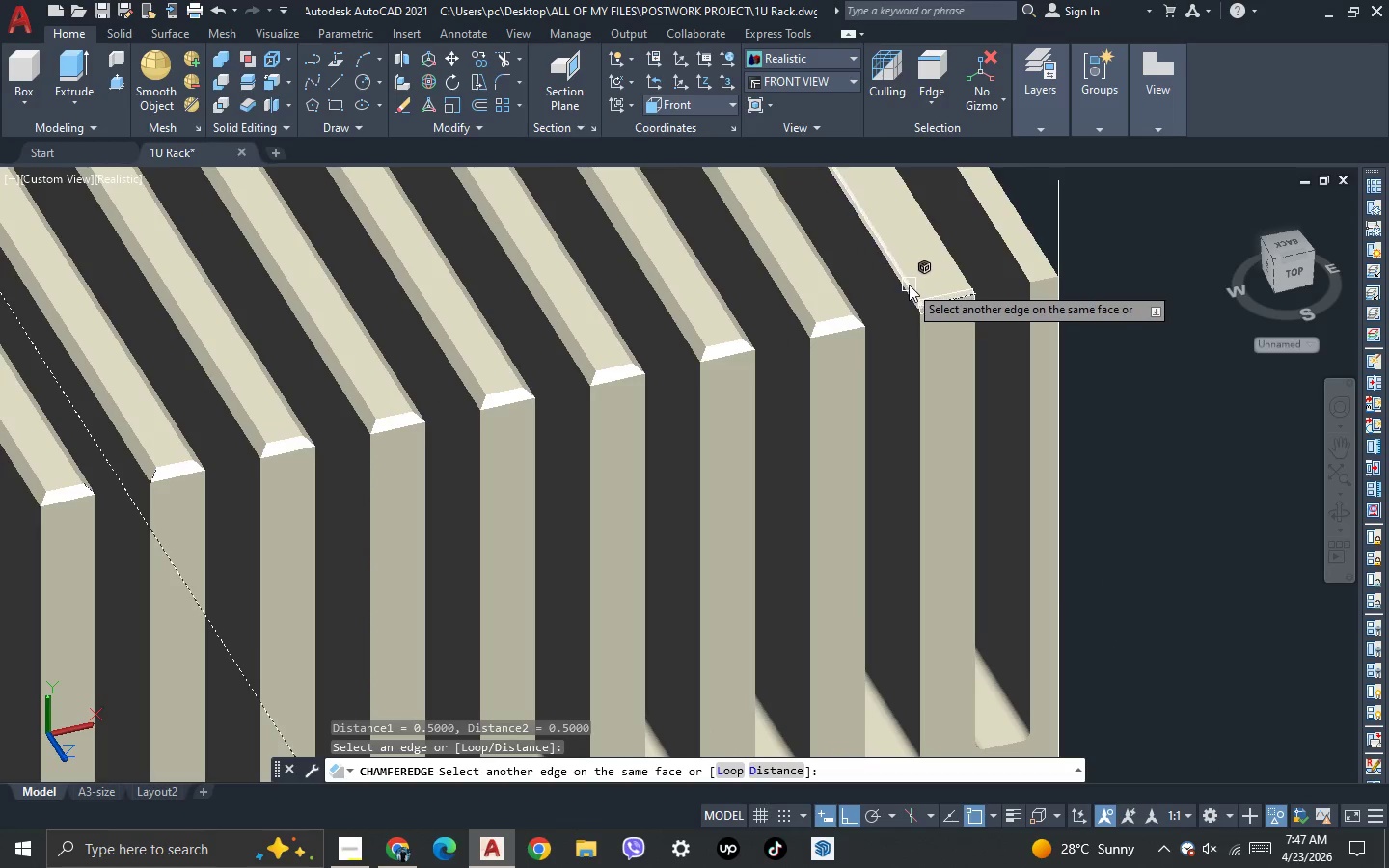 
left_click([909, 285])
 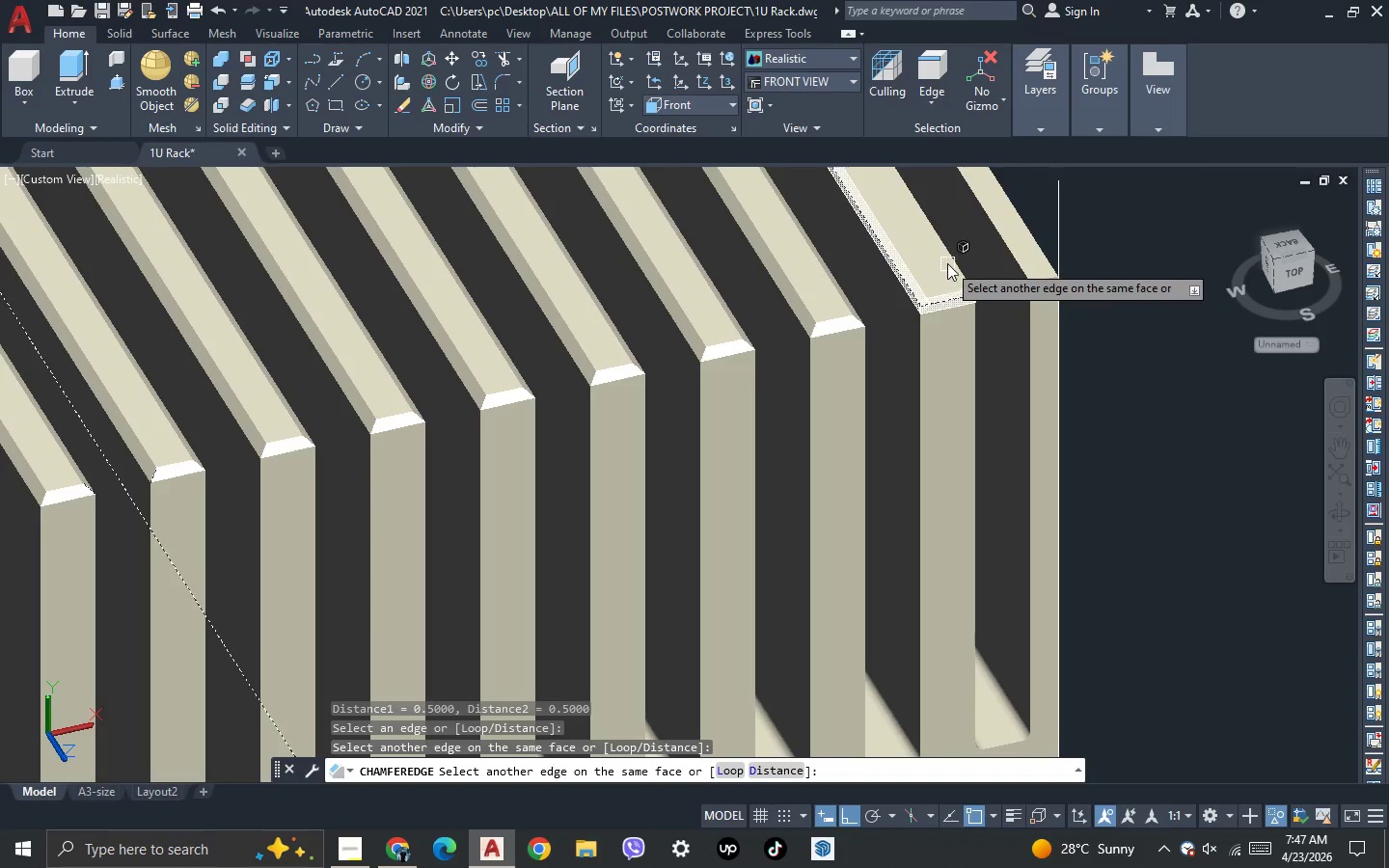 
left_click([948, 263])
 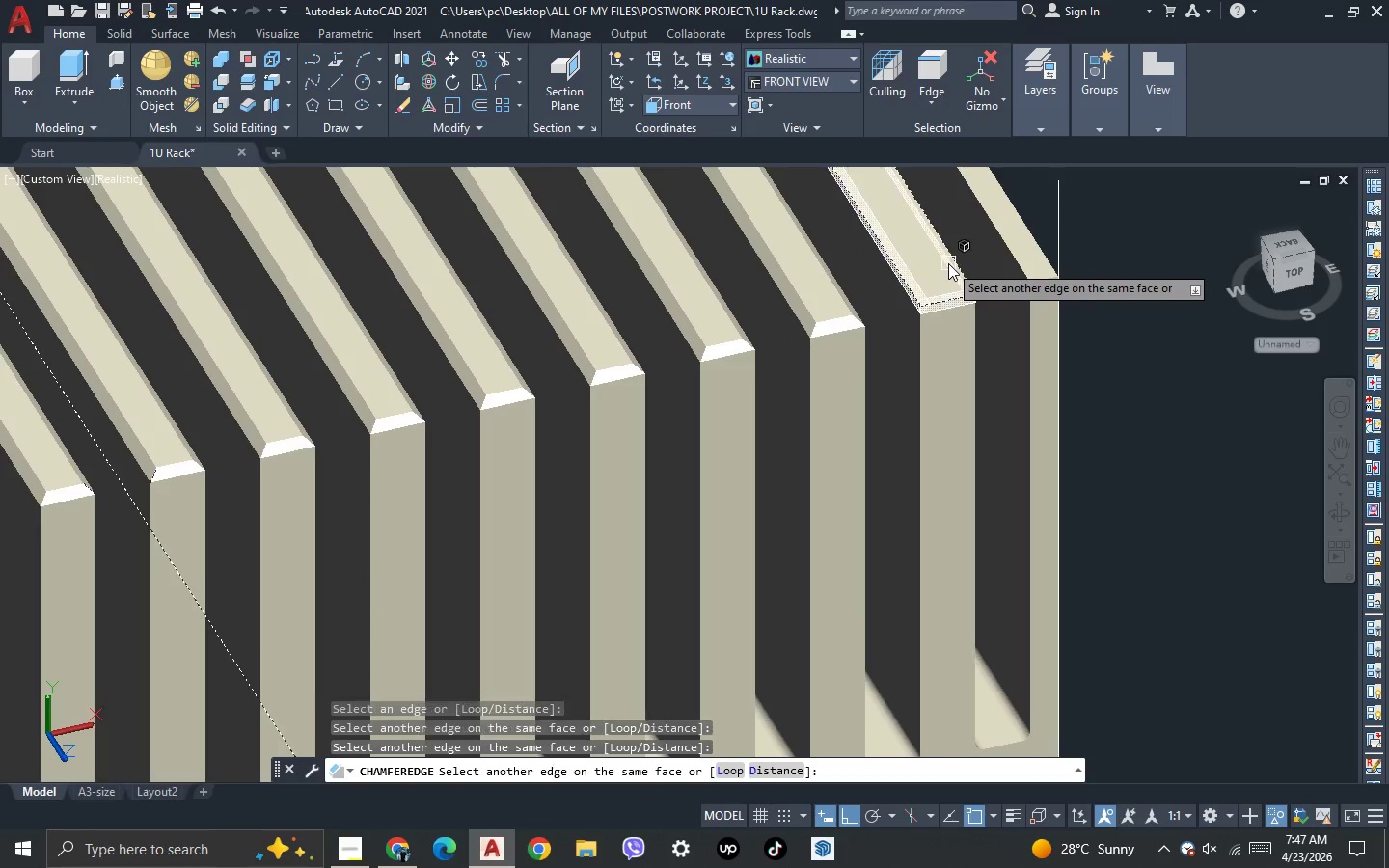 
key(Space)
 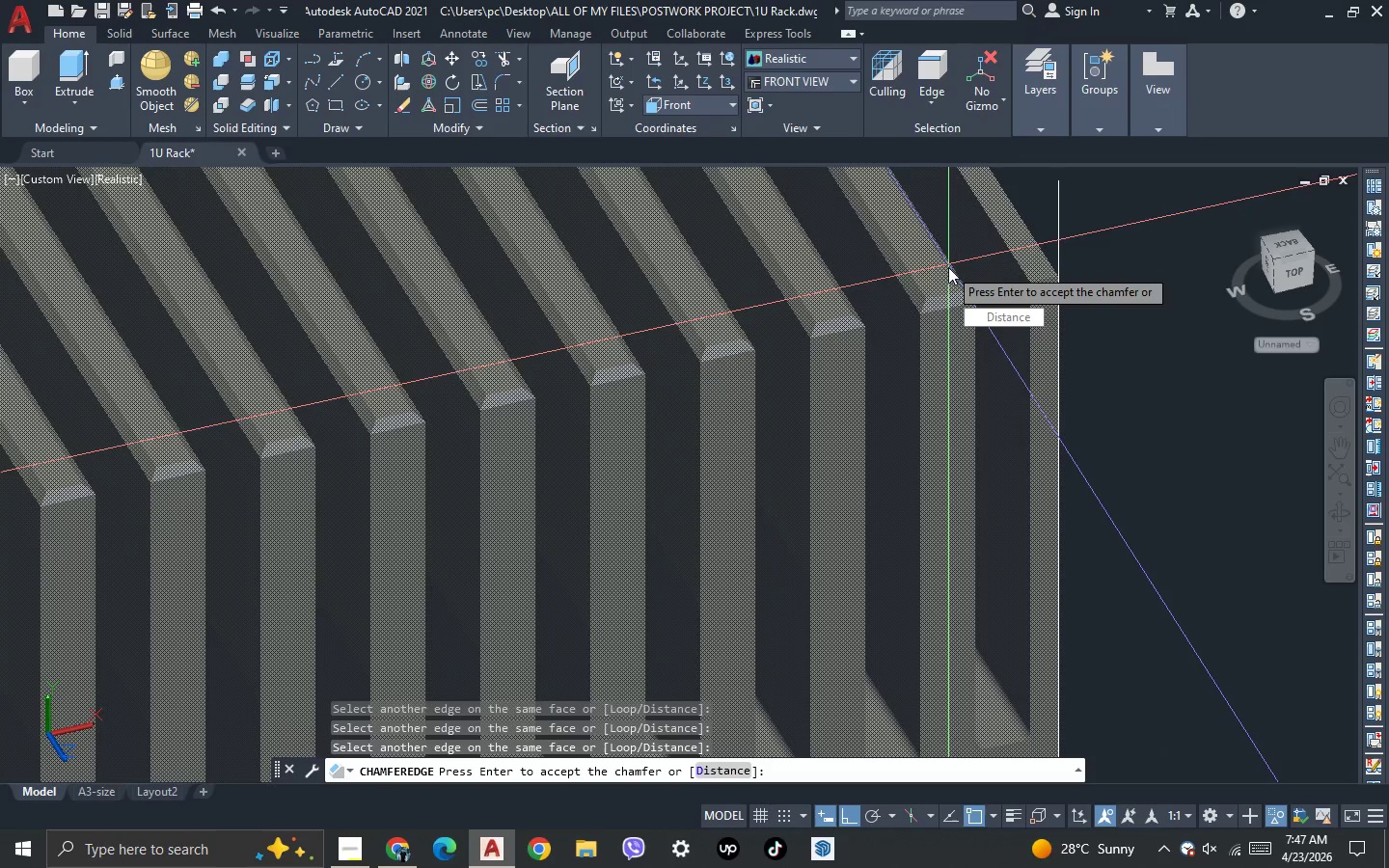 
key(Space)
 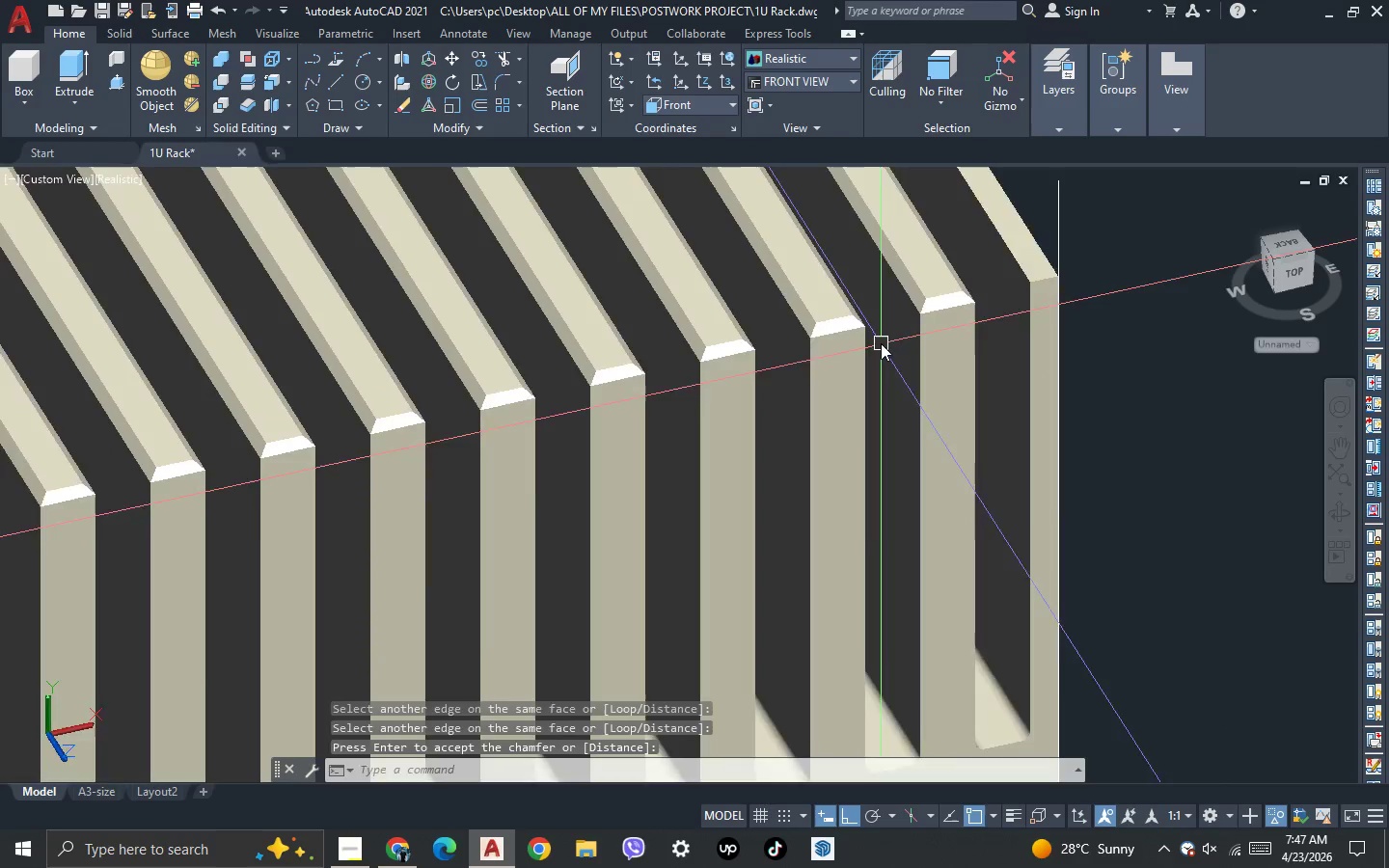 
scroll: coordinate [881, 343], scroll_direction: down, amount: 1.0
 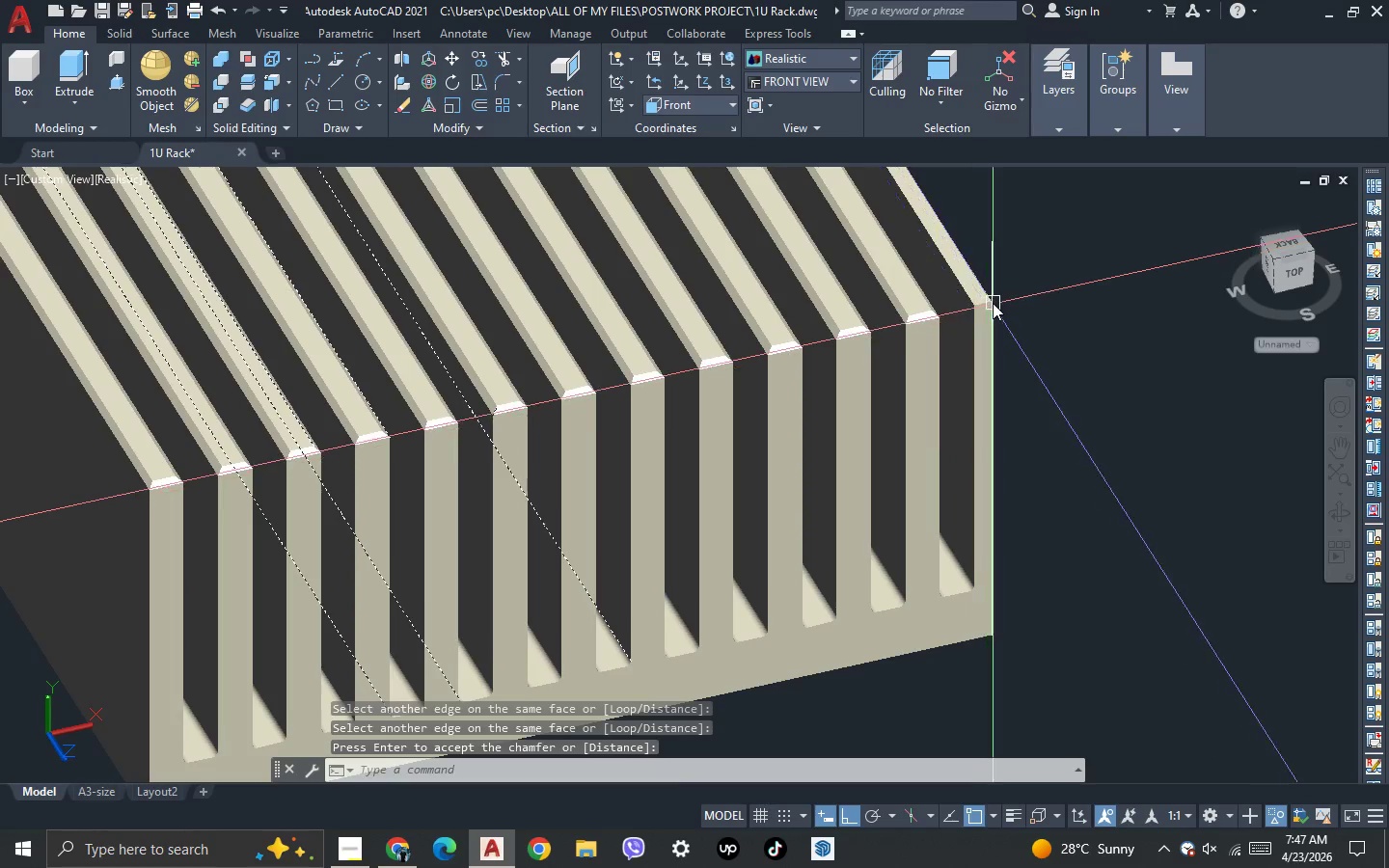 
key(Space)
 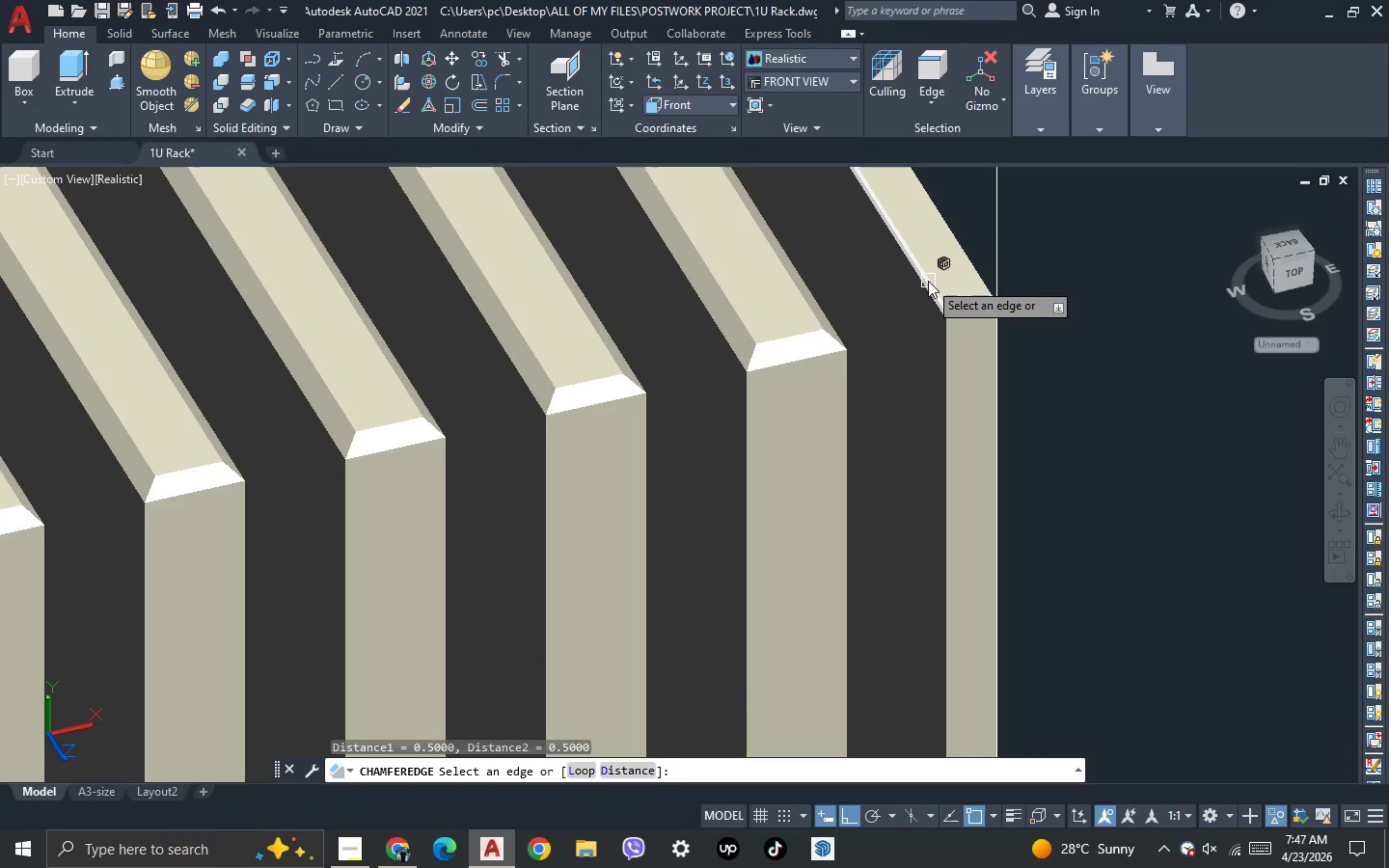 
scroll: coordinate [981, 297], scroll_direction: up, amount: 3.0
 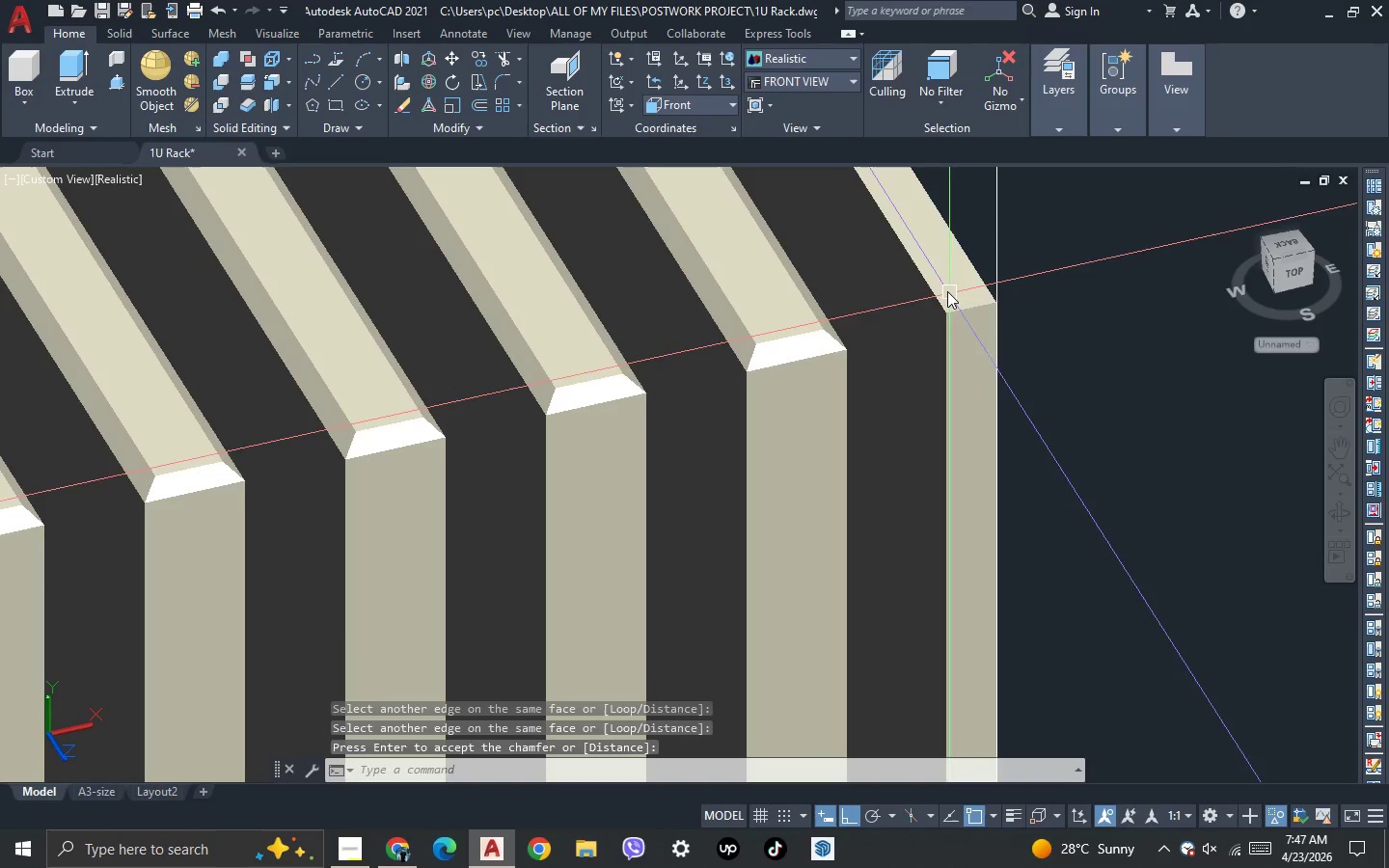 
left_click([928, 281])
 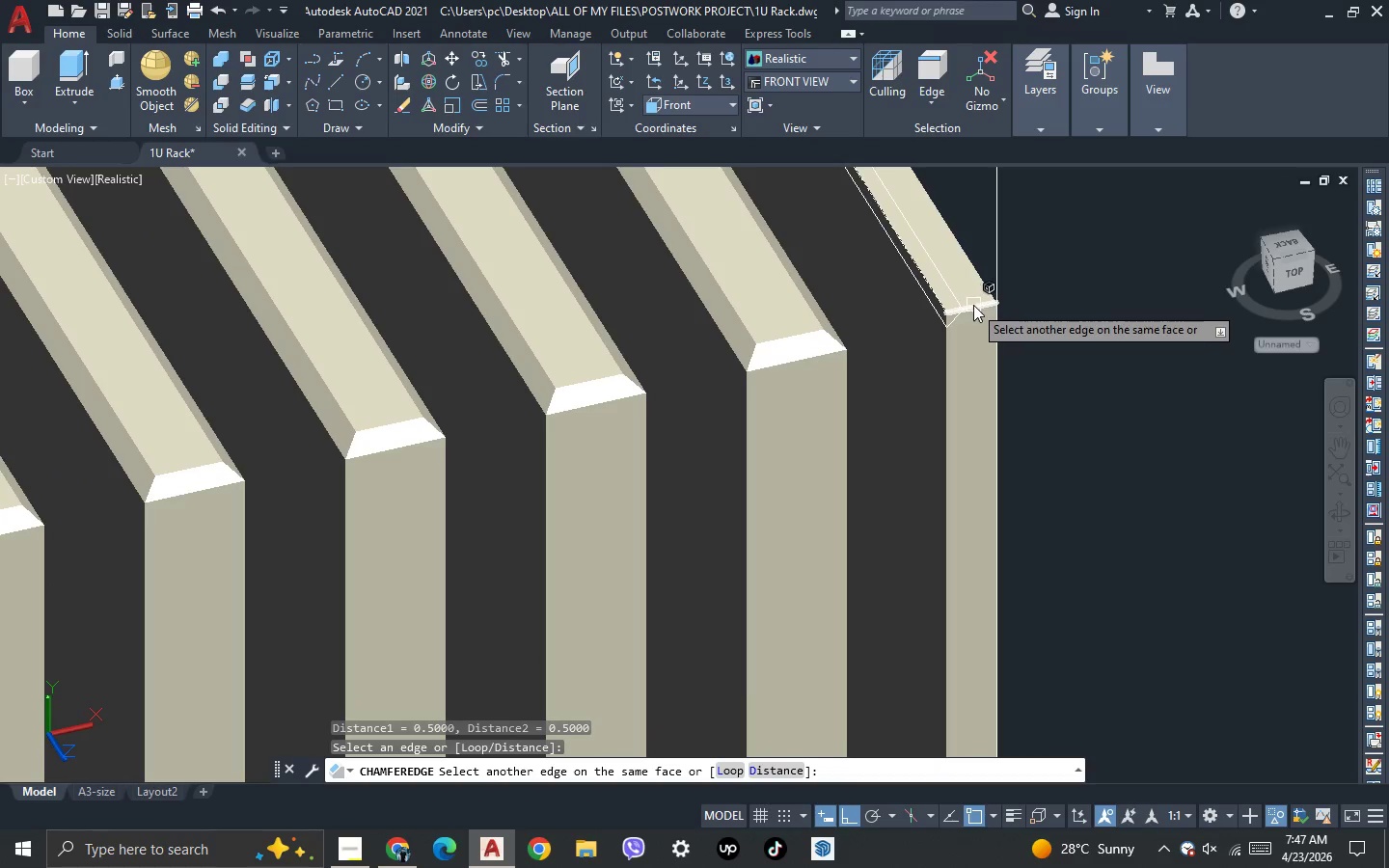 
left_click_drag(start_coordinate=[973, 306], to_coordinate=[776, 428])
 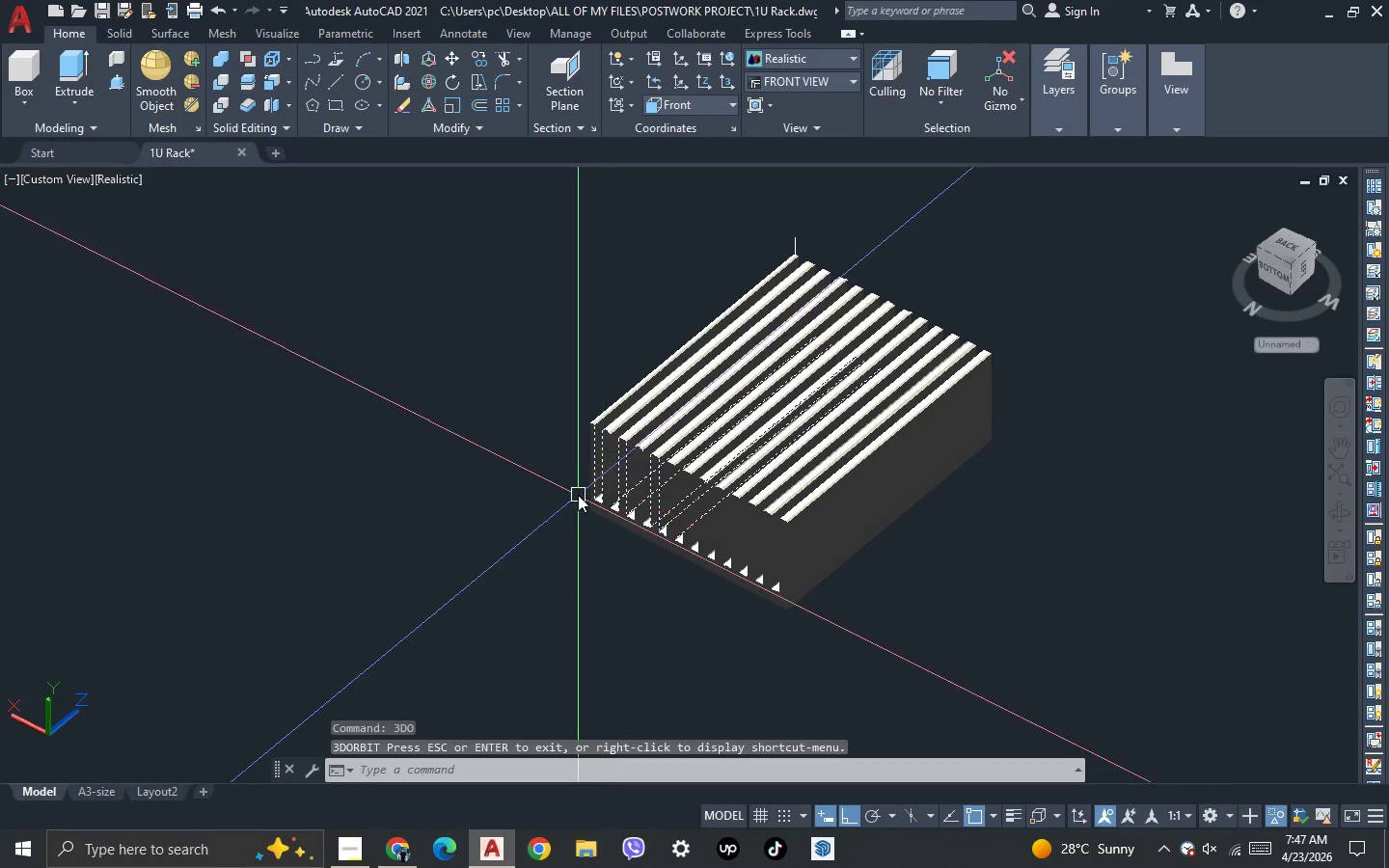 
key(Space)
 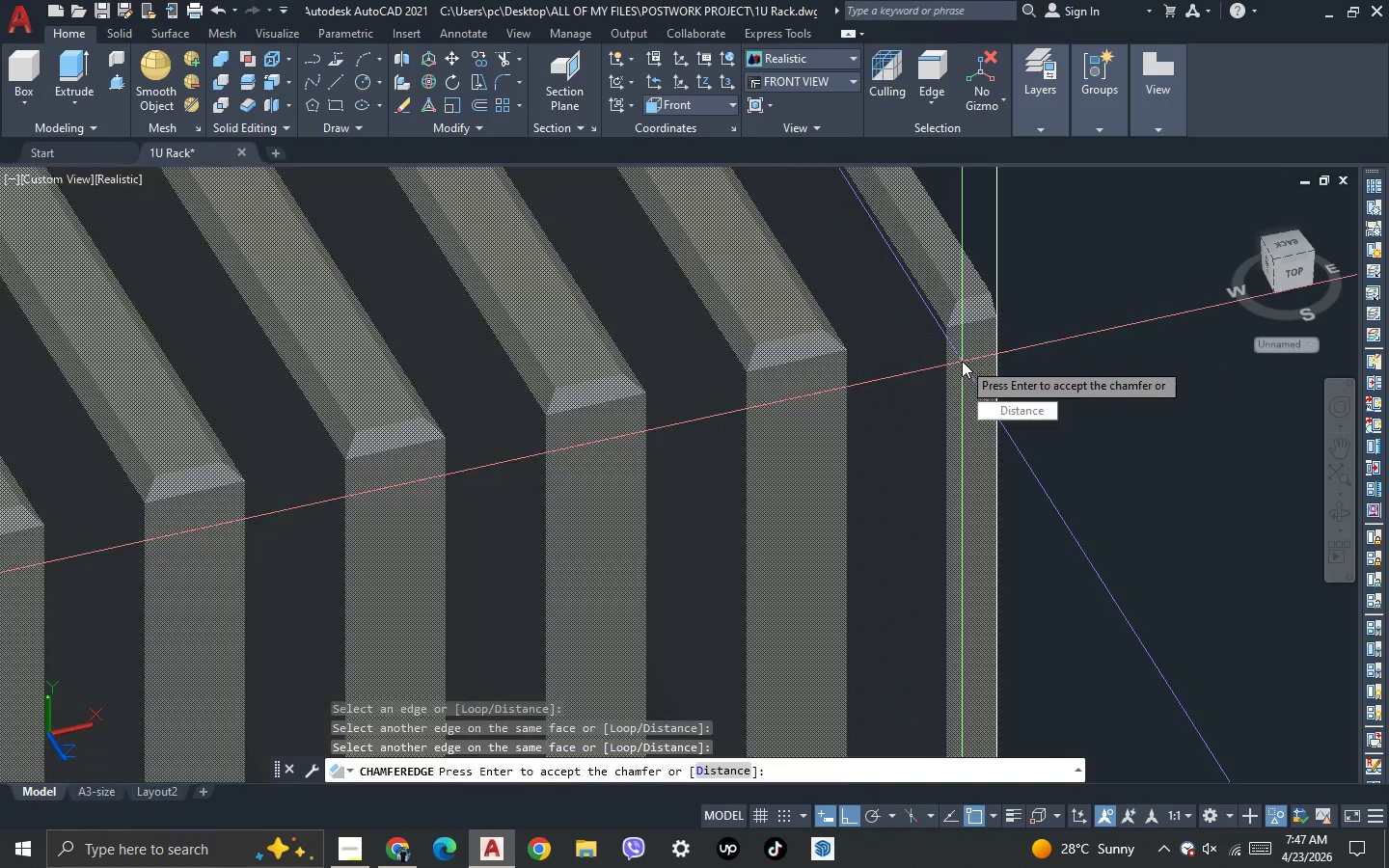 
key(Space)
 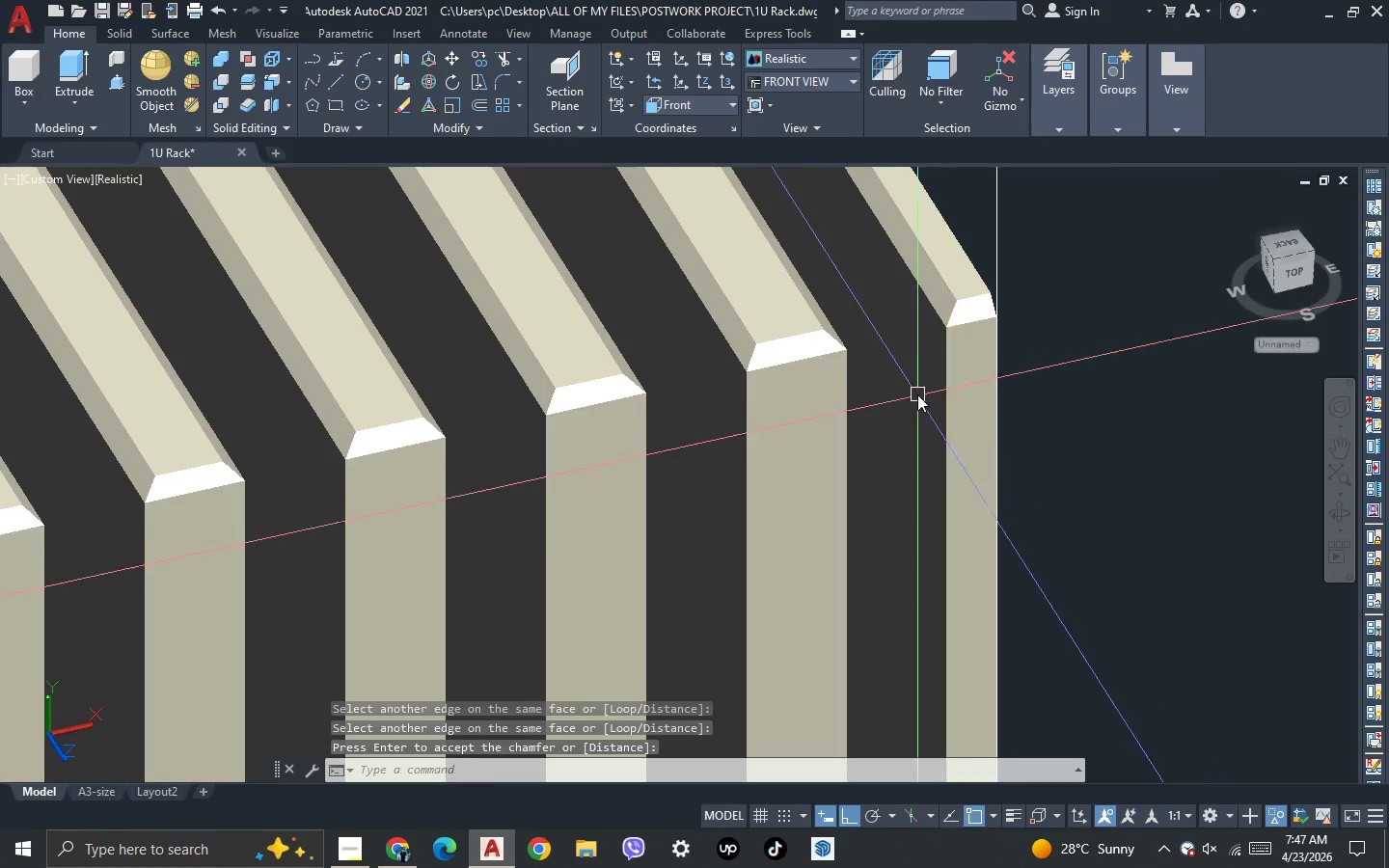 
scroll: coordinate [896, 393], scroll_direction: down, amount: 5.0
 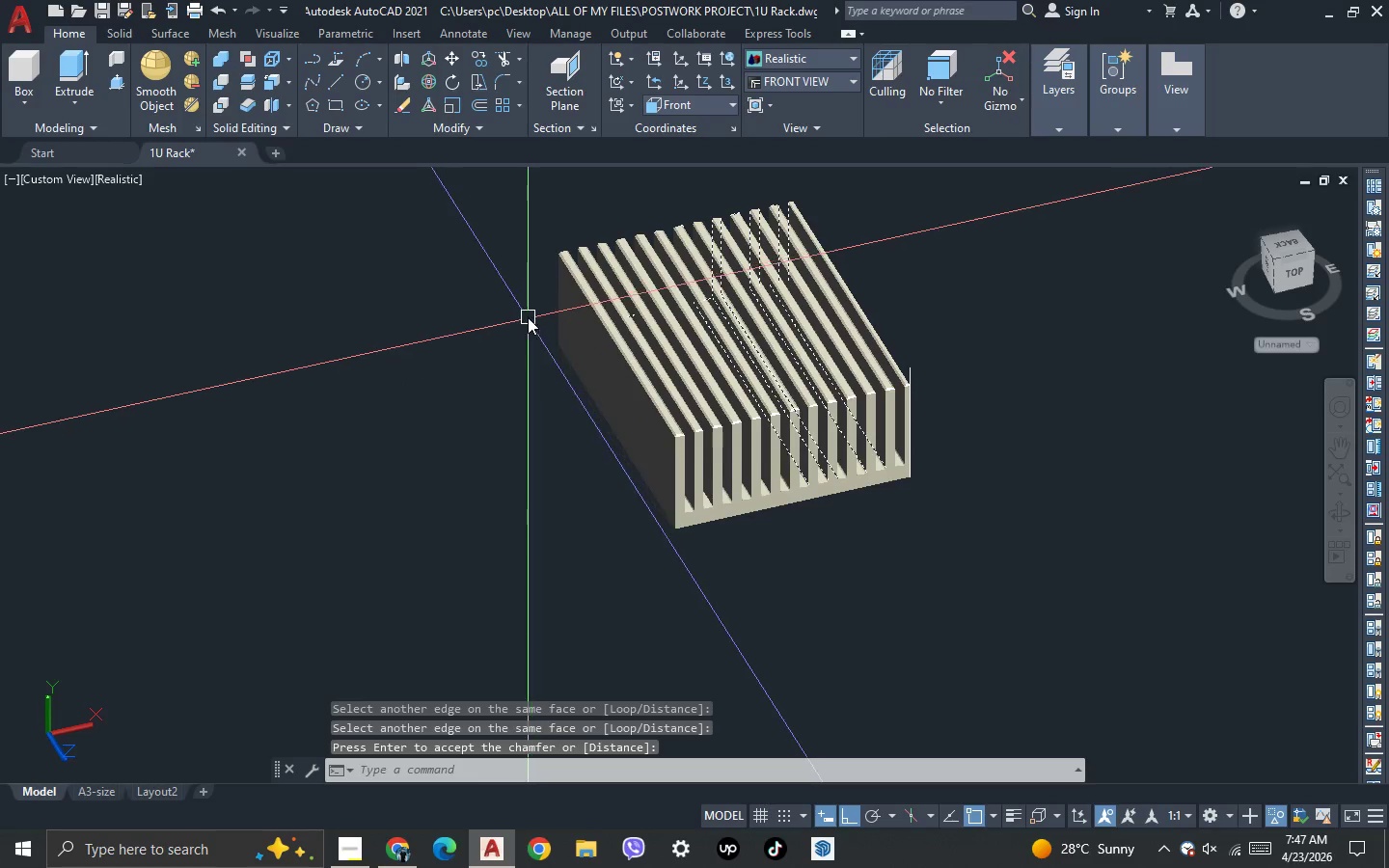 
key(3)
 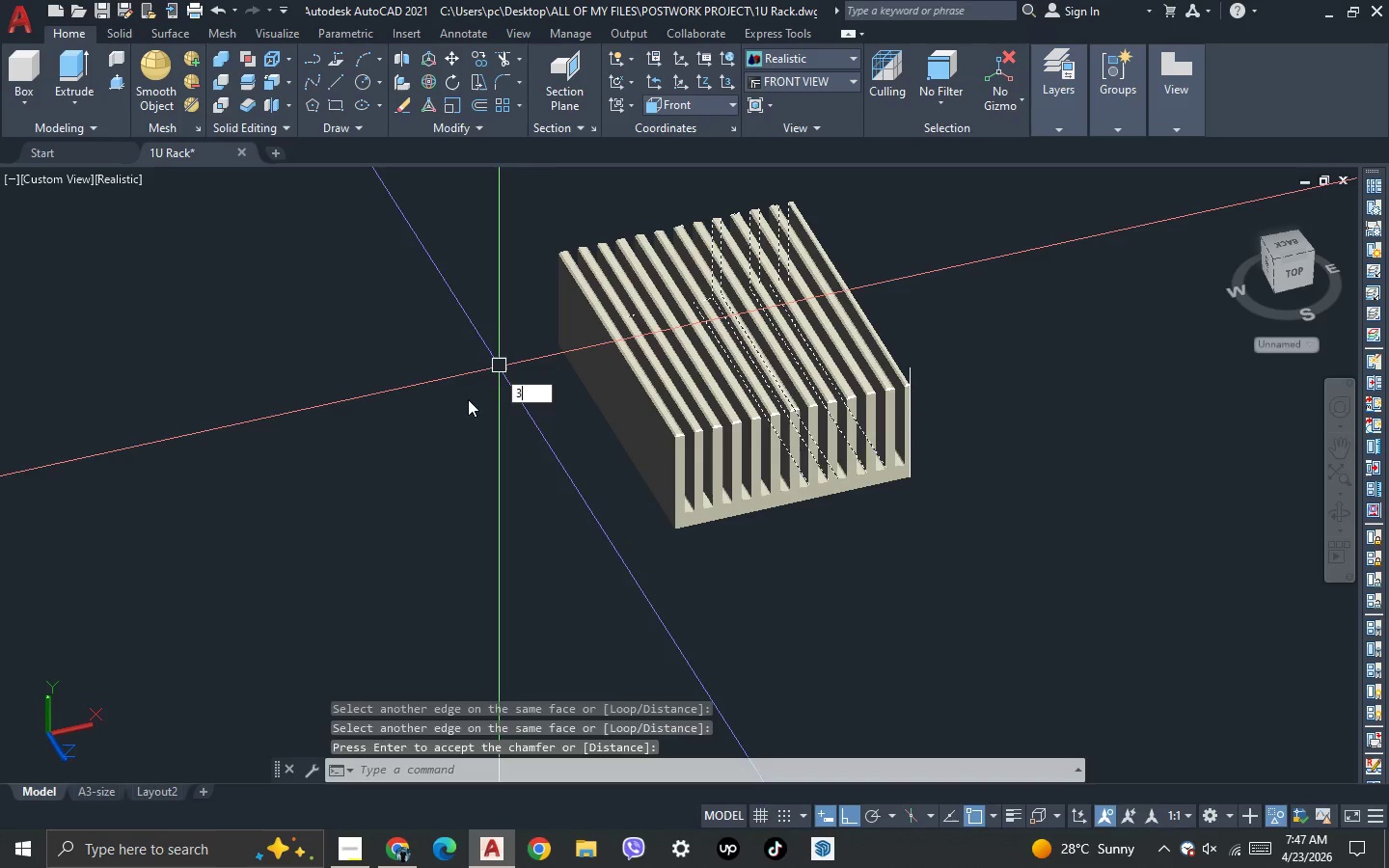 
key(Space)
 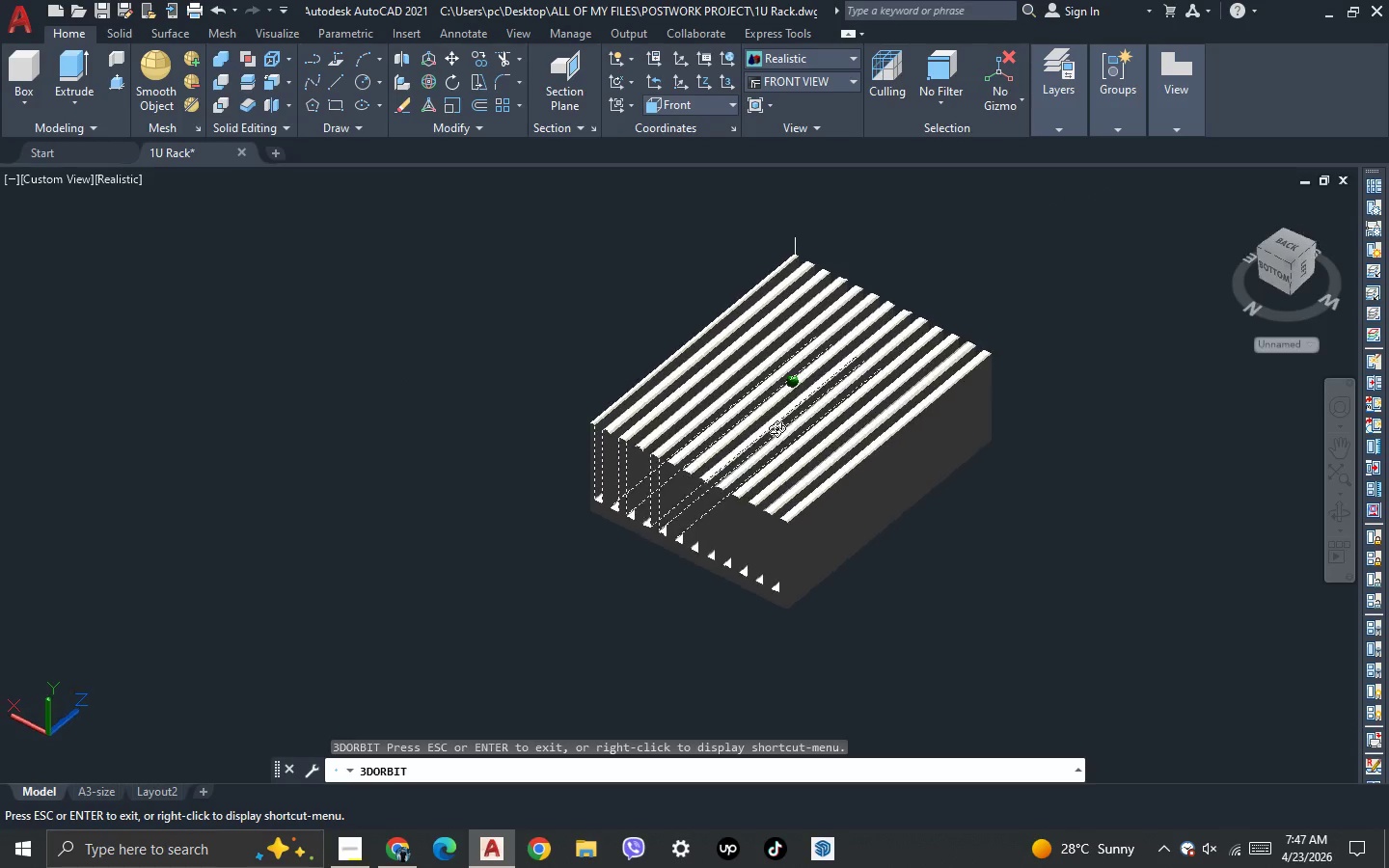 
key(Escape)
 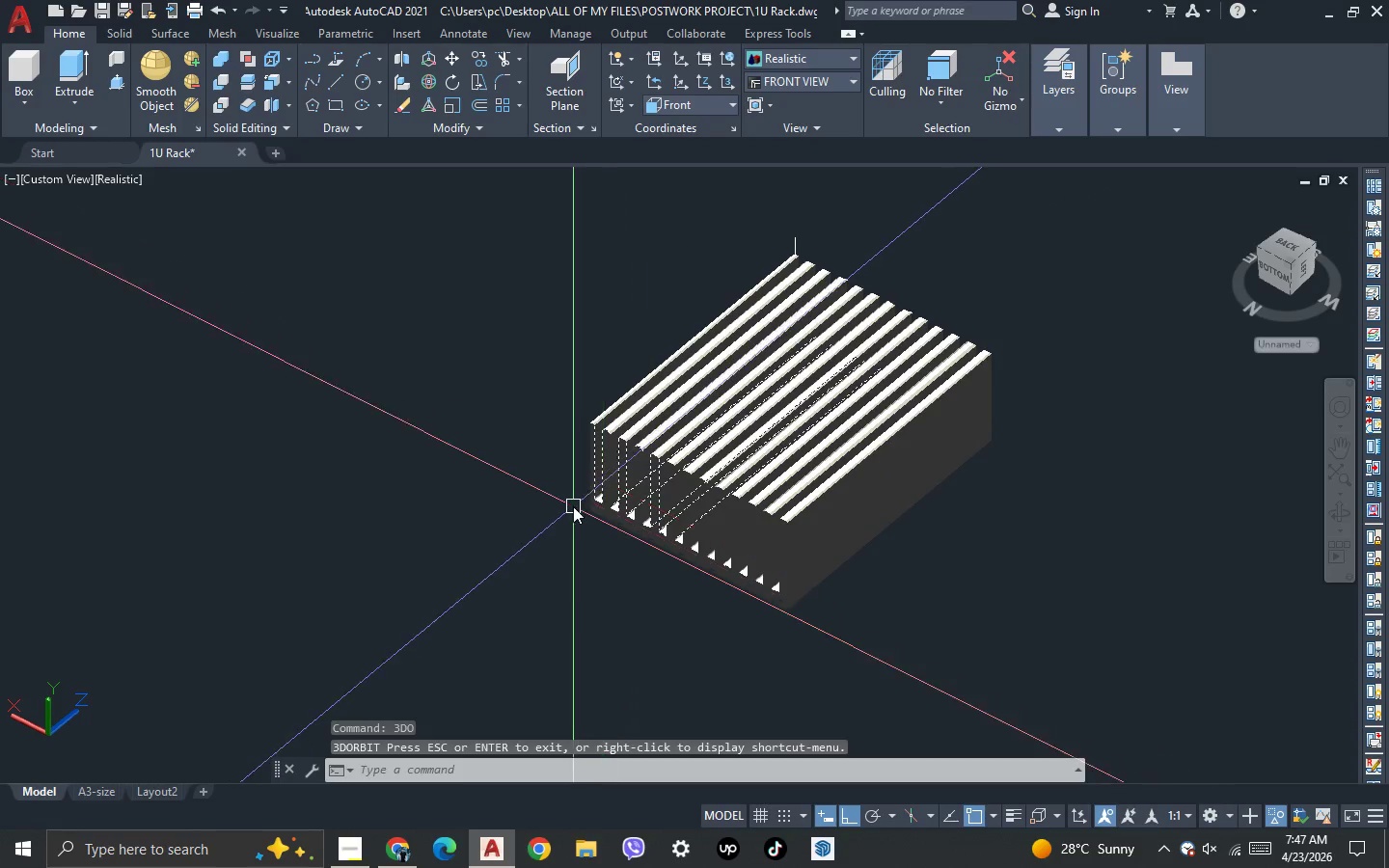 
scroll: coordinate [584, 272], scroll_direction: up, amount: 8.0
 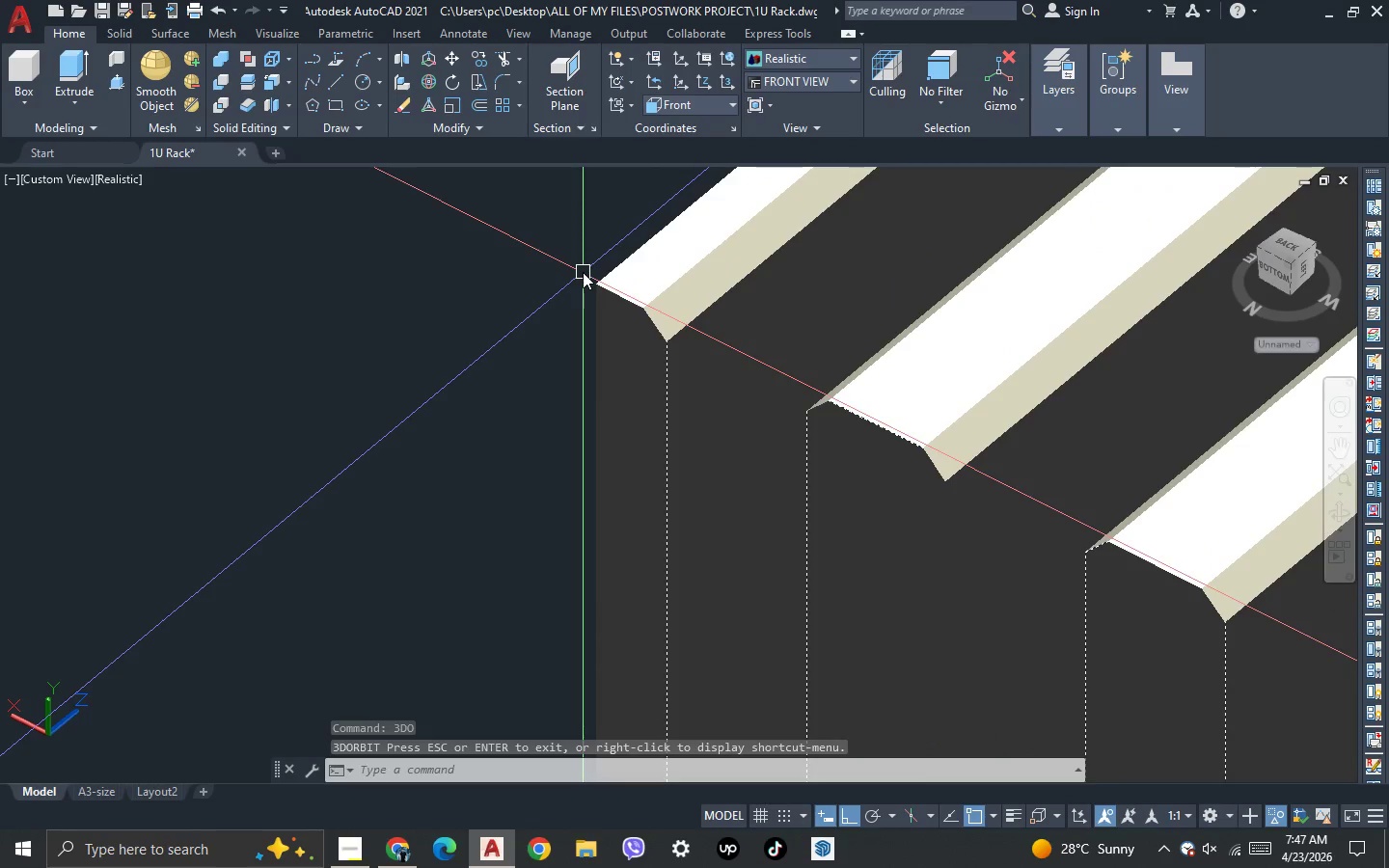 
type(CH)
 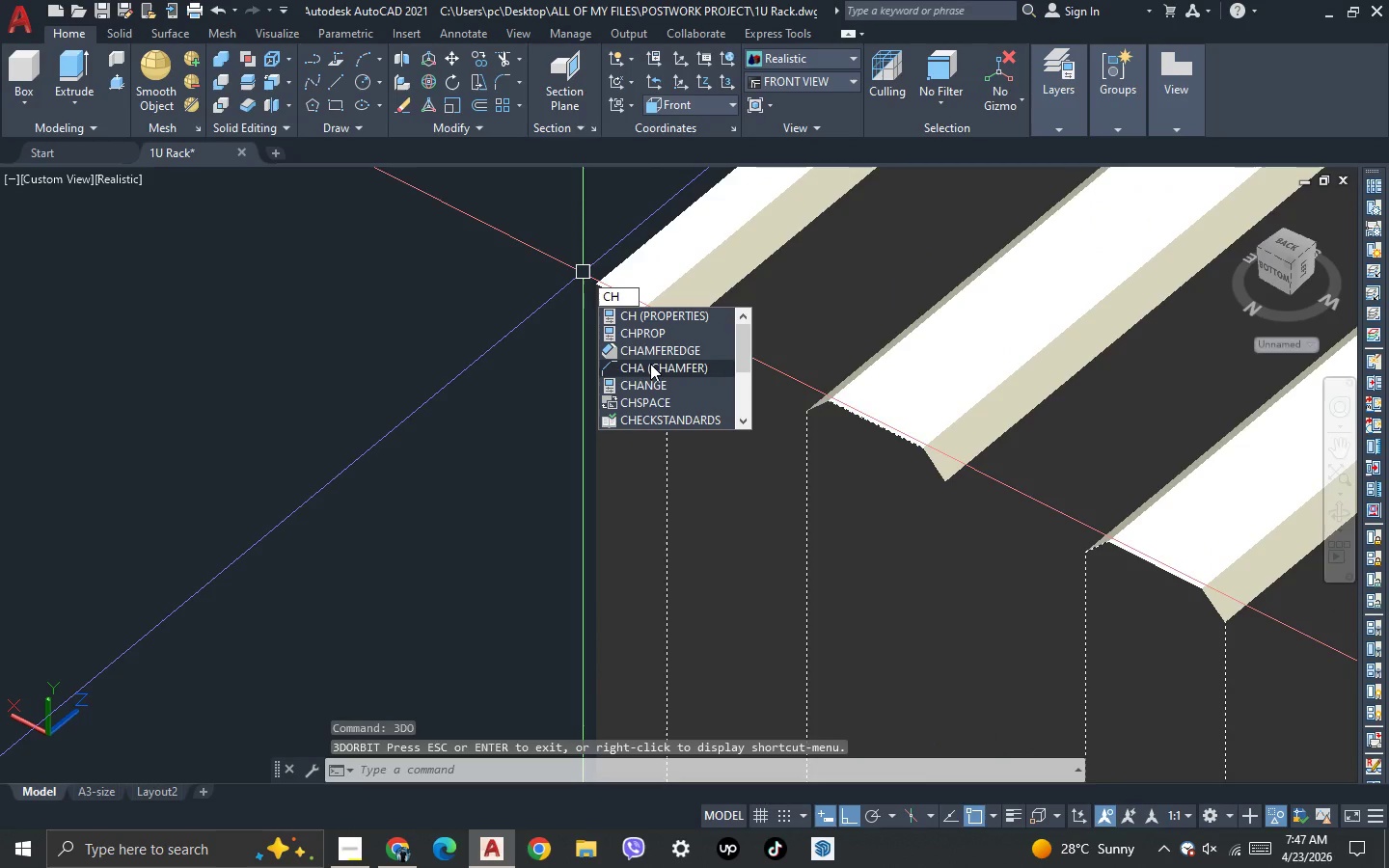 
left_click([651, 365])
 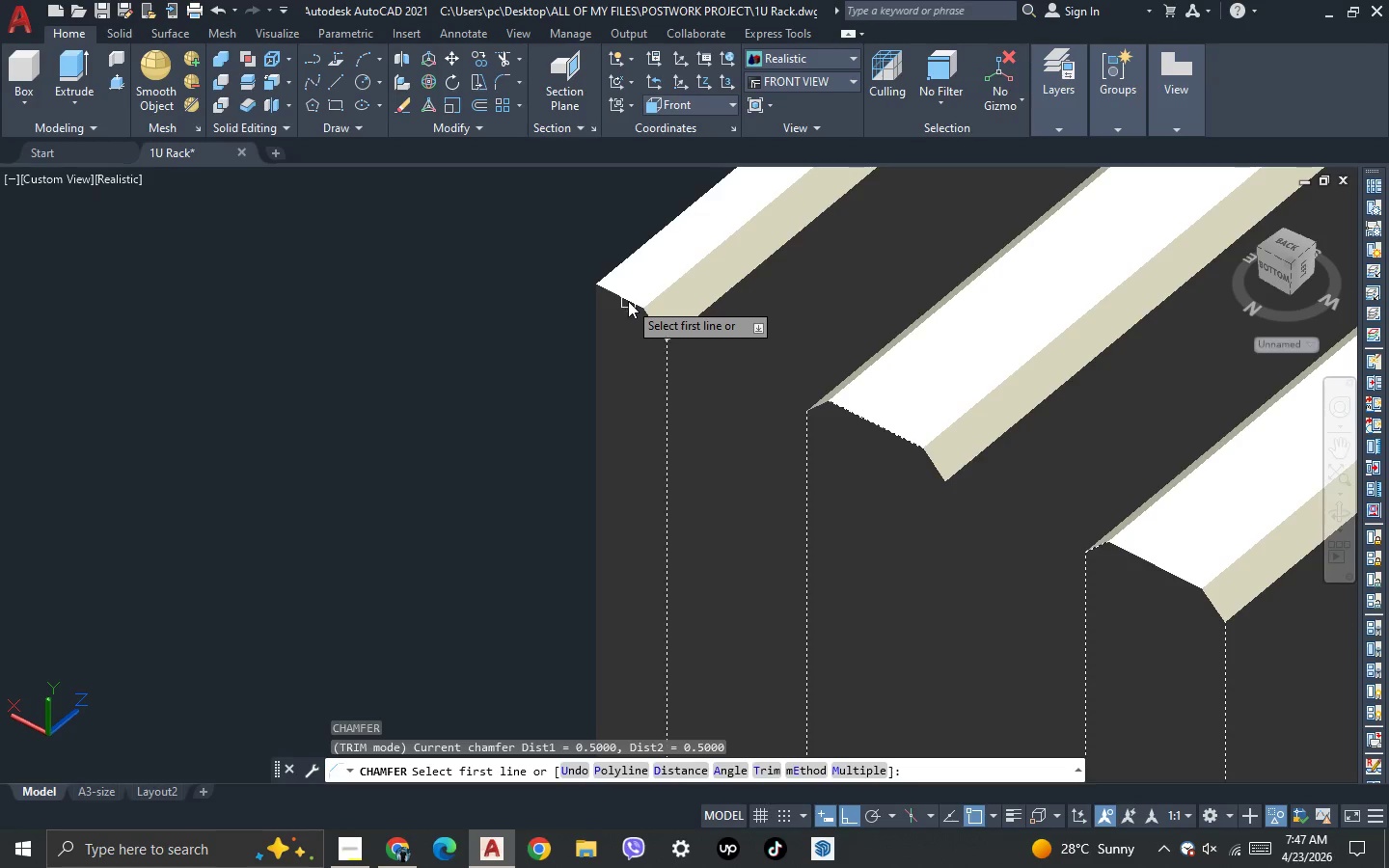 
left_click([628, 301])
 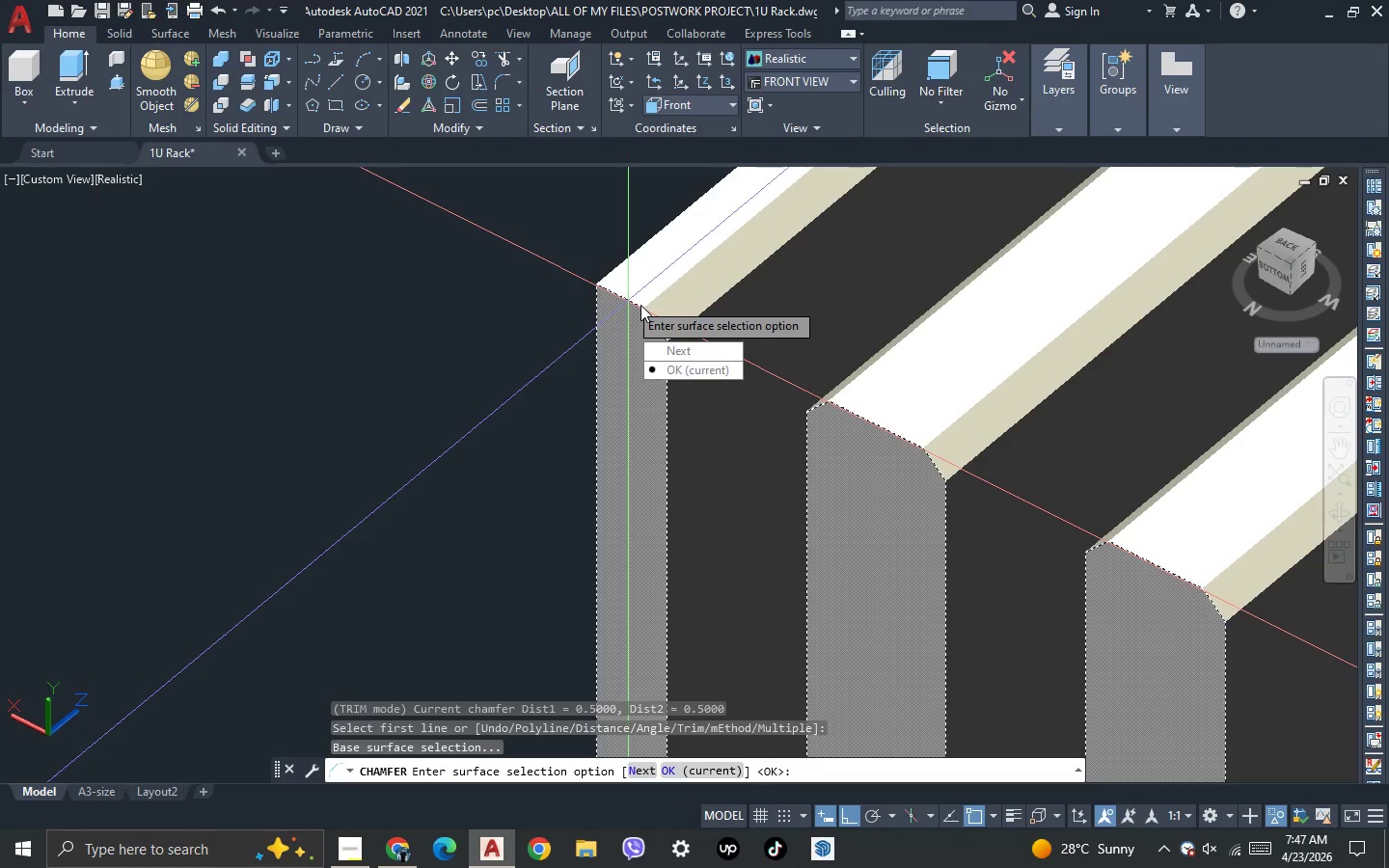 
key(Escape)
 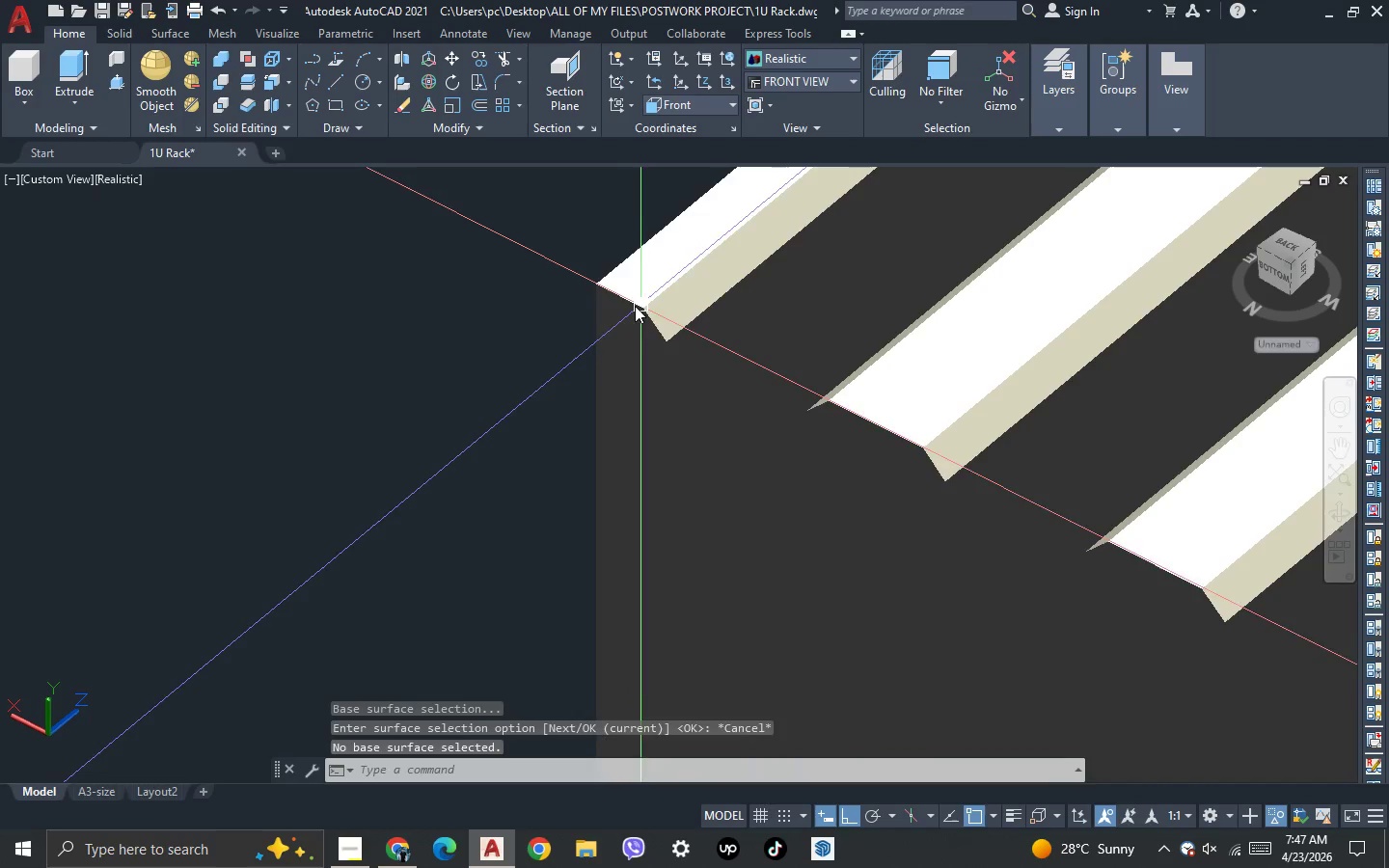 
key(Escape)
 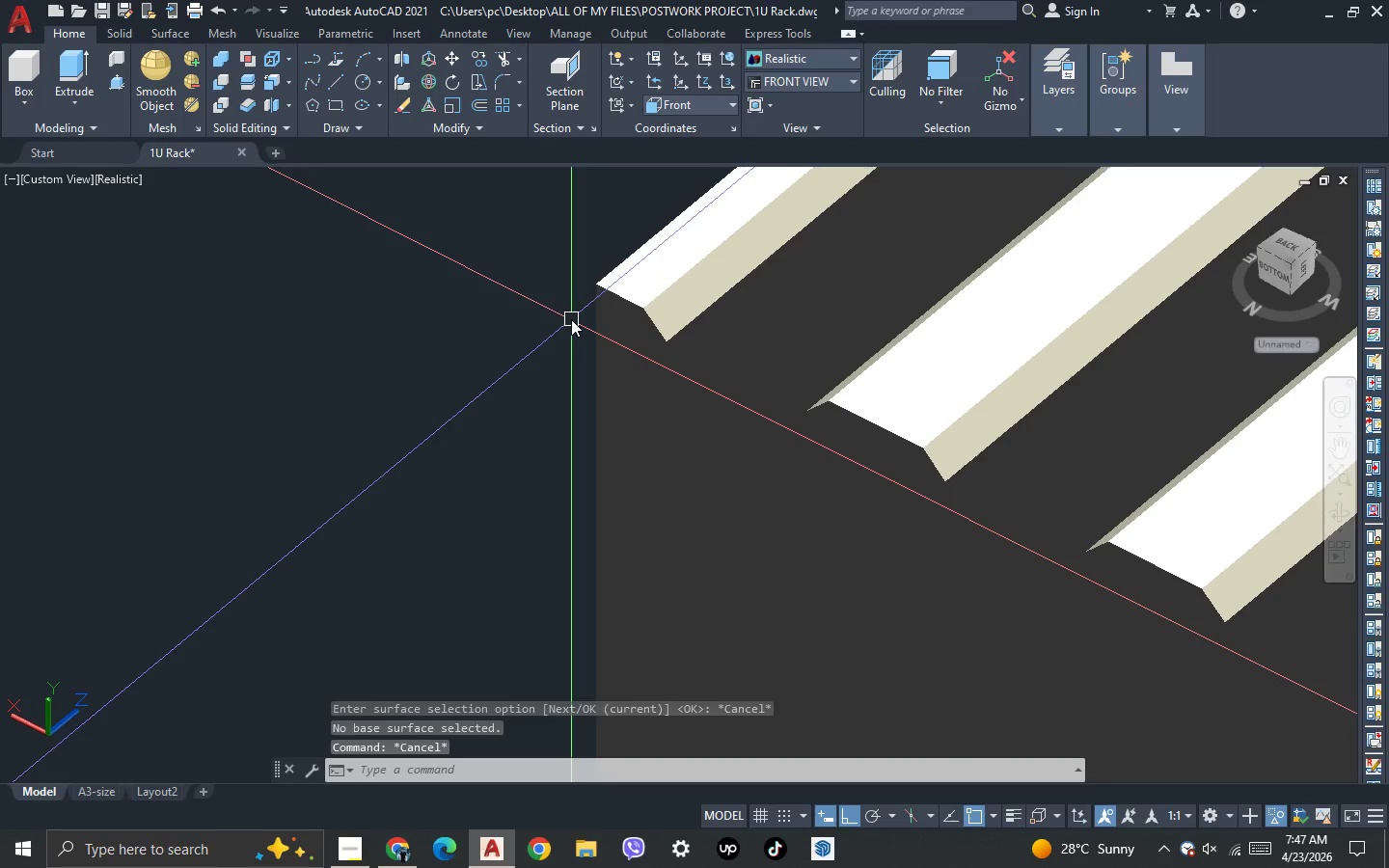 
type(CH)
 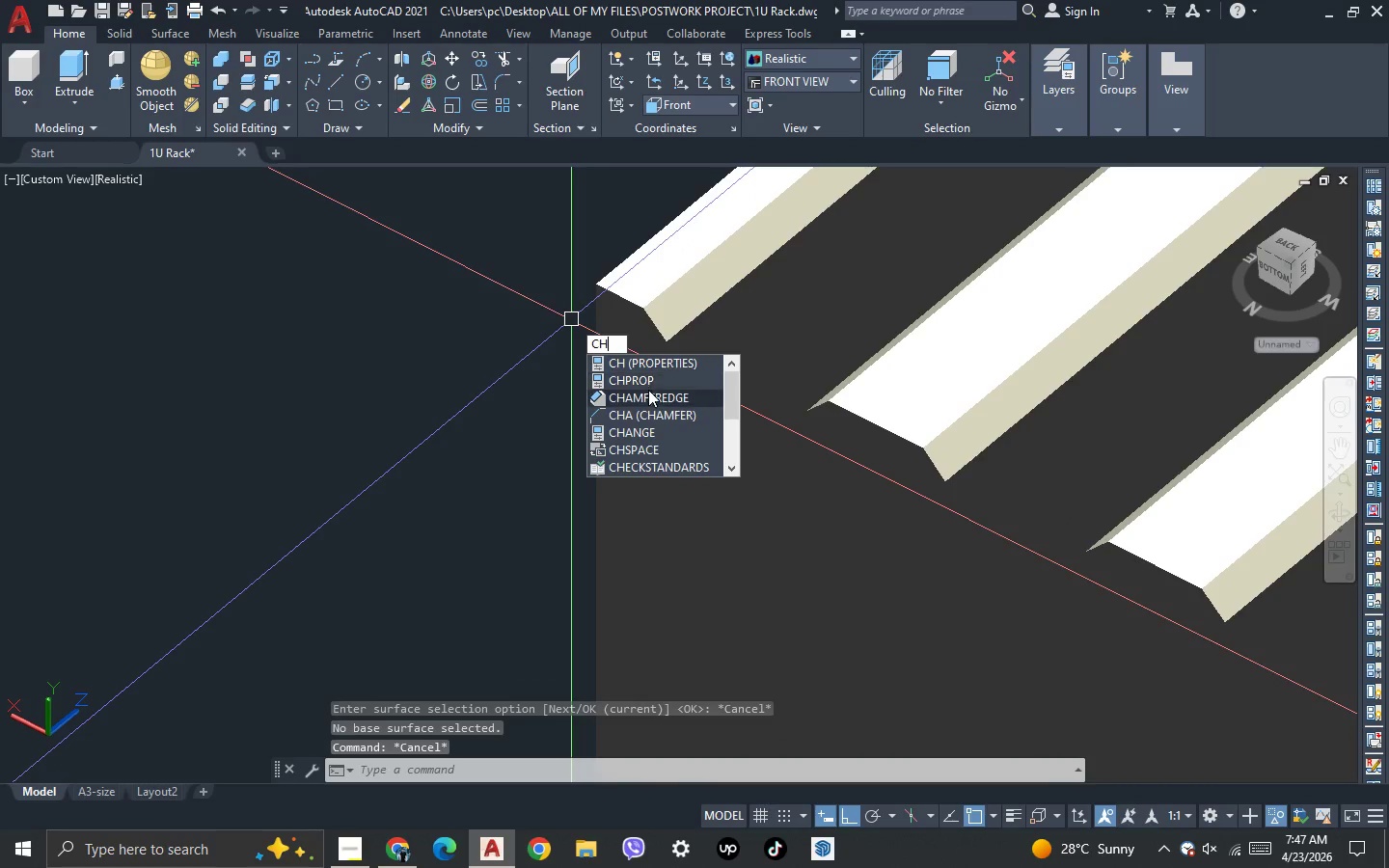 
left_click([648, 394])
 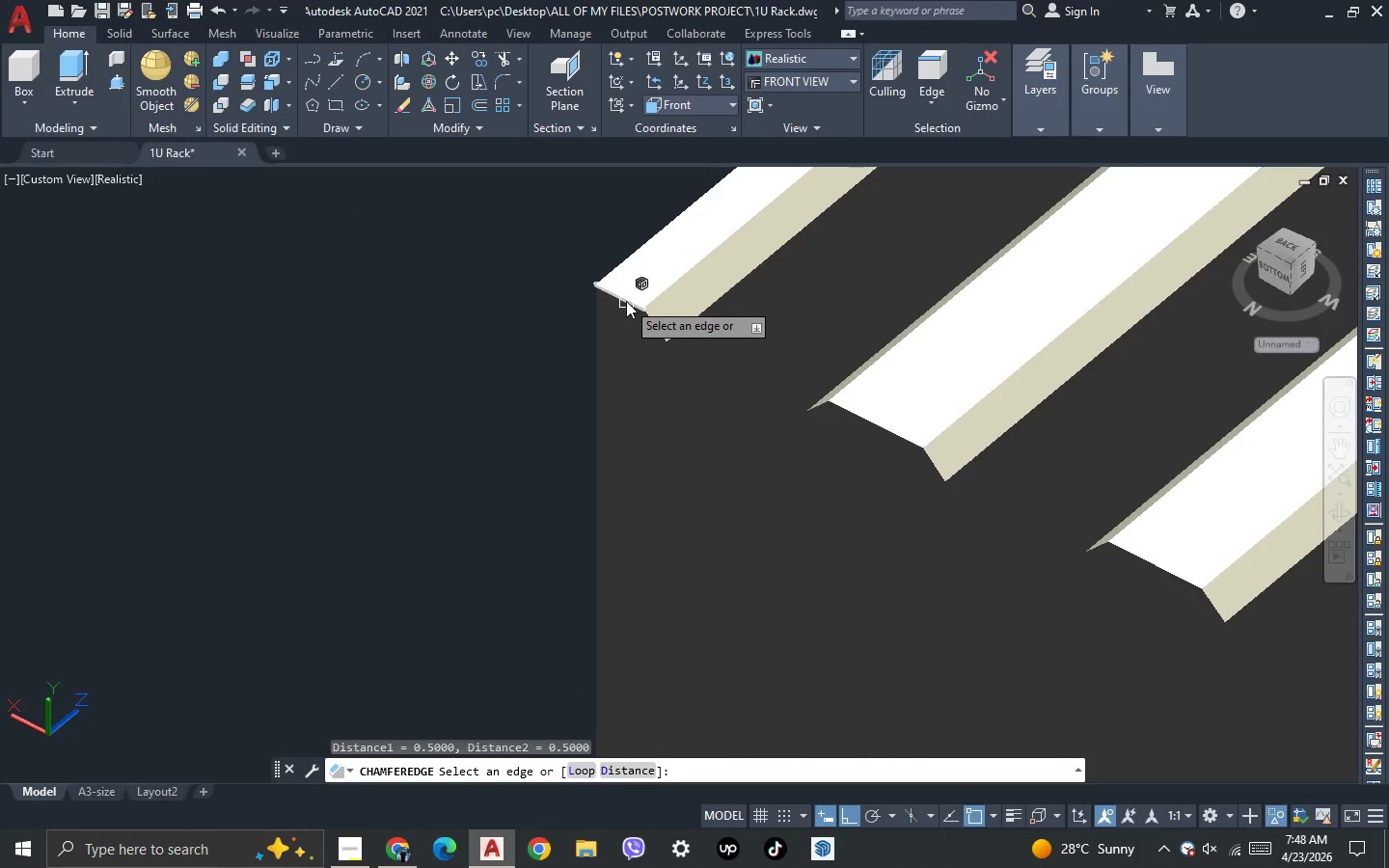 
left_click([626, 301])
 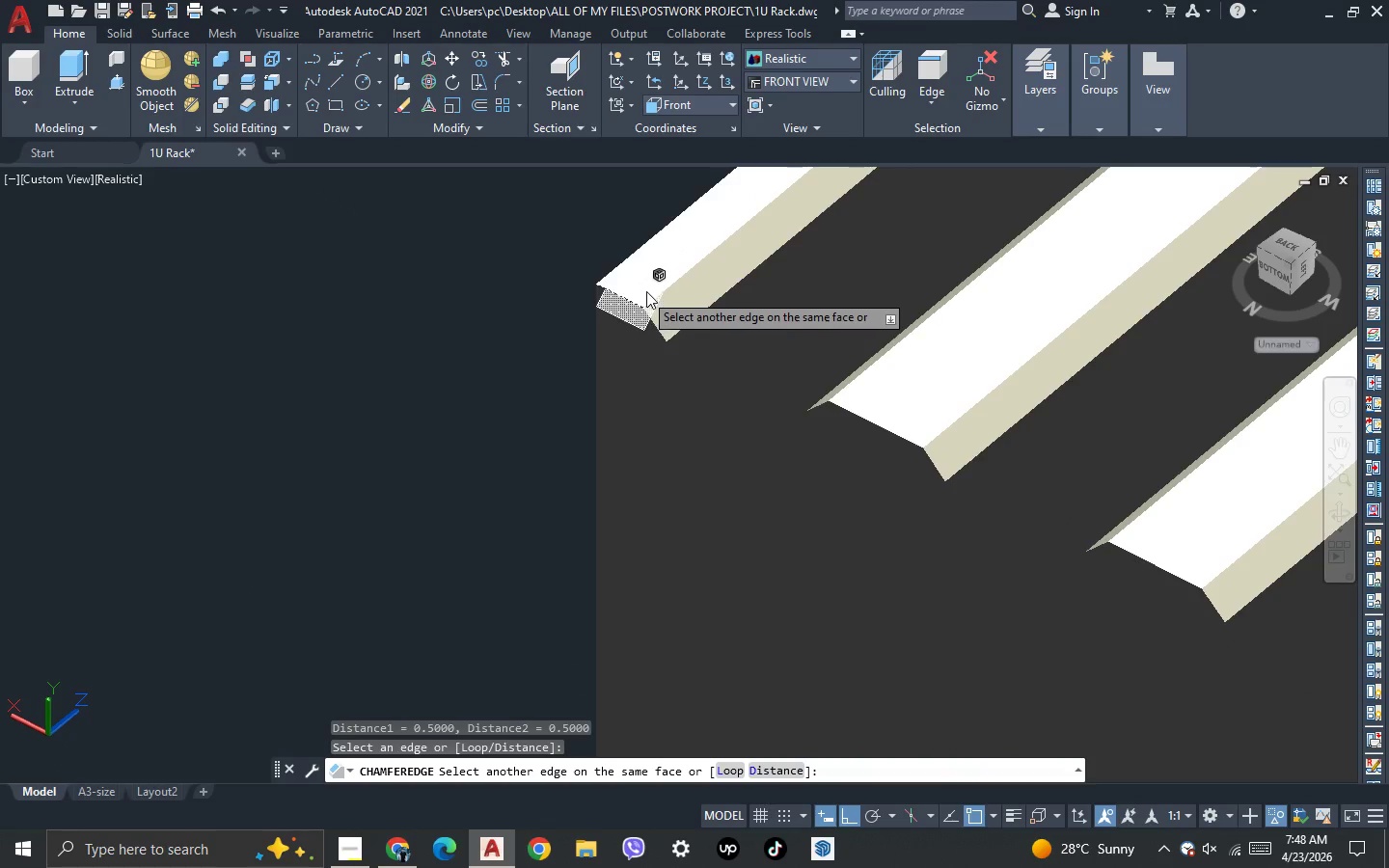 
key(Space)
 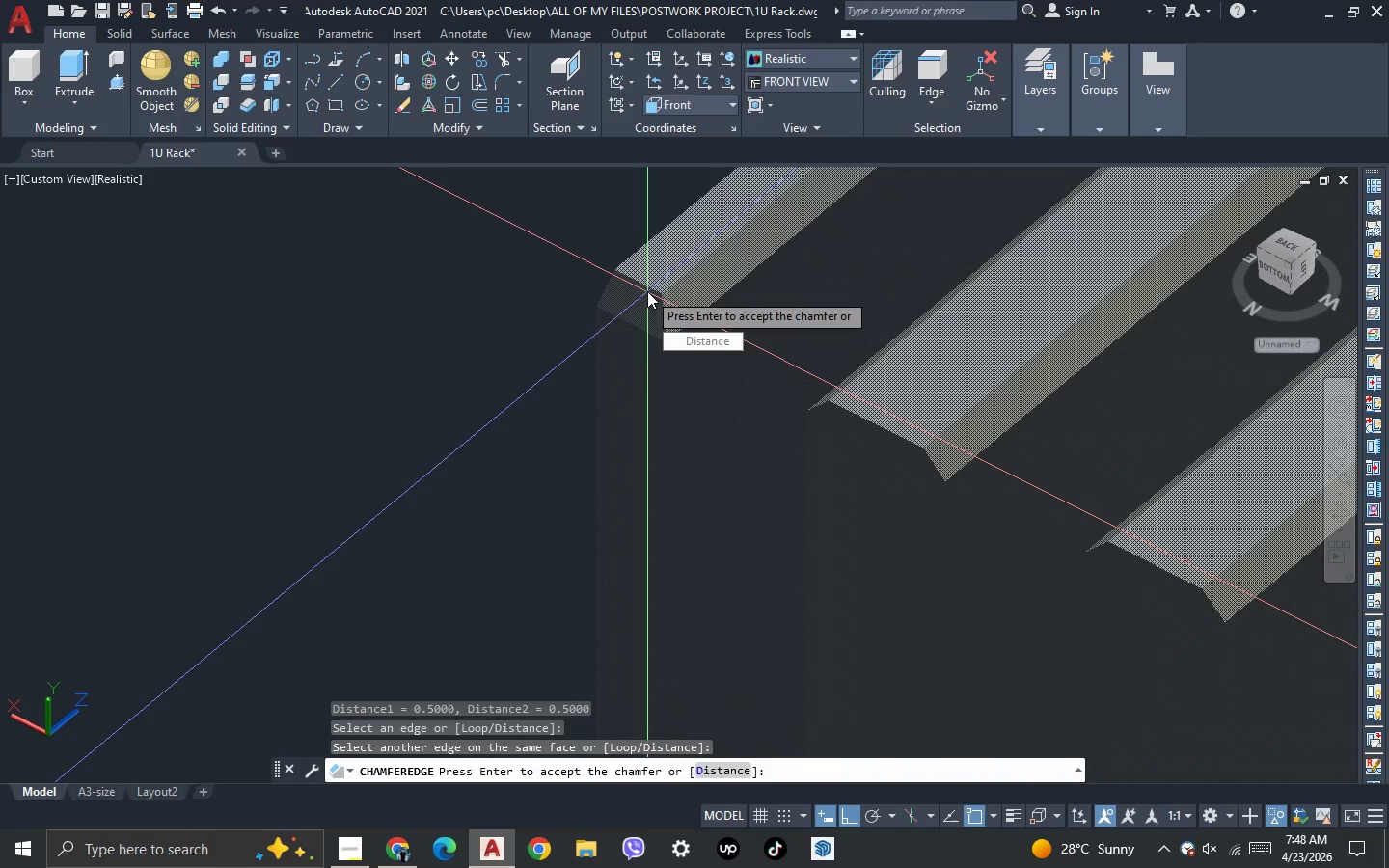 
key(Space)
 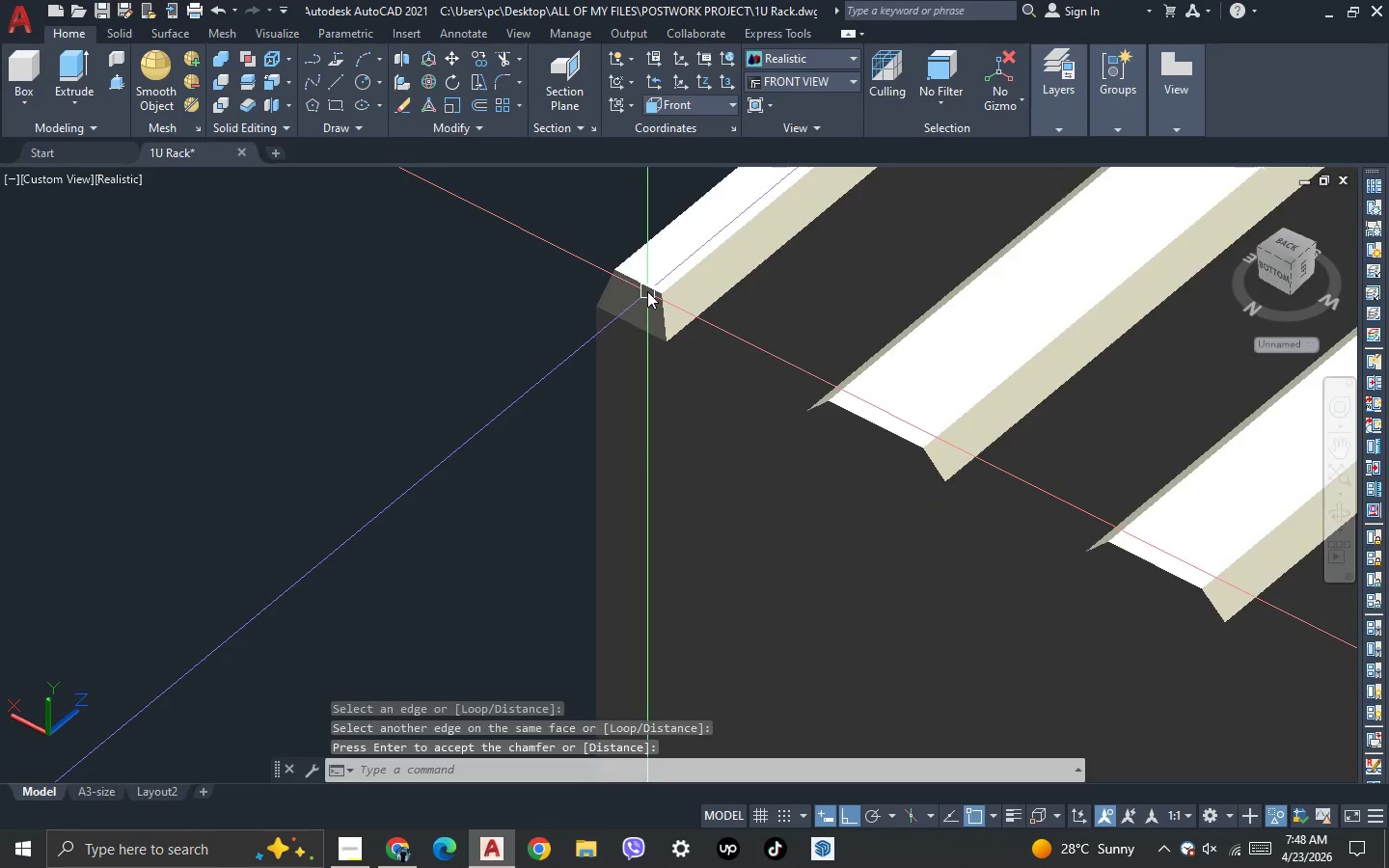 
scroll: coordinate [647, 291], scroll_direction: down, amount: 1.0
 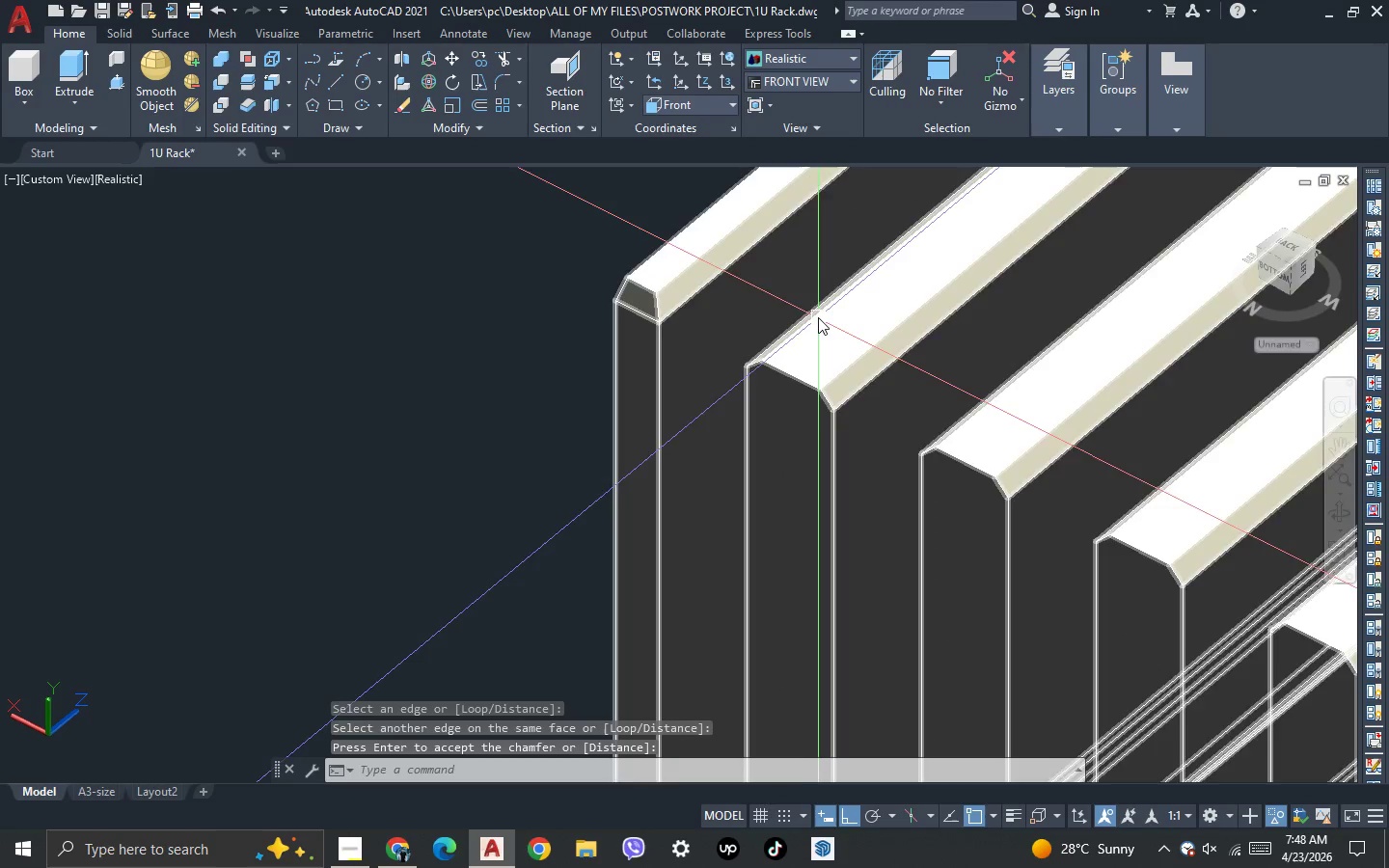 
key(Space)
 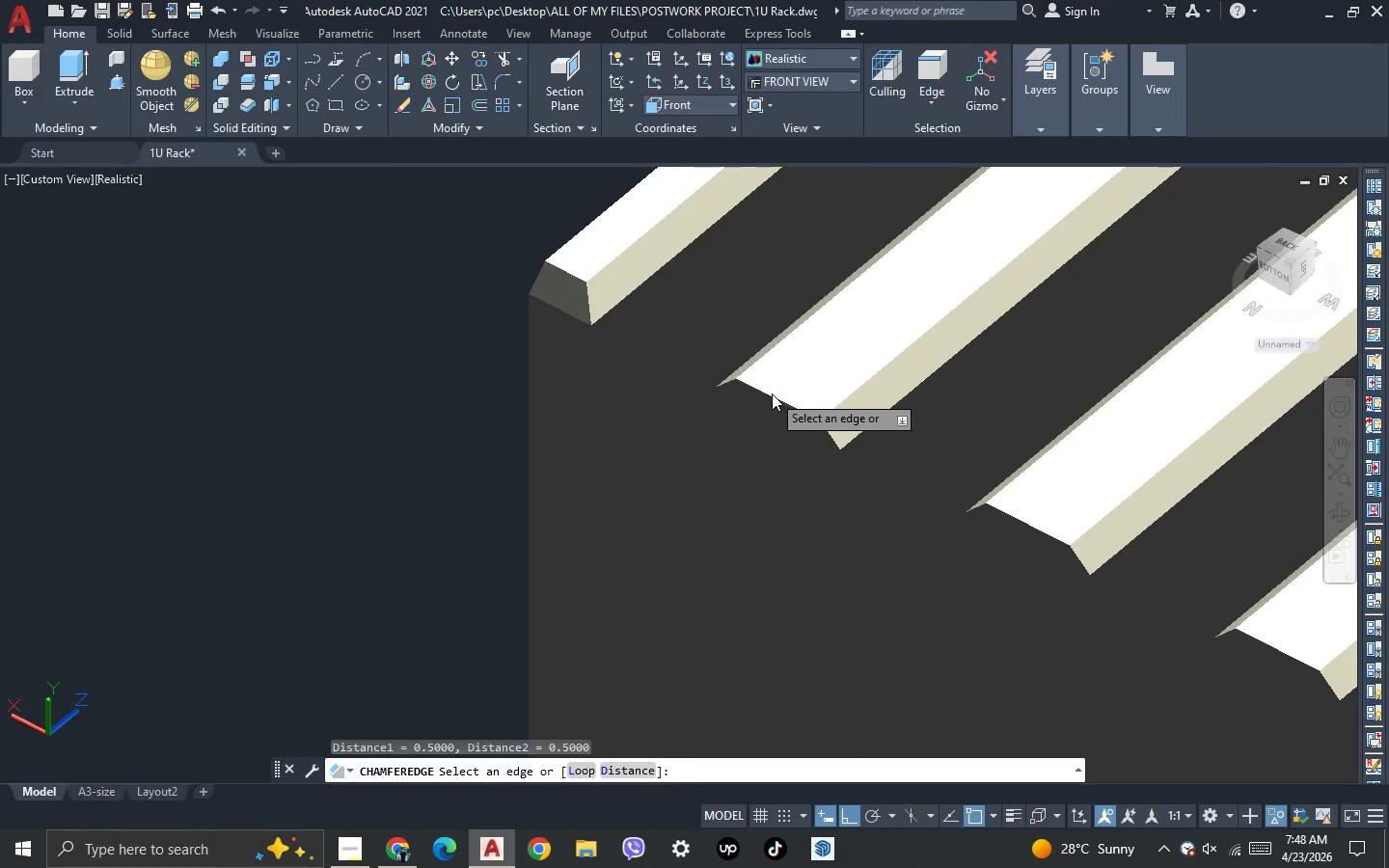 
scroll: coordinate [818, 317], scroll_direction: up, amount: 1.0
 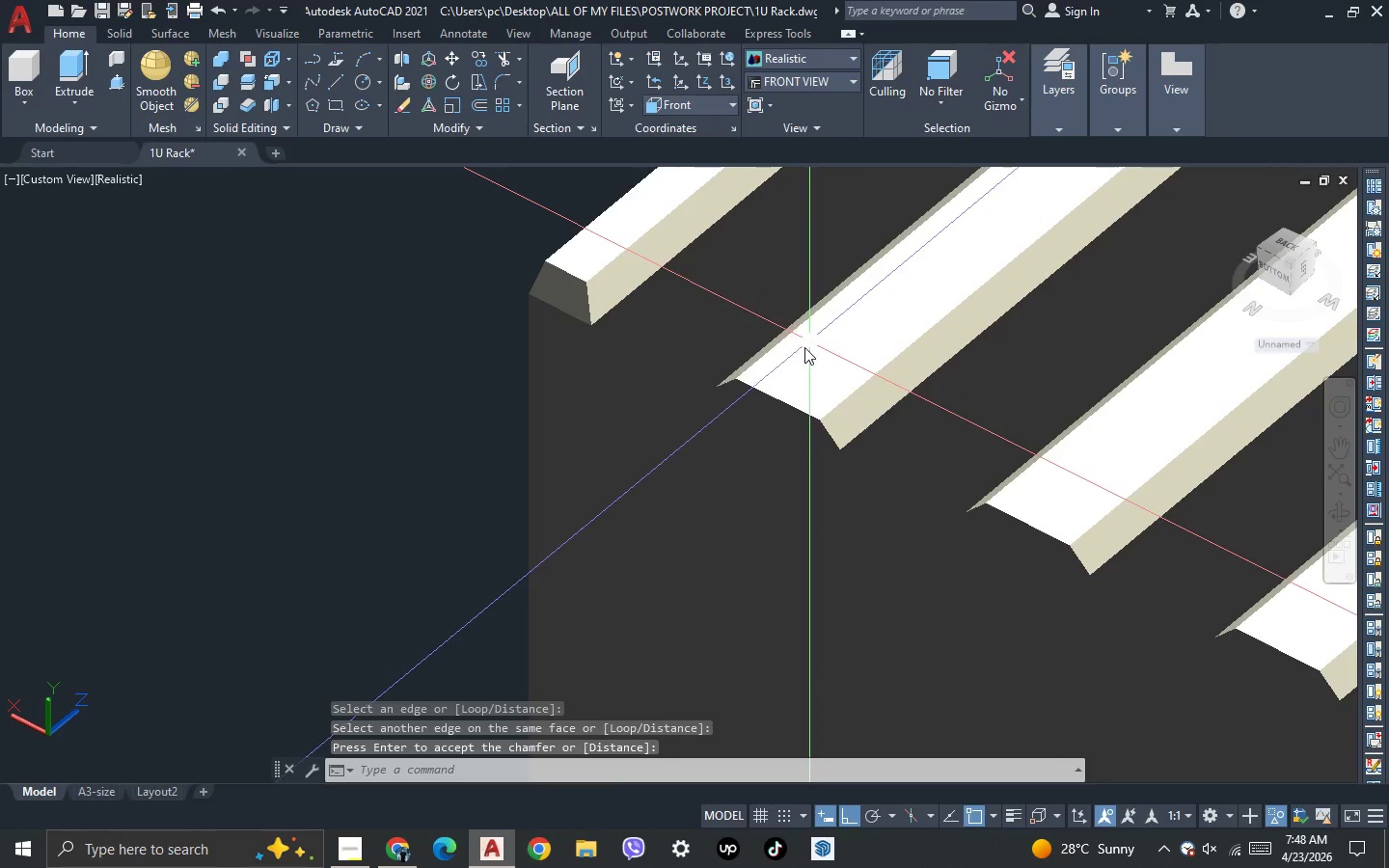 
scroll: coordinate [863, 420], scroll_direction: down, amount: 1.0
 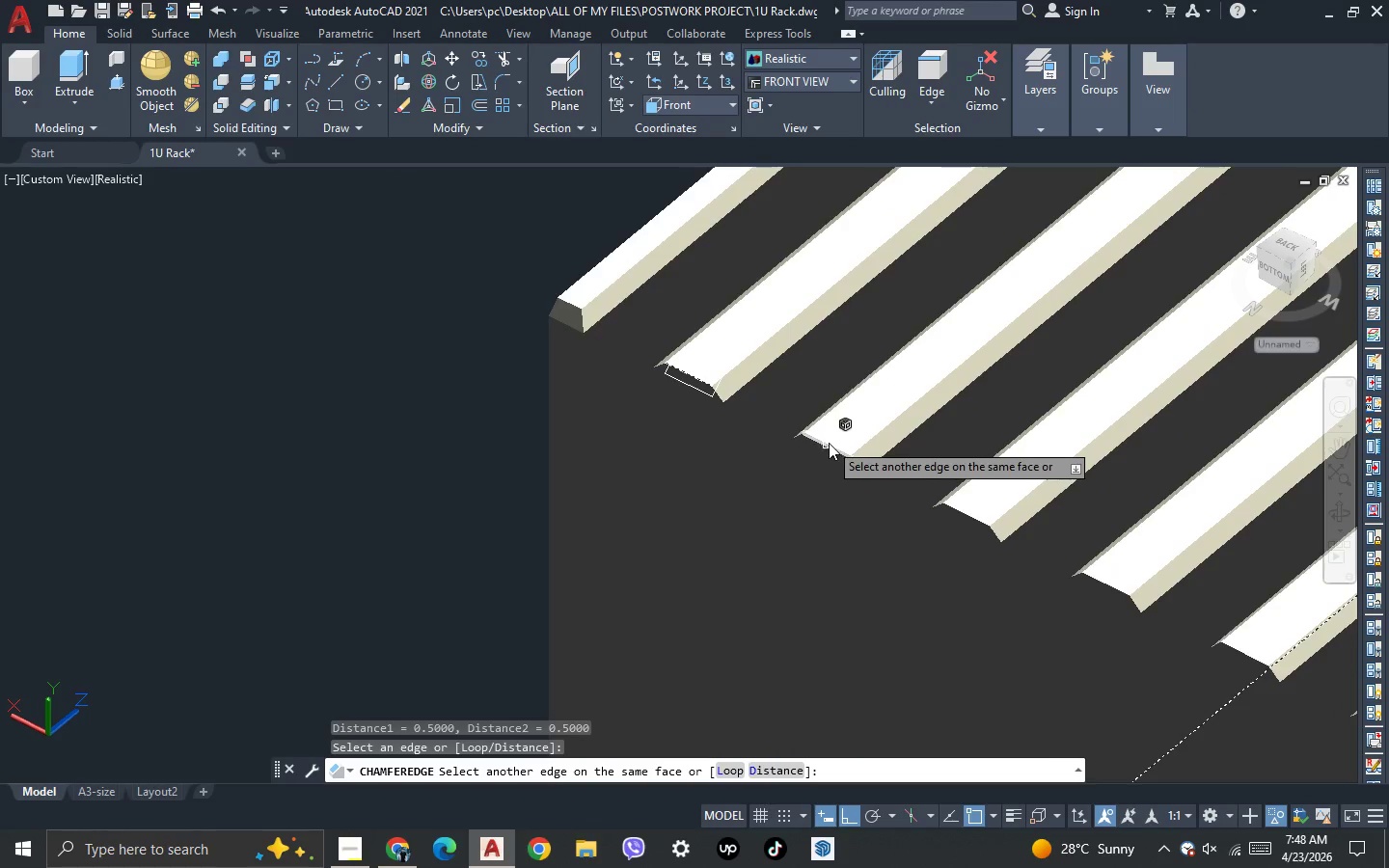 
left_click([830, 444])
 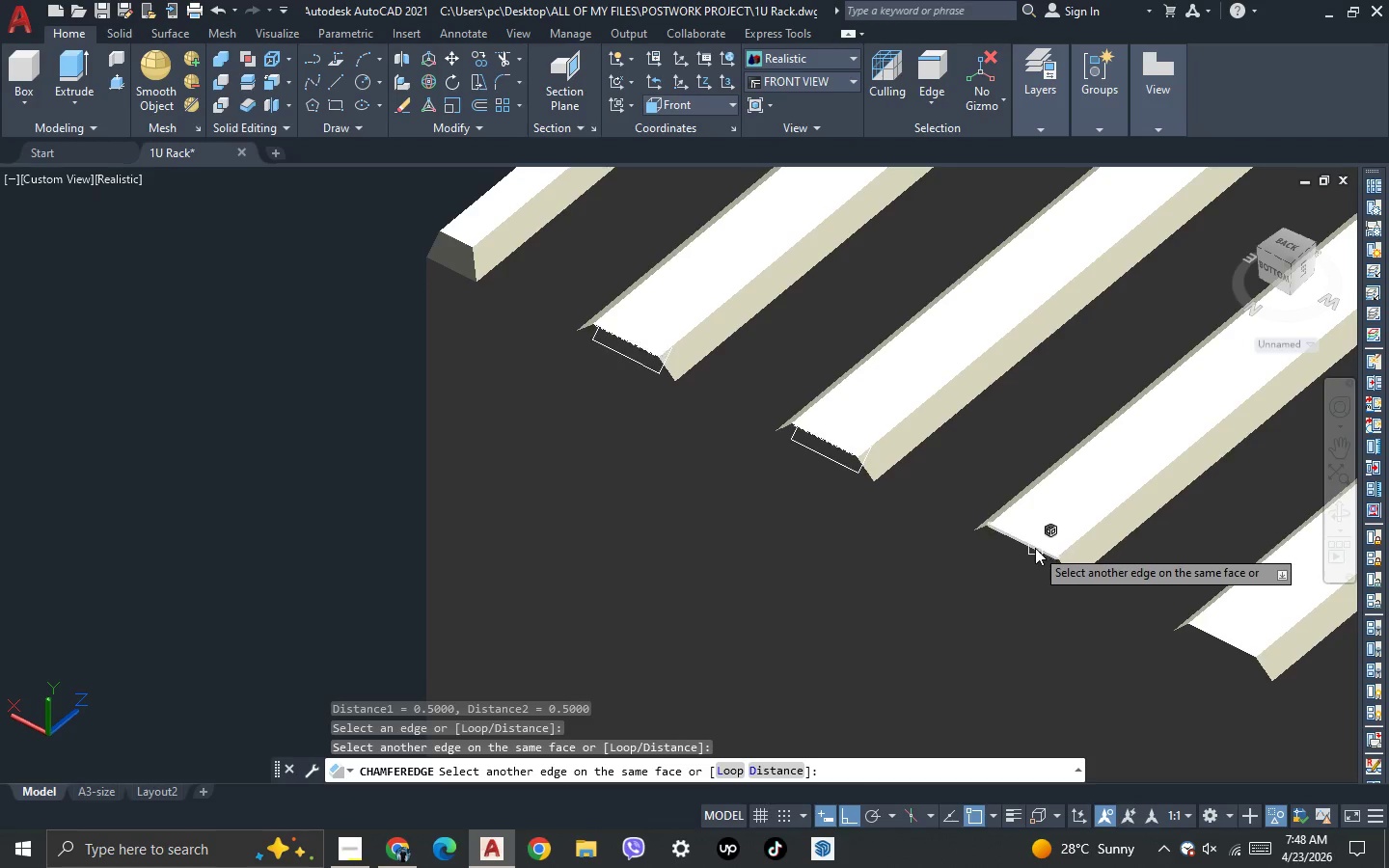 
scroll: coordinate [834, 453], scroll_direction: up, amount: 1.0
 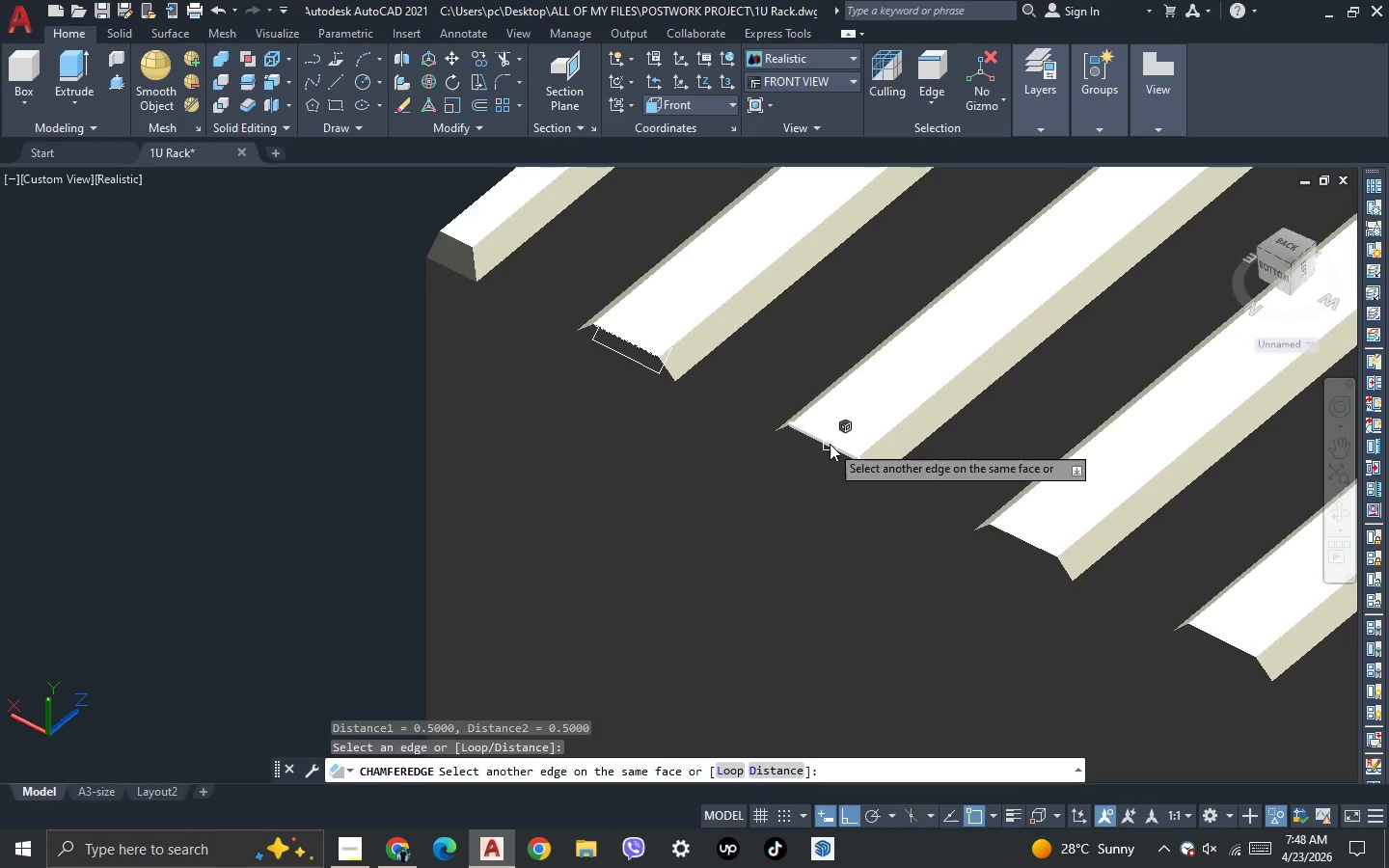 
left_click([1035, 548])
 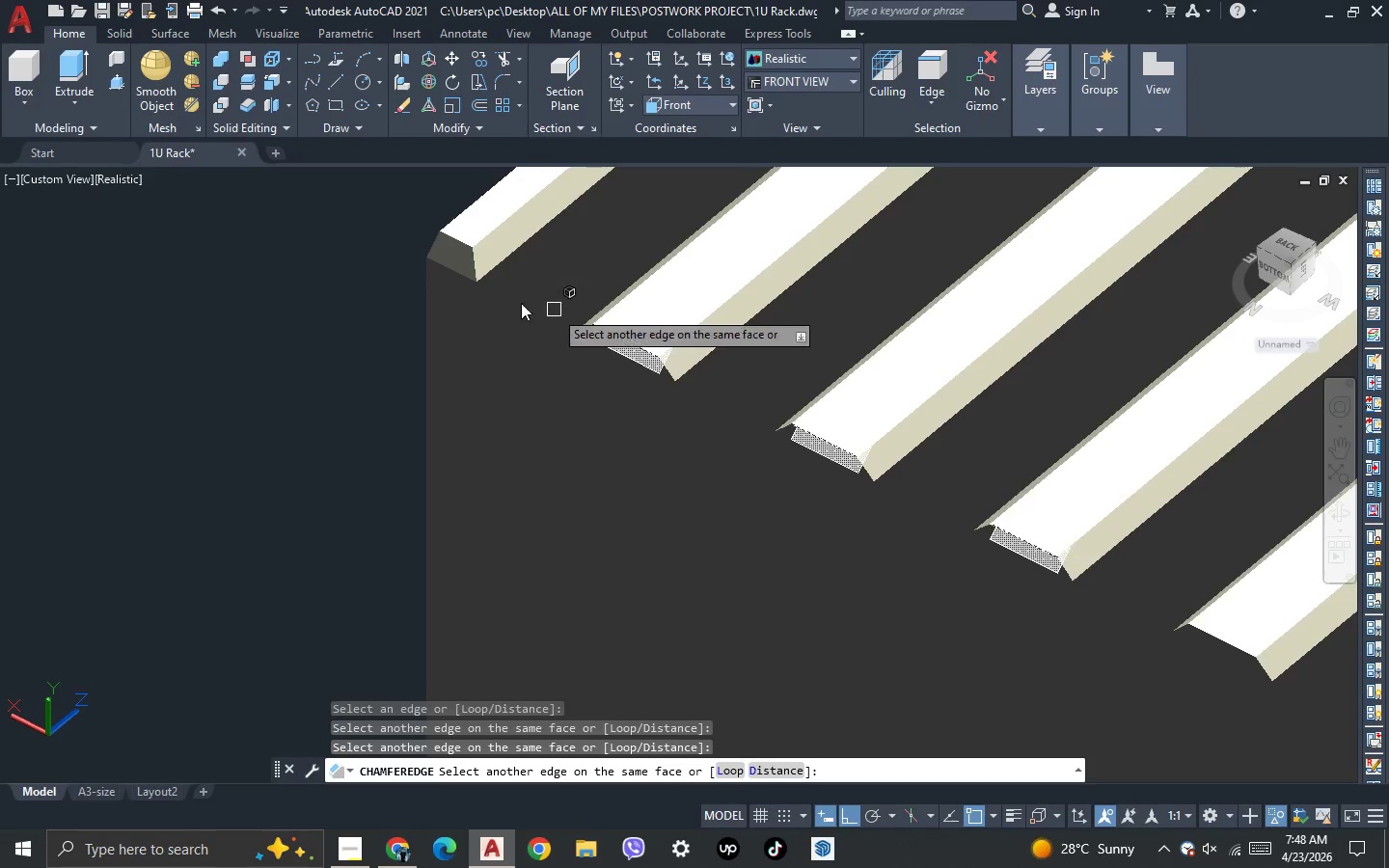 
scroll: coordinate [514, 302], scroll_direction: down, amount: 2.0
 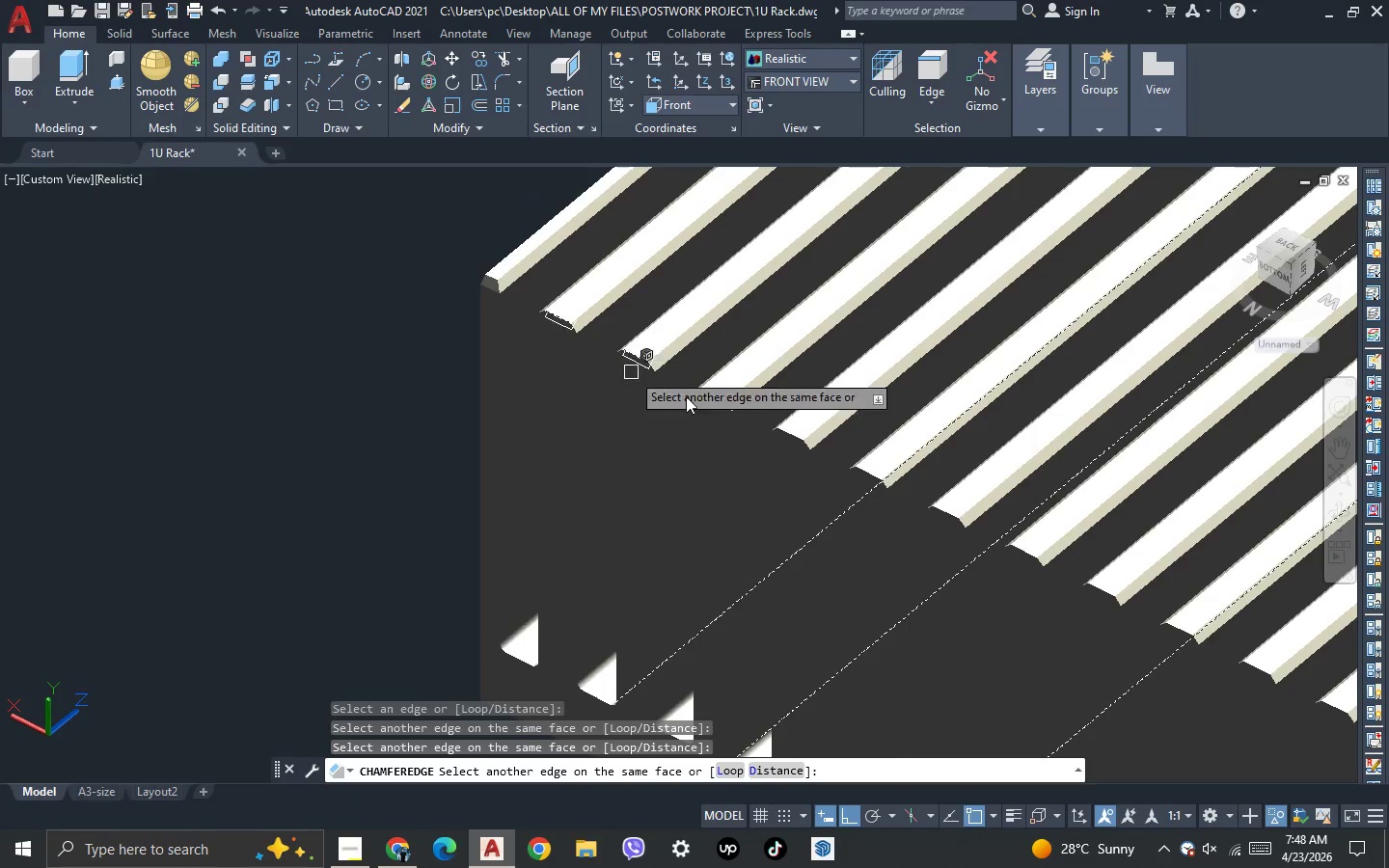 
left_click([809, 439])
 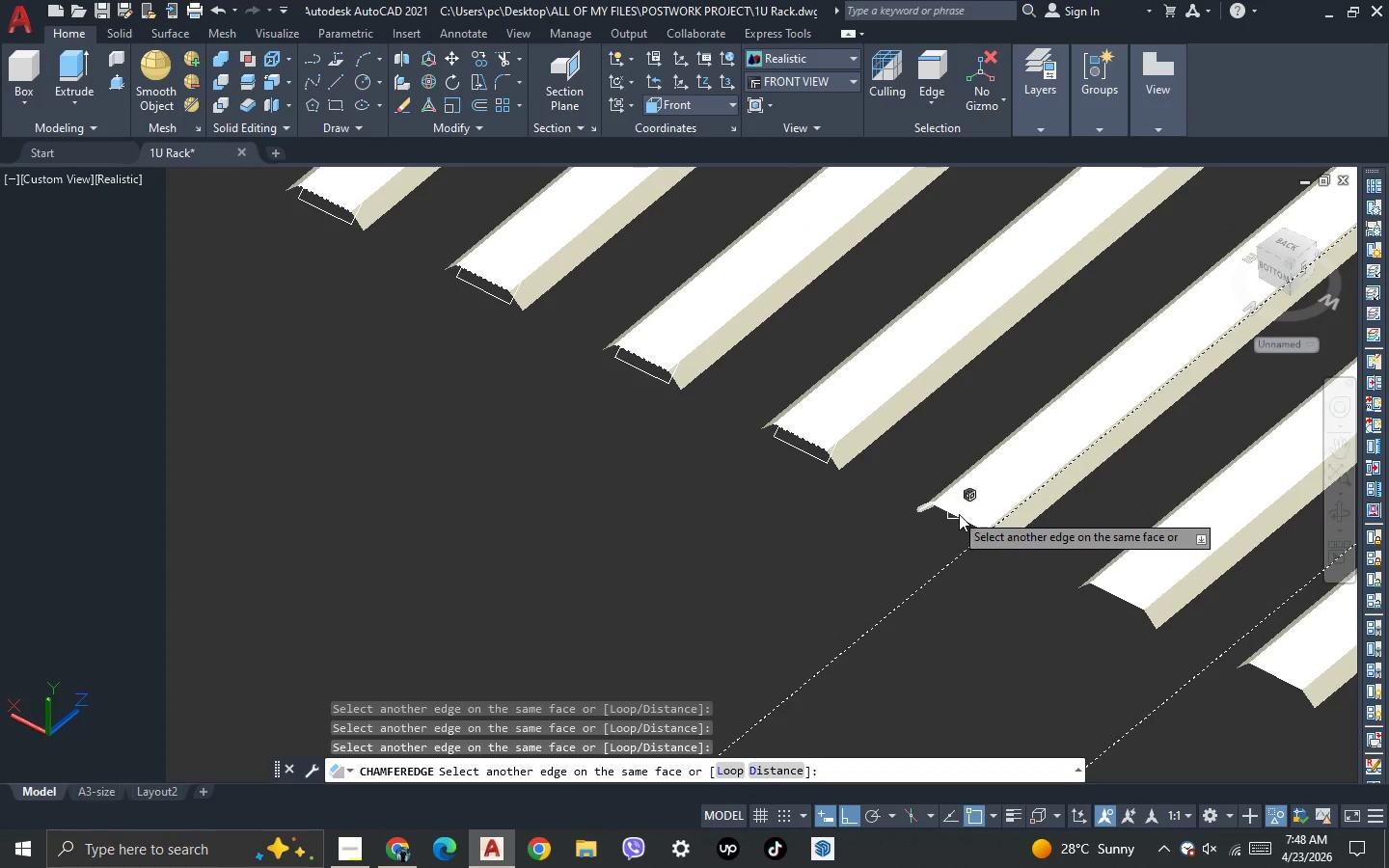 
scroll: coordinate [803, 438], scroll_direction: up, amount: 2.0
 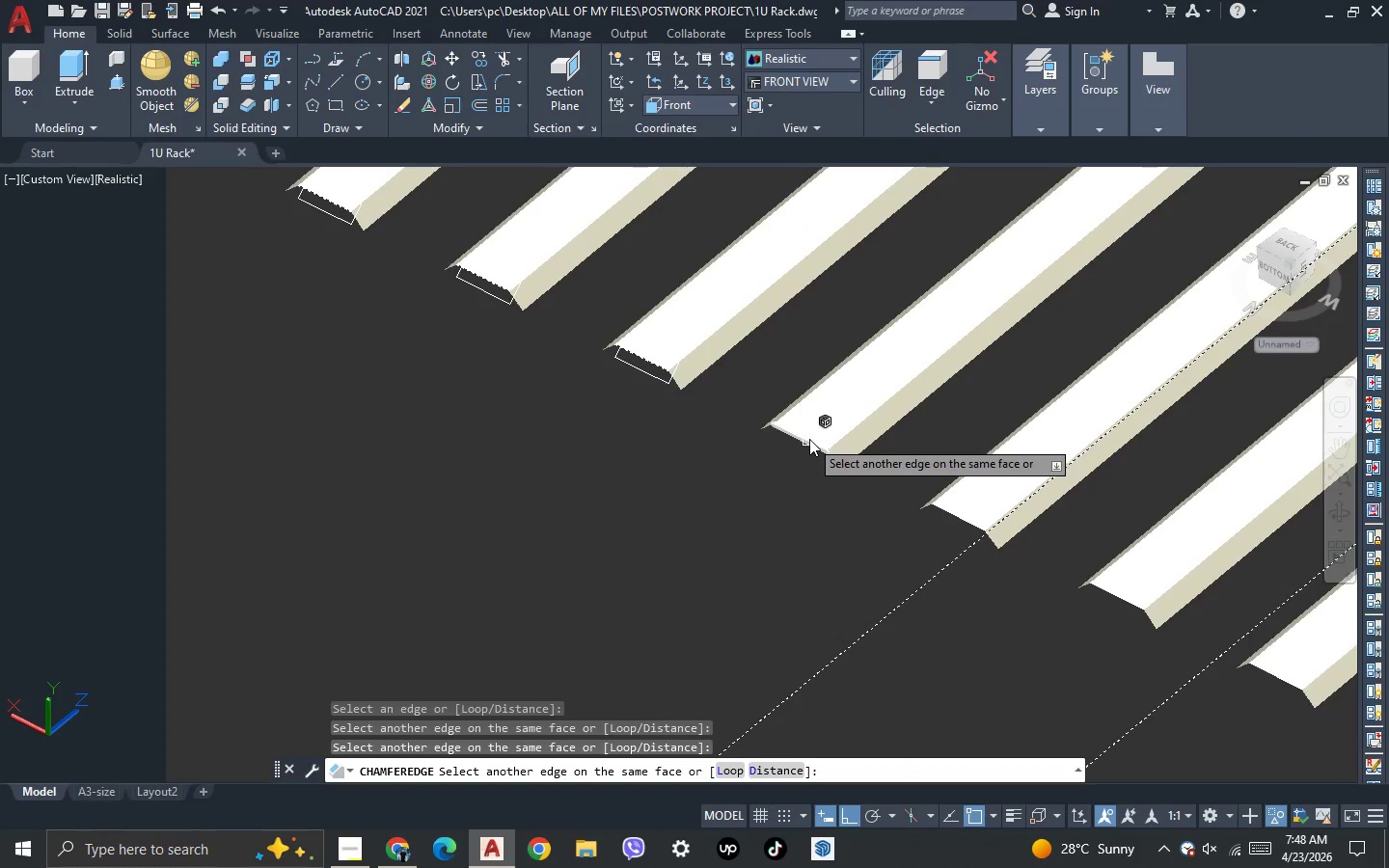 
left_click([965, 515])
 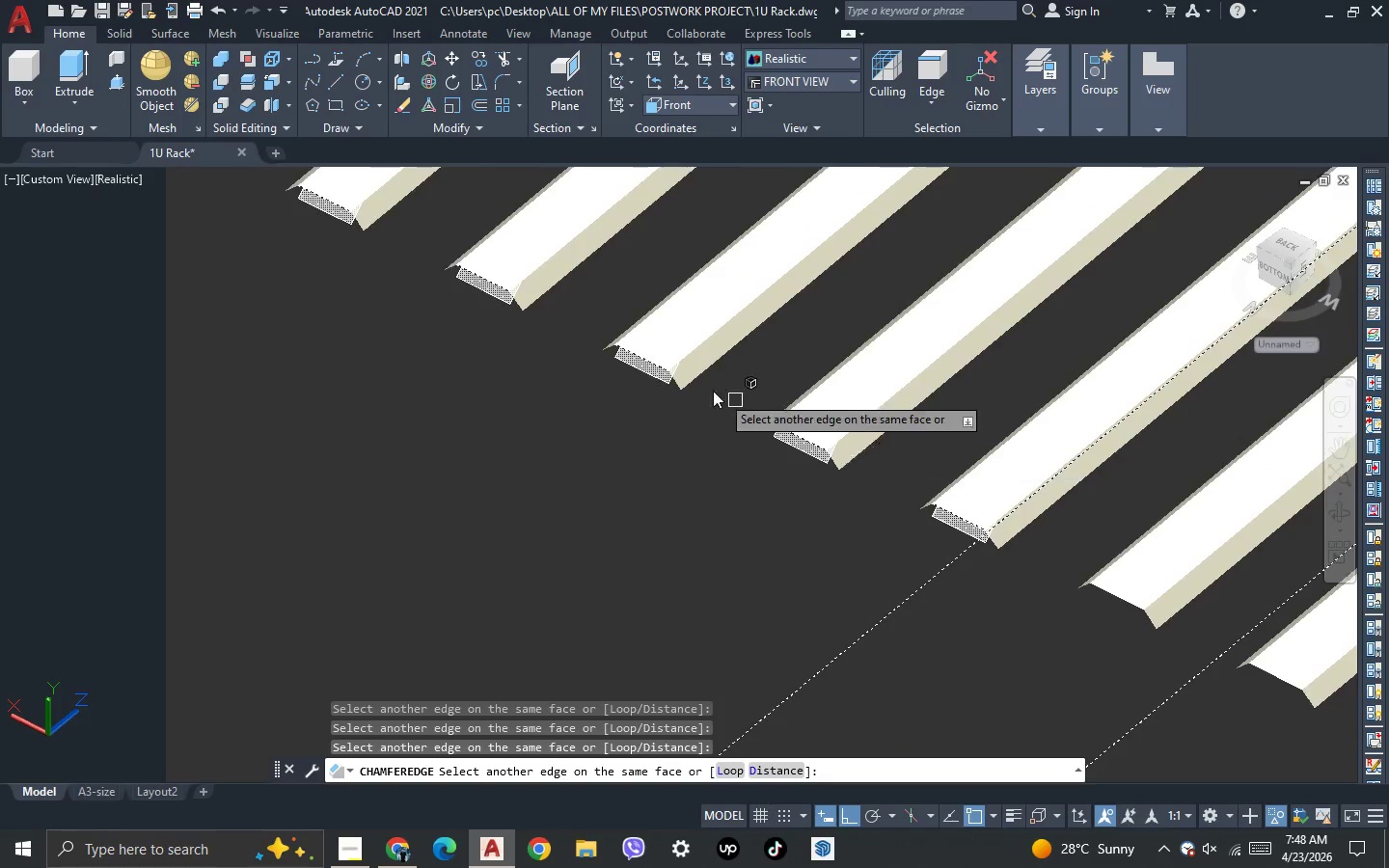 
scroll: coordinate [869, 474], scroll_direction: none, amount: 0.0
 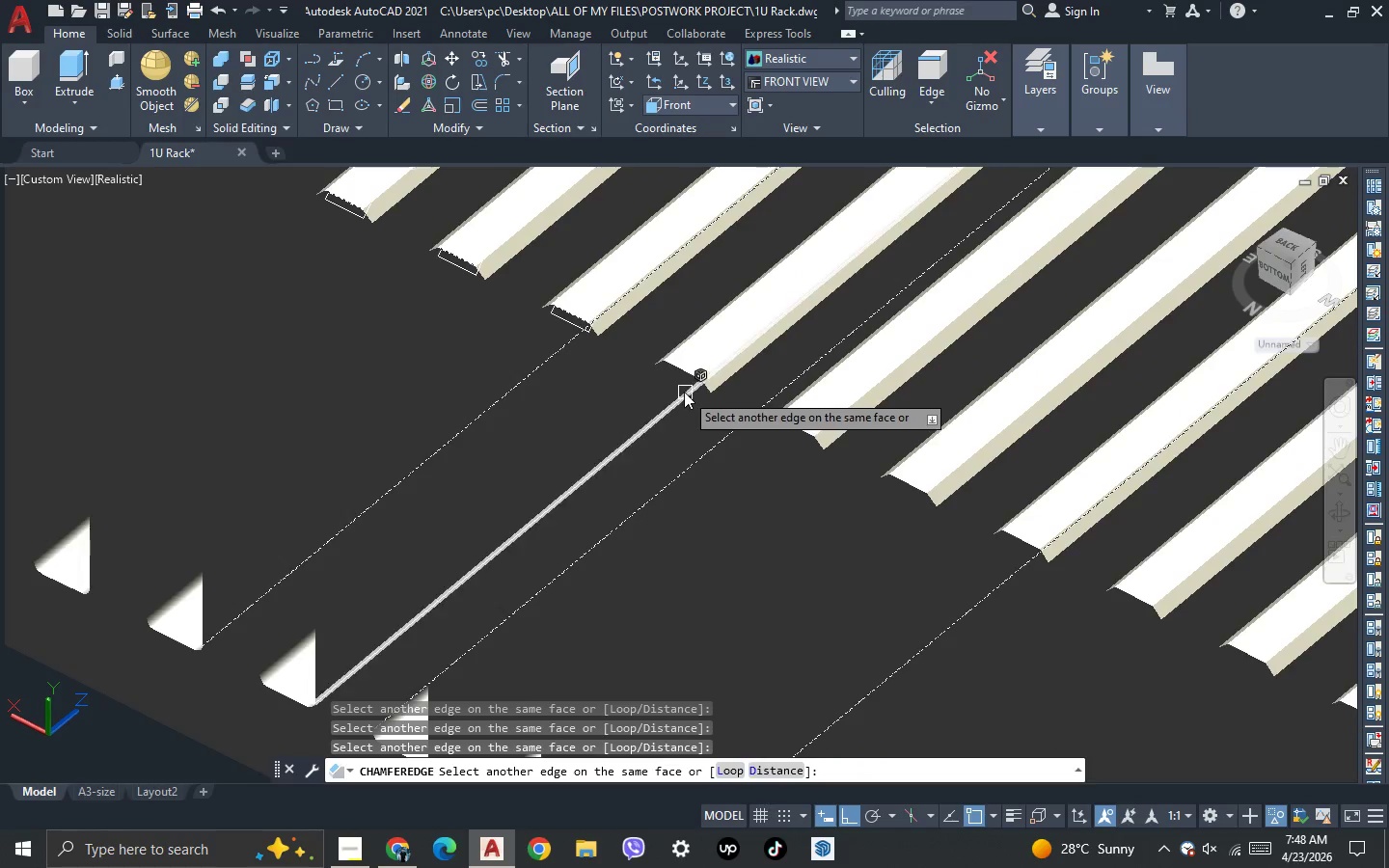 
scroll: coordinate [680, 389], scroll_direction: up, amount: 1.0
 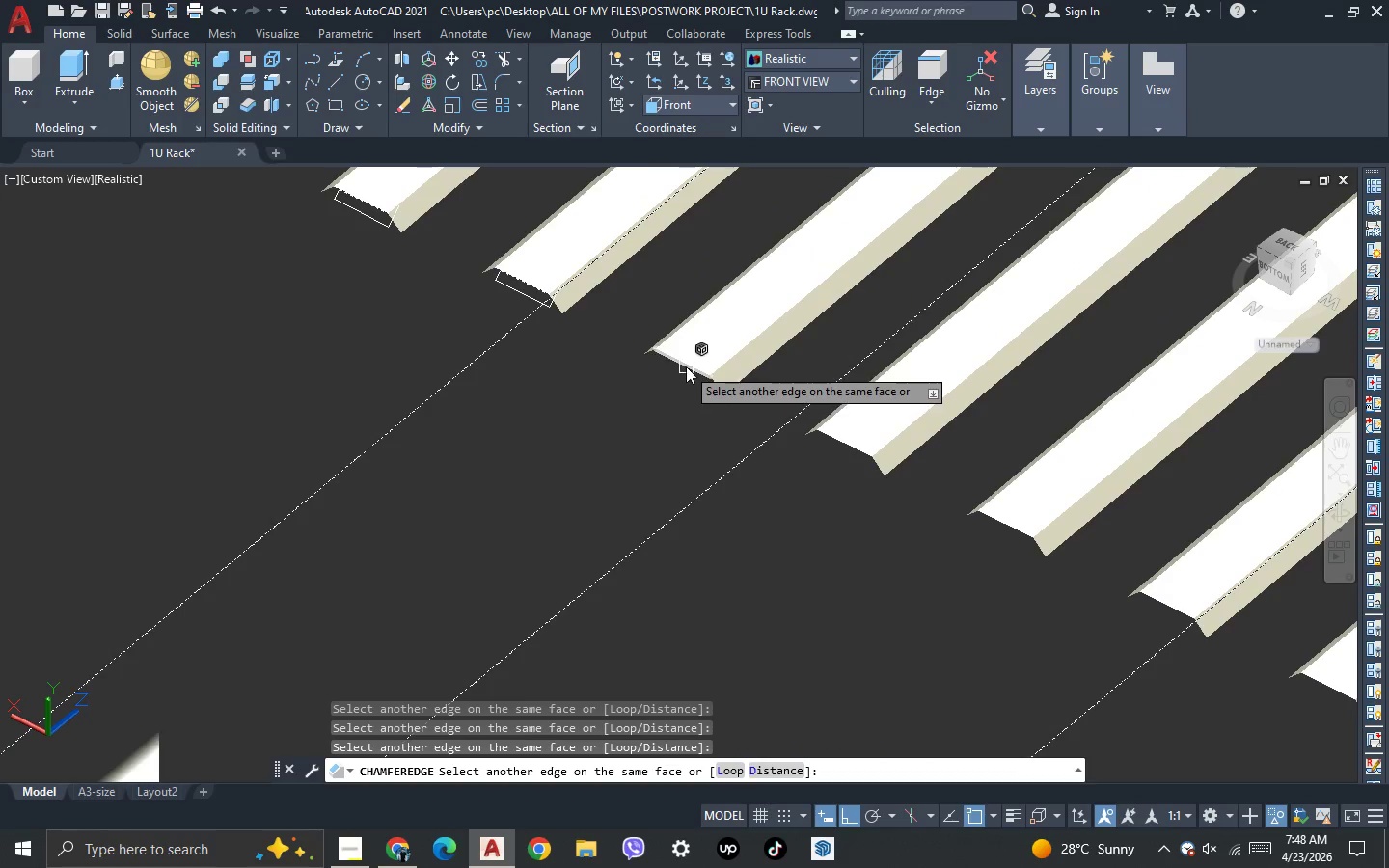 
left_click([687, 366])
 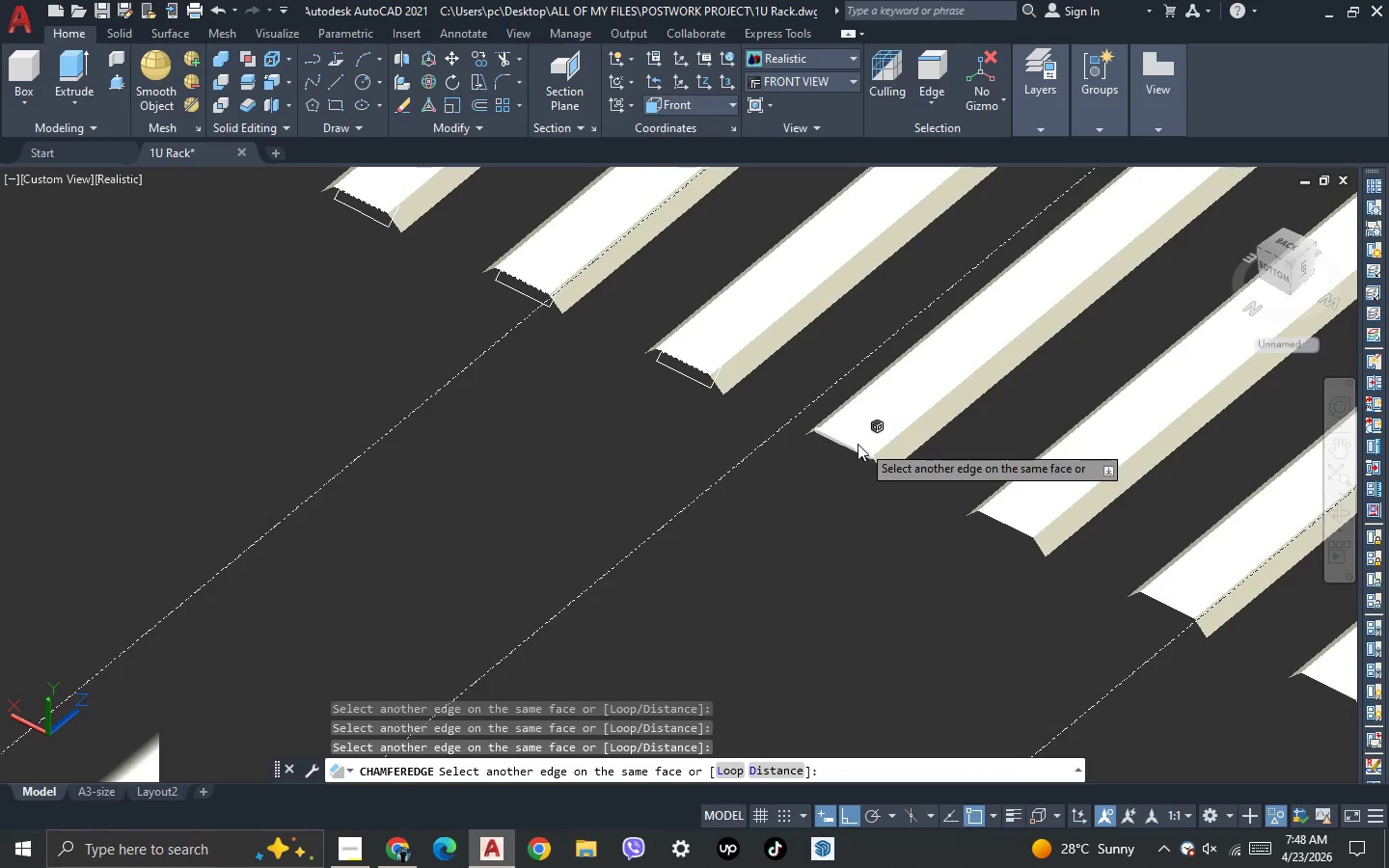 
left_click([853, 443])
 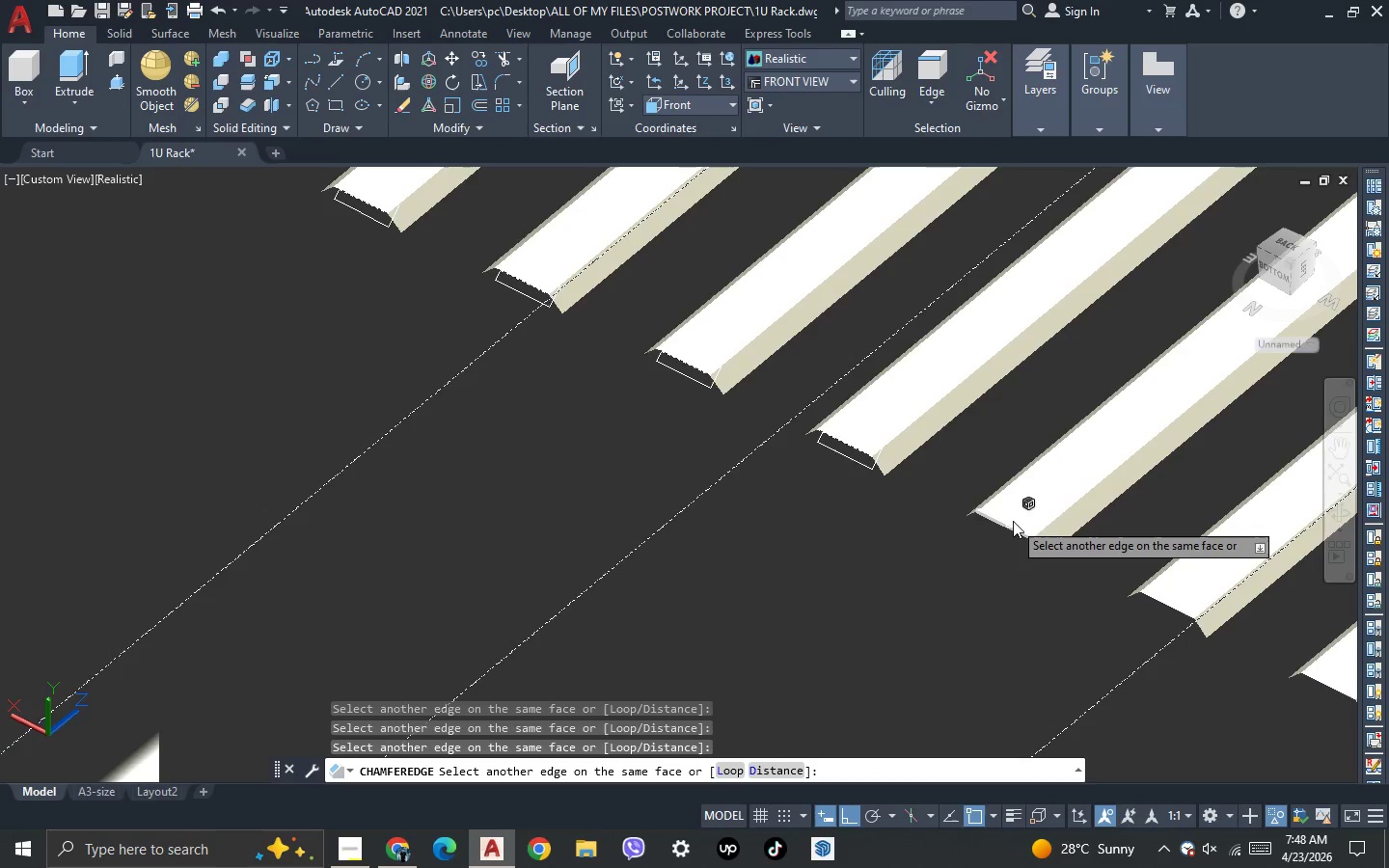 
scroll: coordinate [940, 515], scroll_direction: none, amount: 0.0
 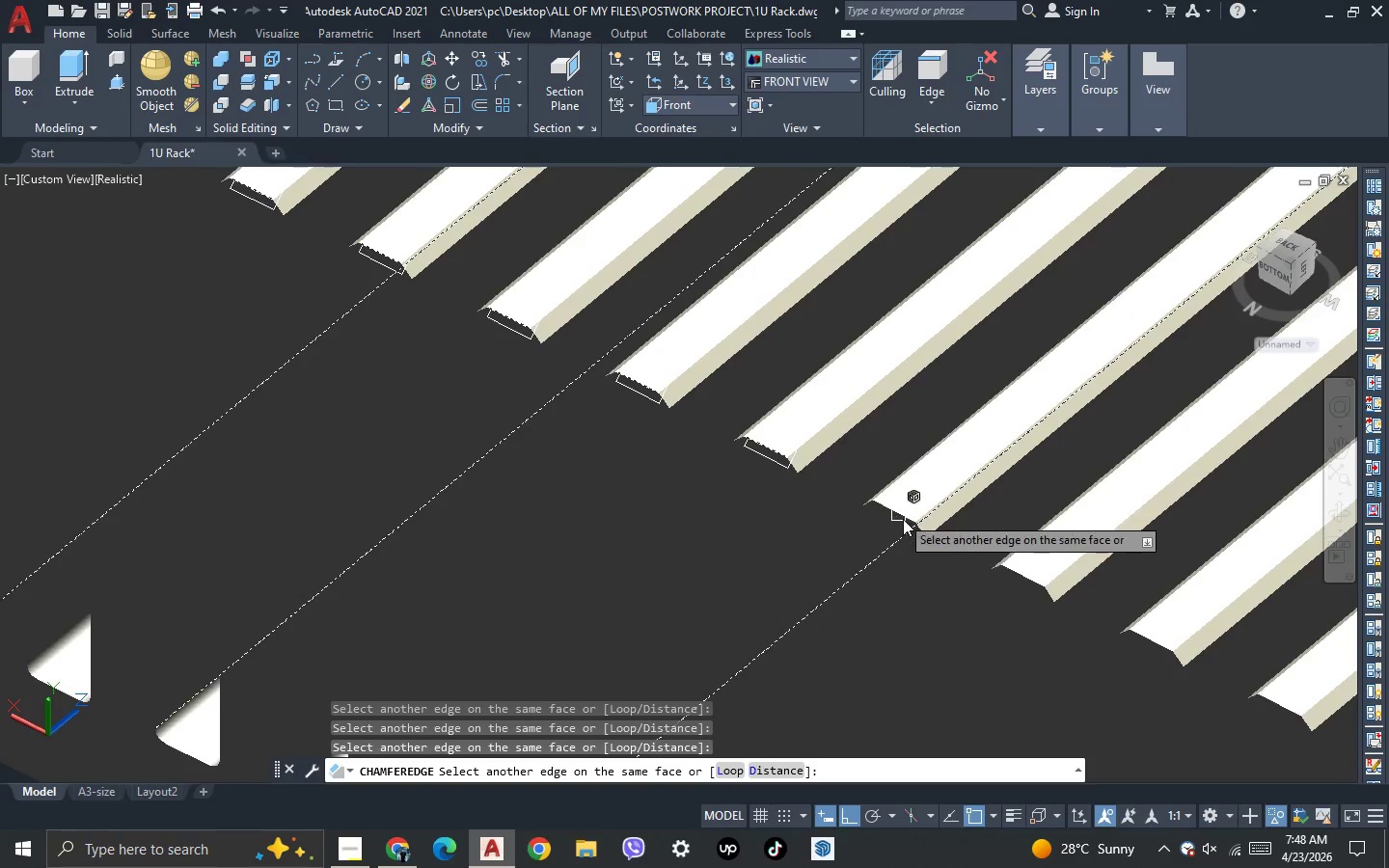 
scroll: coordinate [906, 526], scroll_direction: up, amount: 2.0
 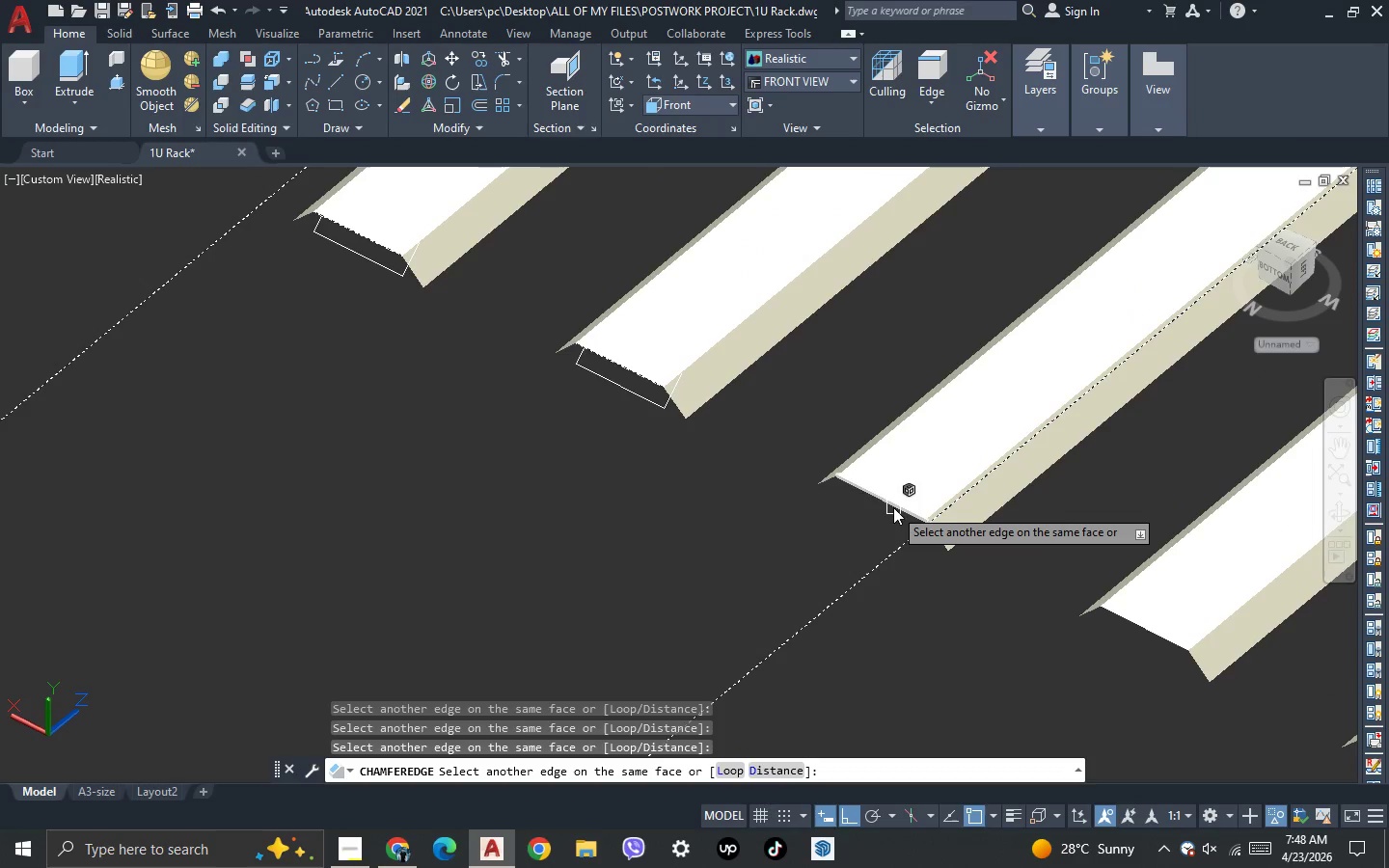 
left_click([893, 507])
 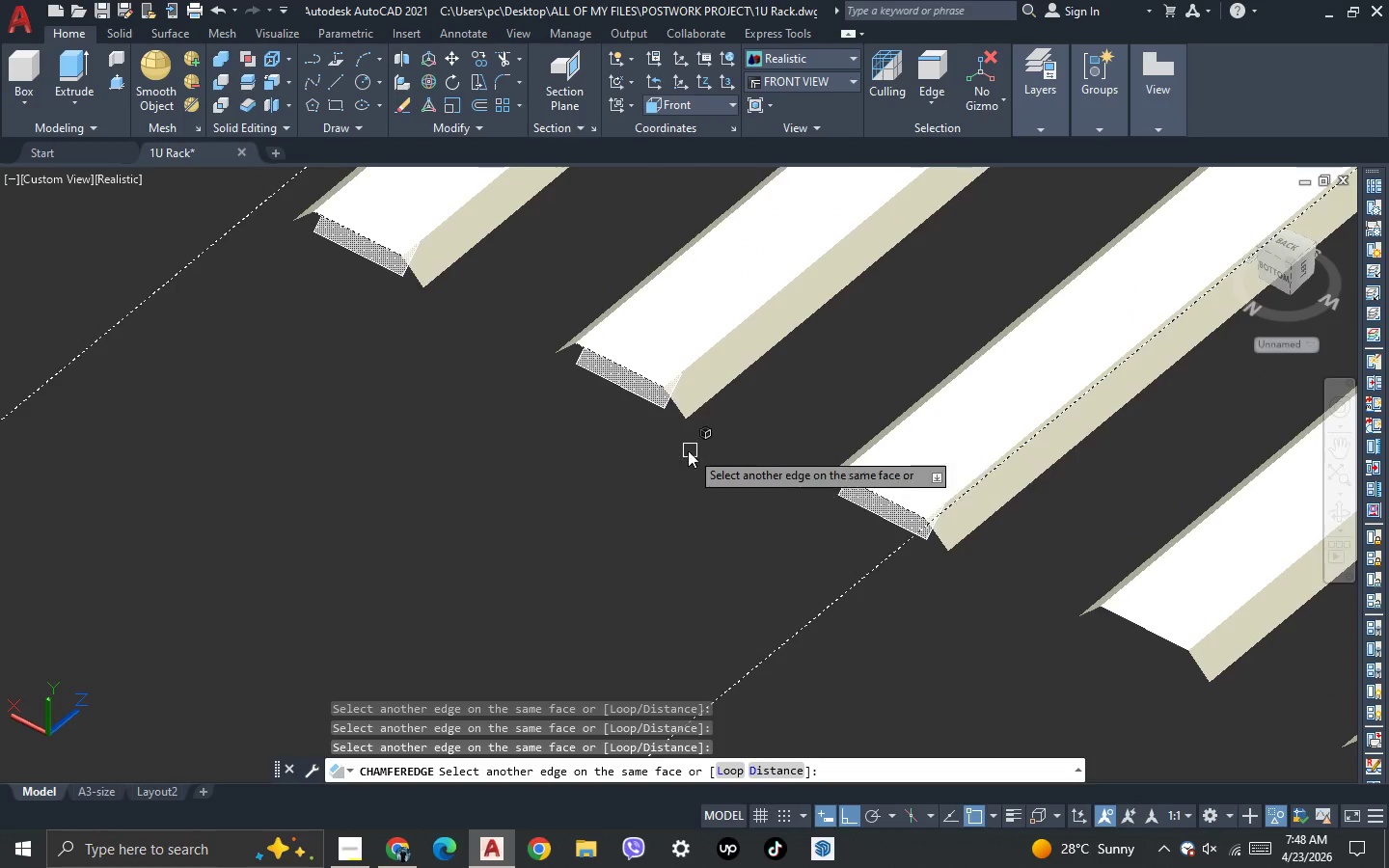 
scroll: coordinate [860, 526], scroll_direction: down, amount: 1.0
 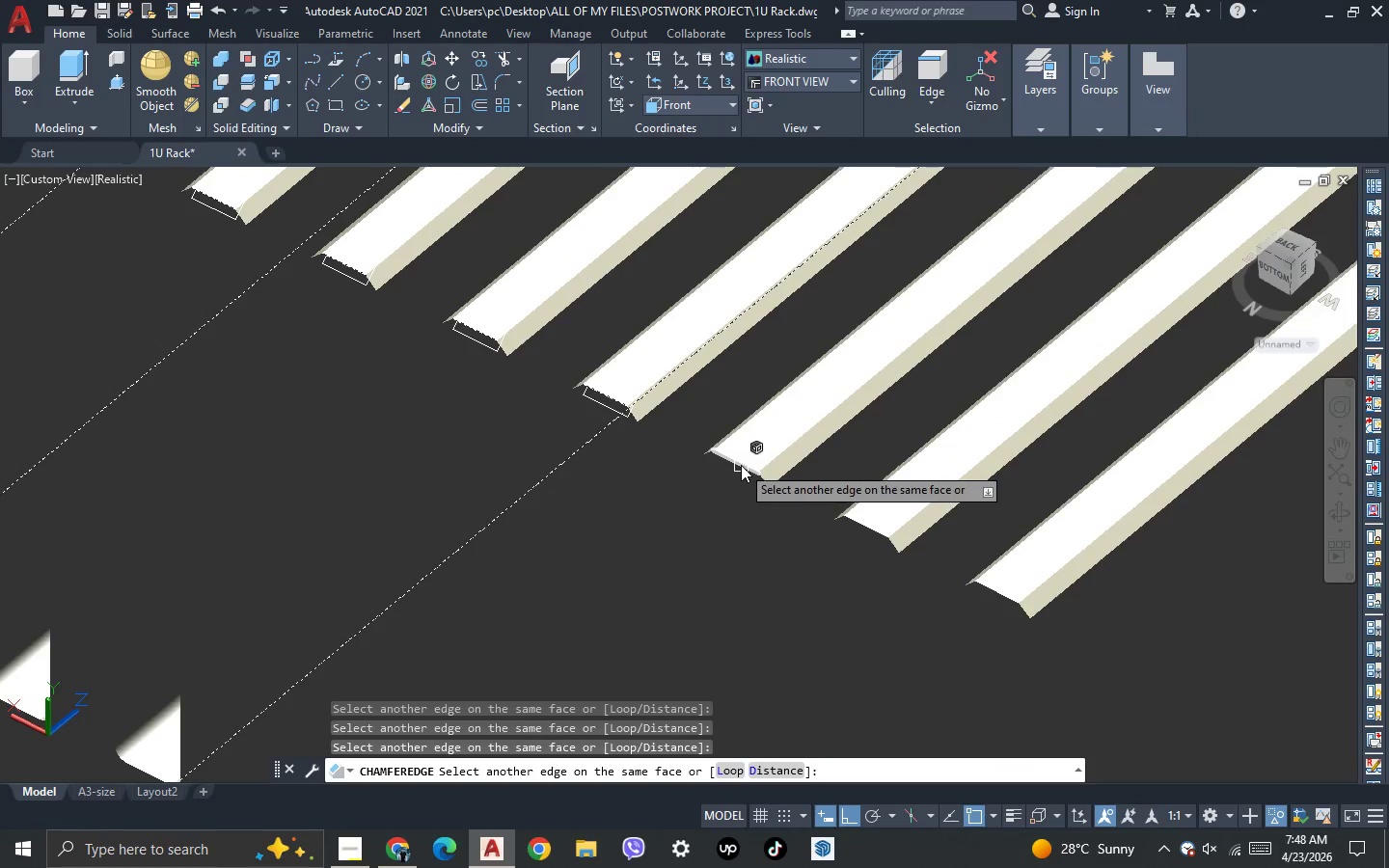 
left_click([741, 465])
 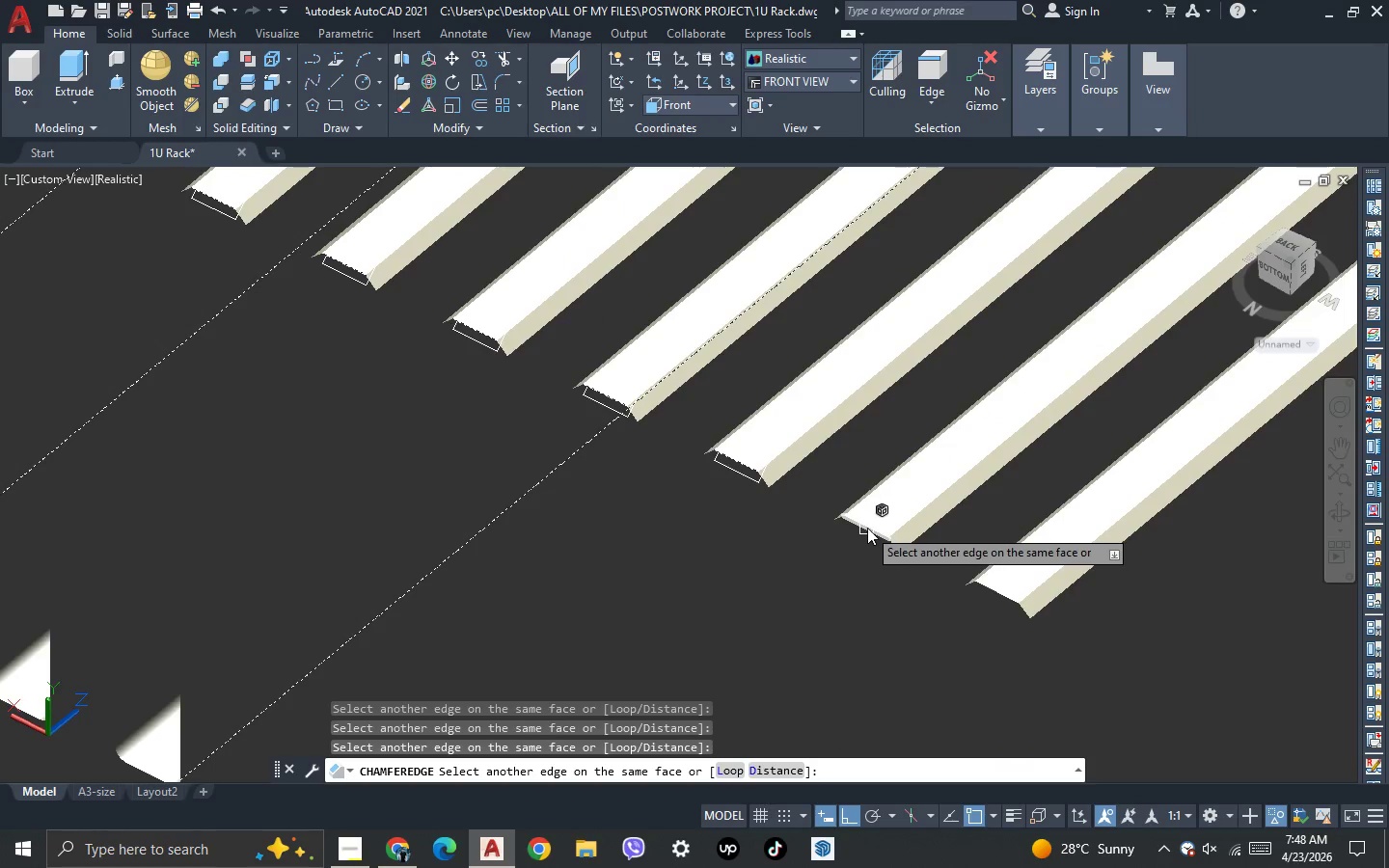 
left_click([867, 528])
 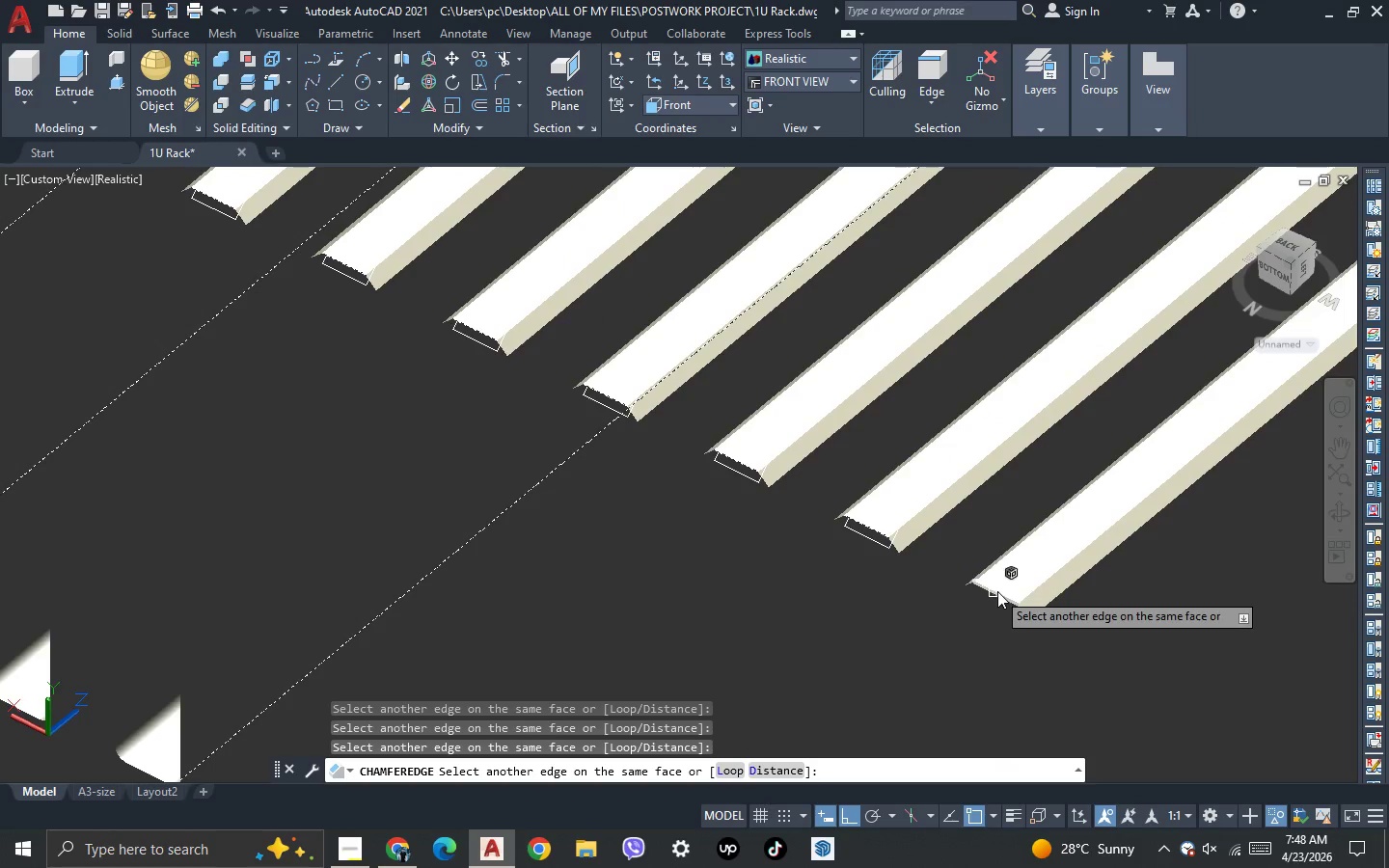 
left_click([998, 592])
 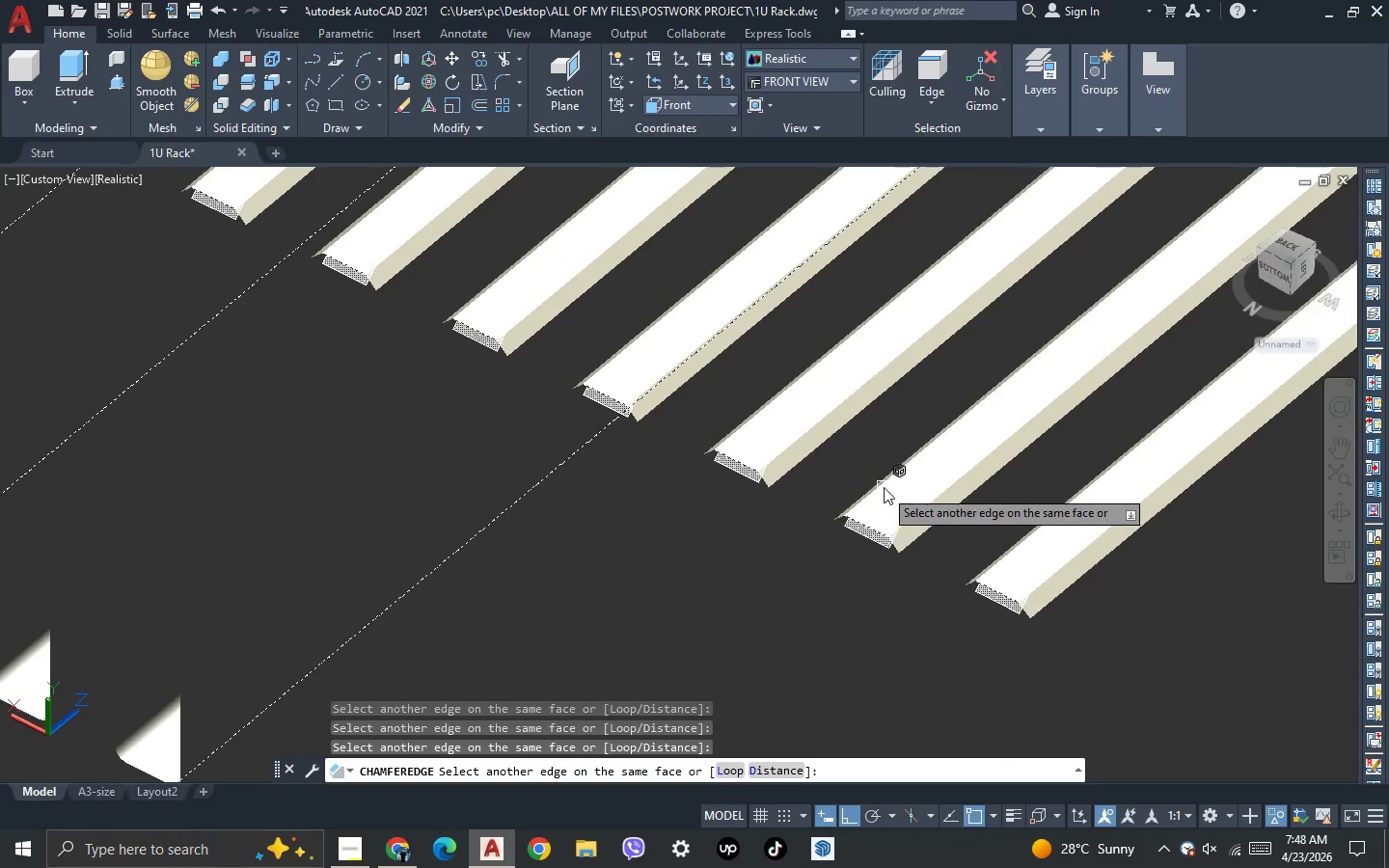 
key(Space)
 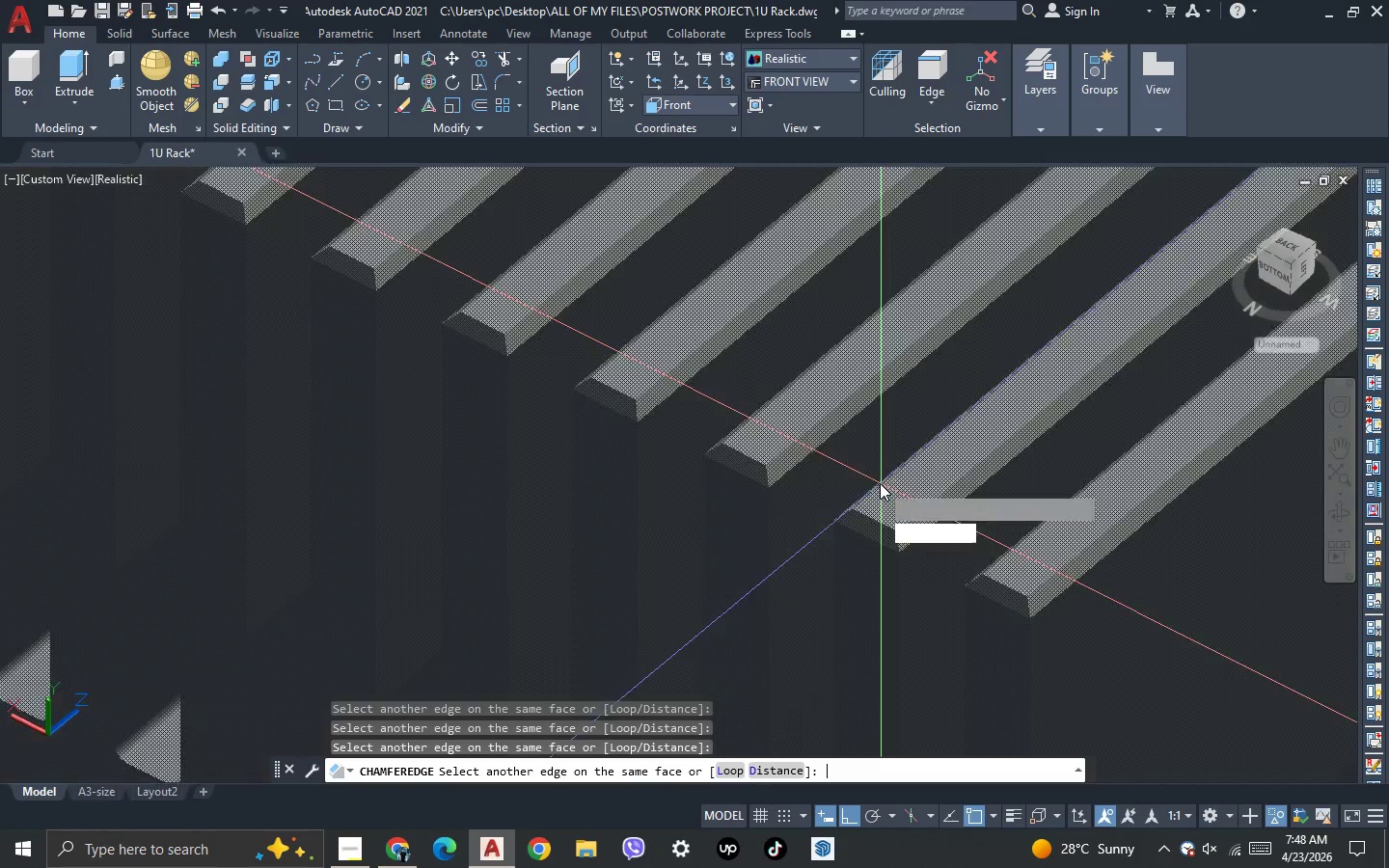 
key(Space)
 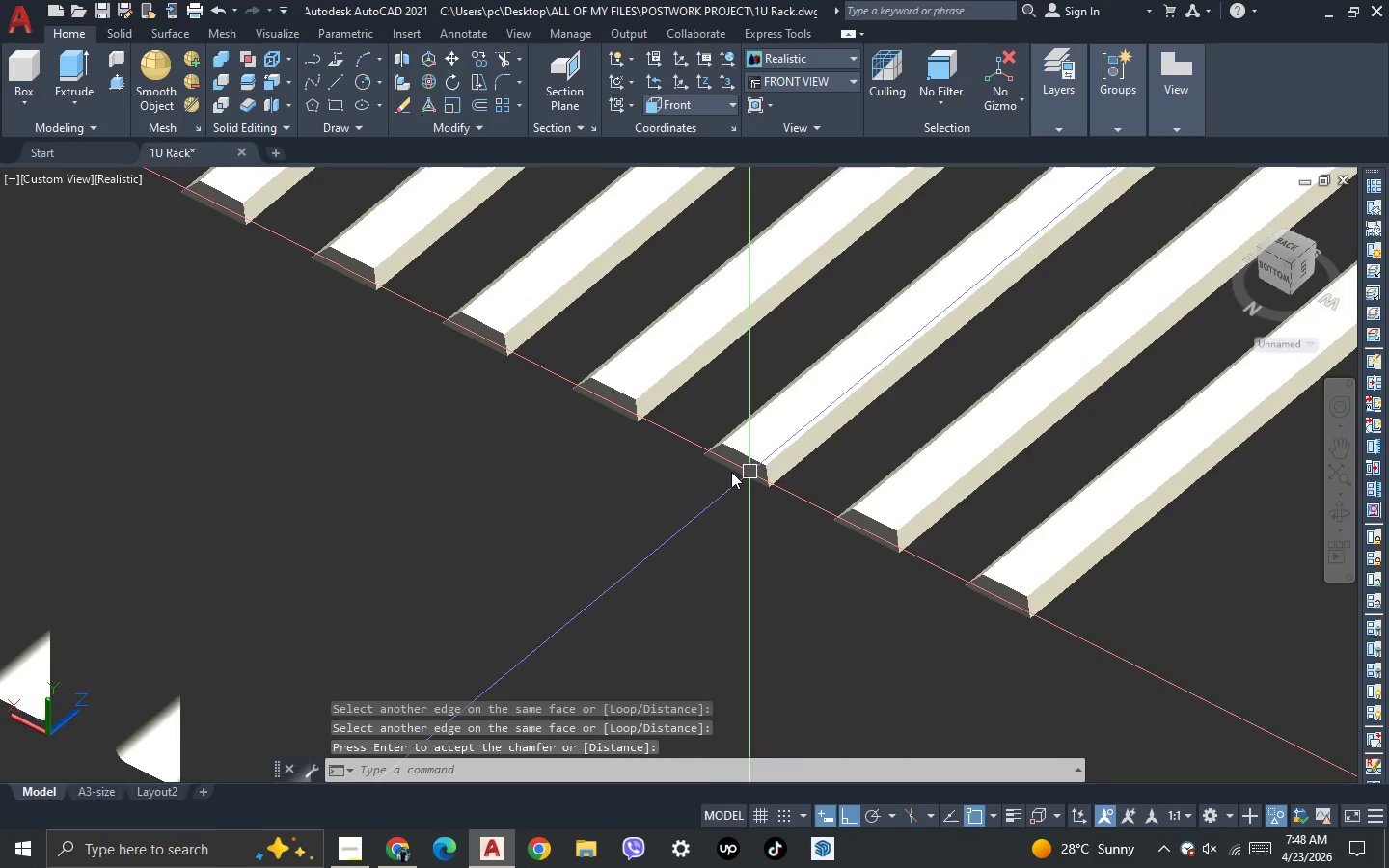 
scroll: coordinate [598, 406], scroll_direction: down, amount: 4.0
 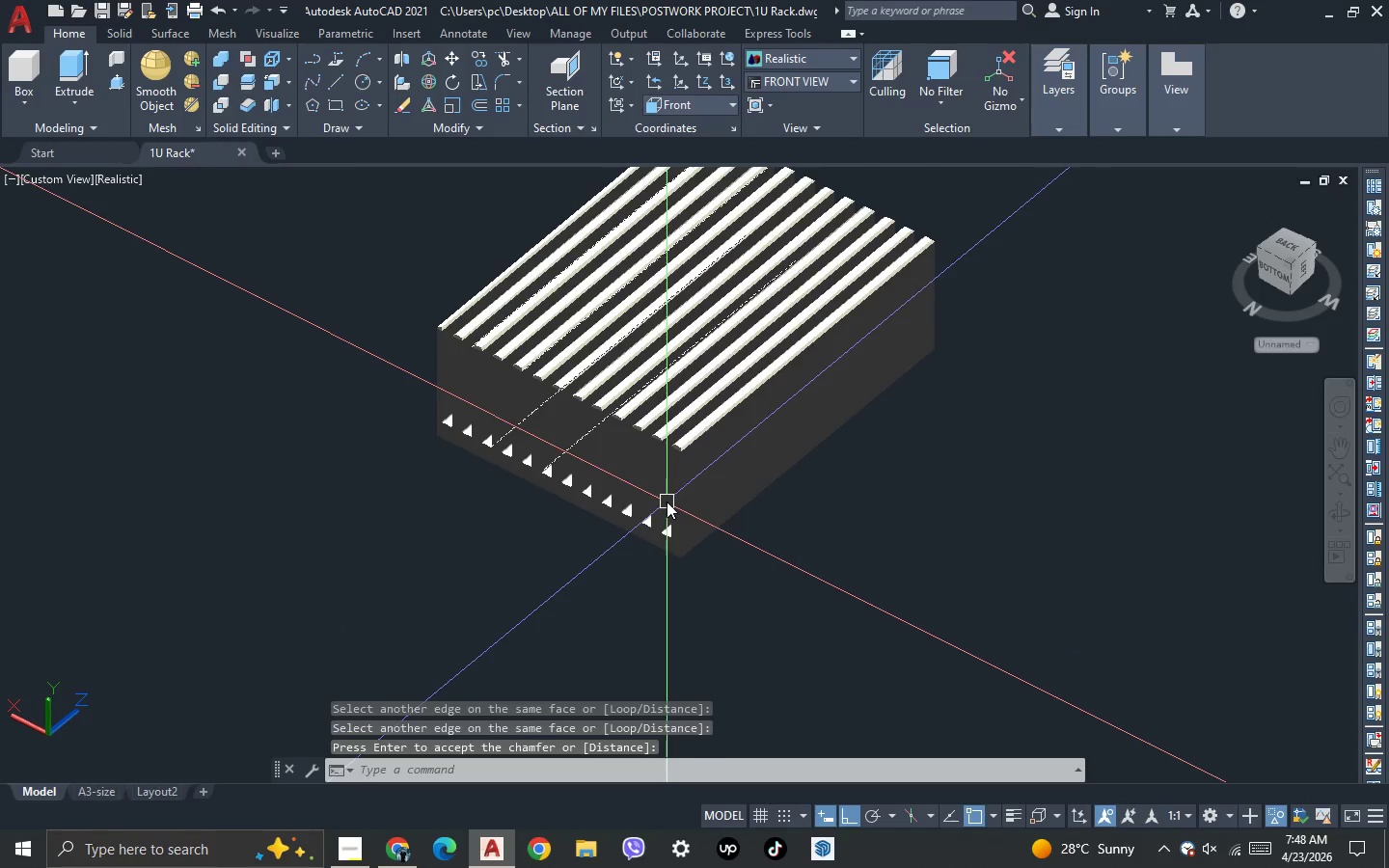 
key(3)
 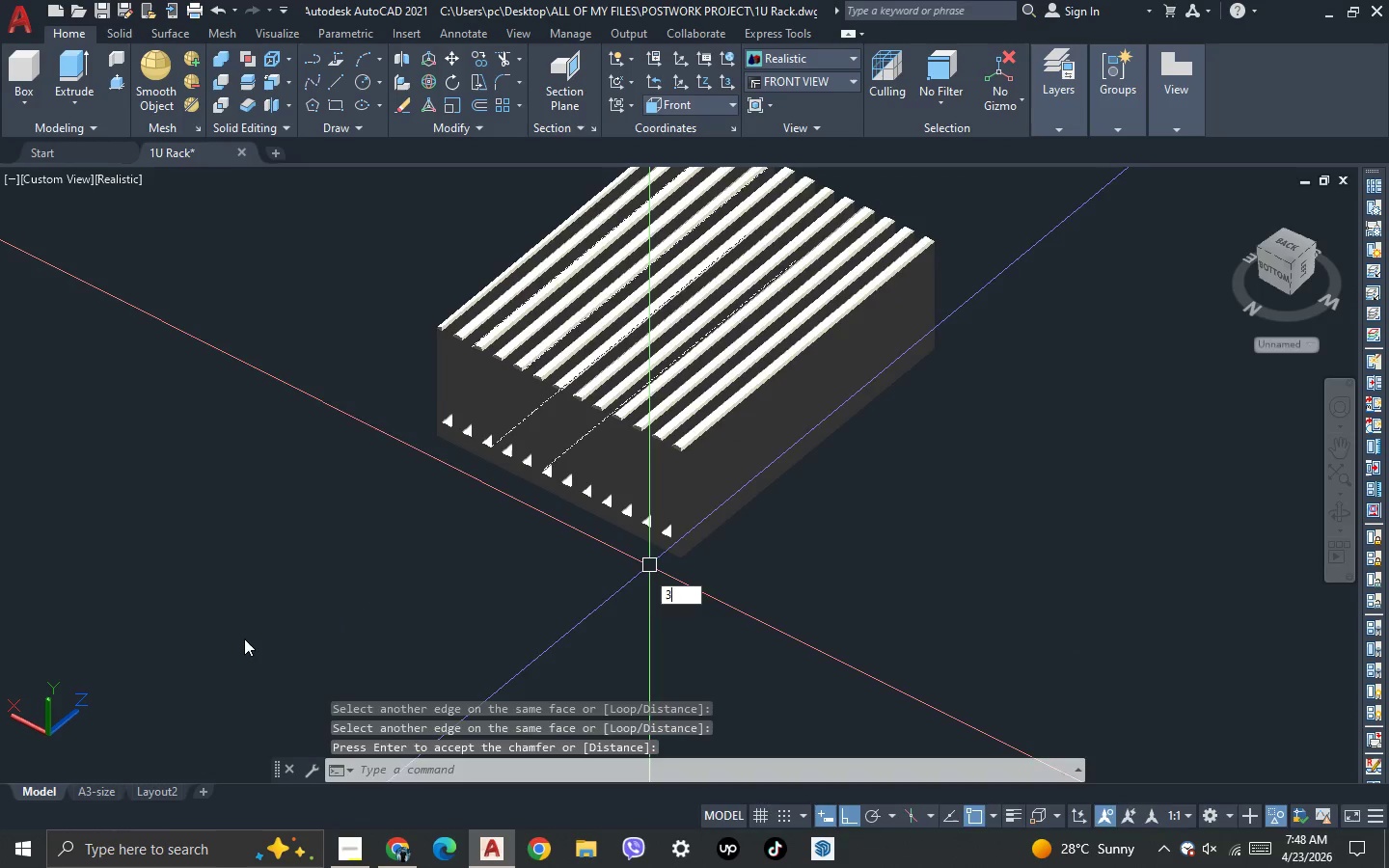 
key(Space)
 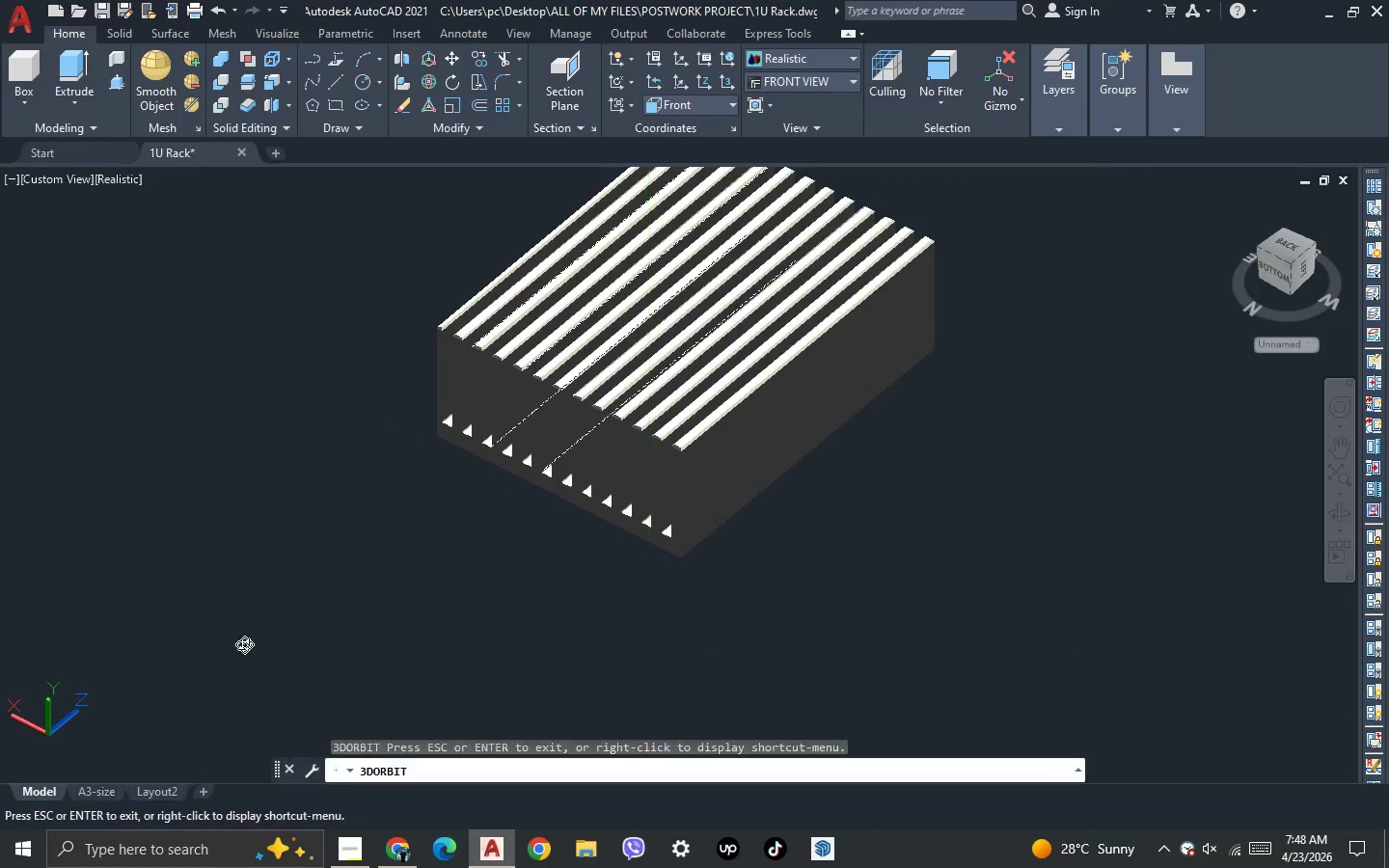 
left_click_drag(start_coordinate=[241, 638], to_coordinate=[471, 636])
 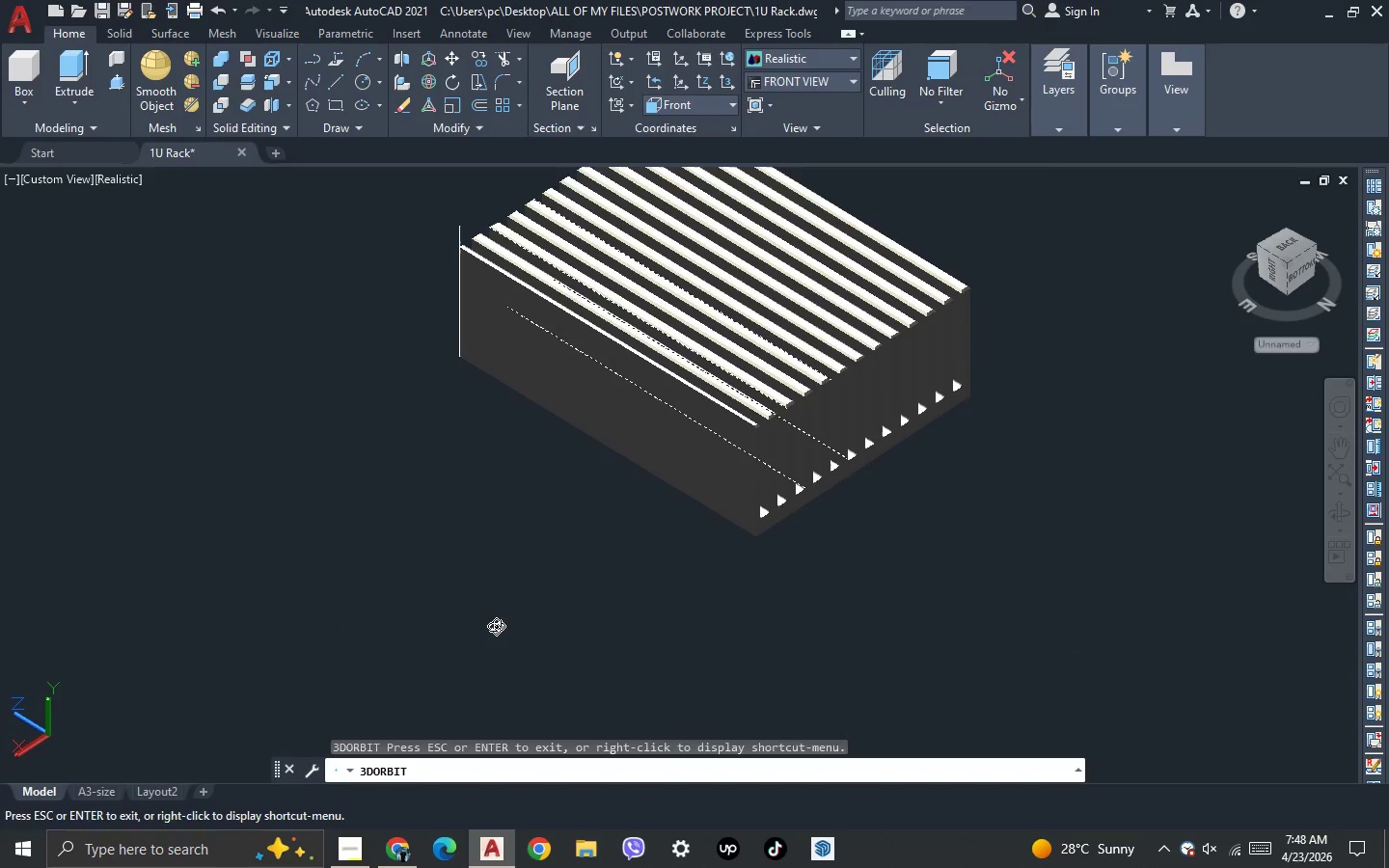 
key(Escape)
 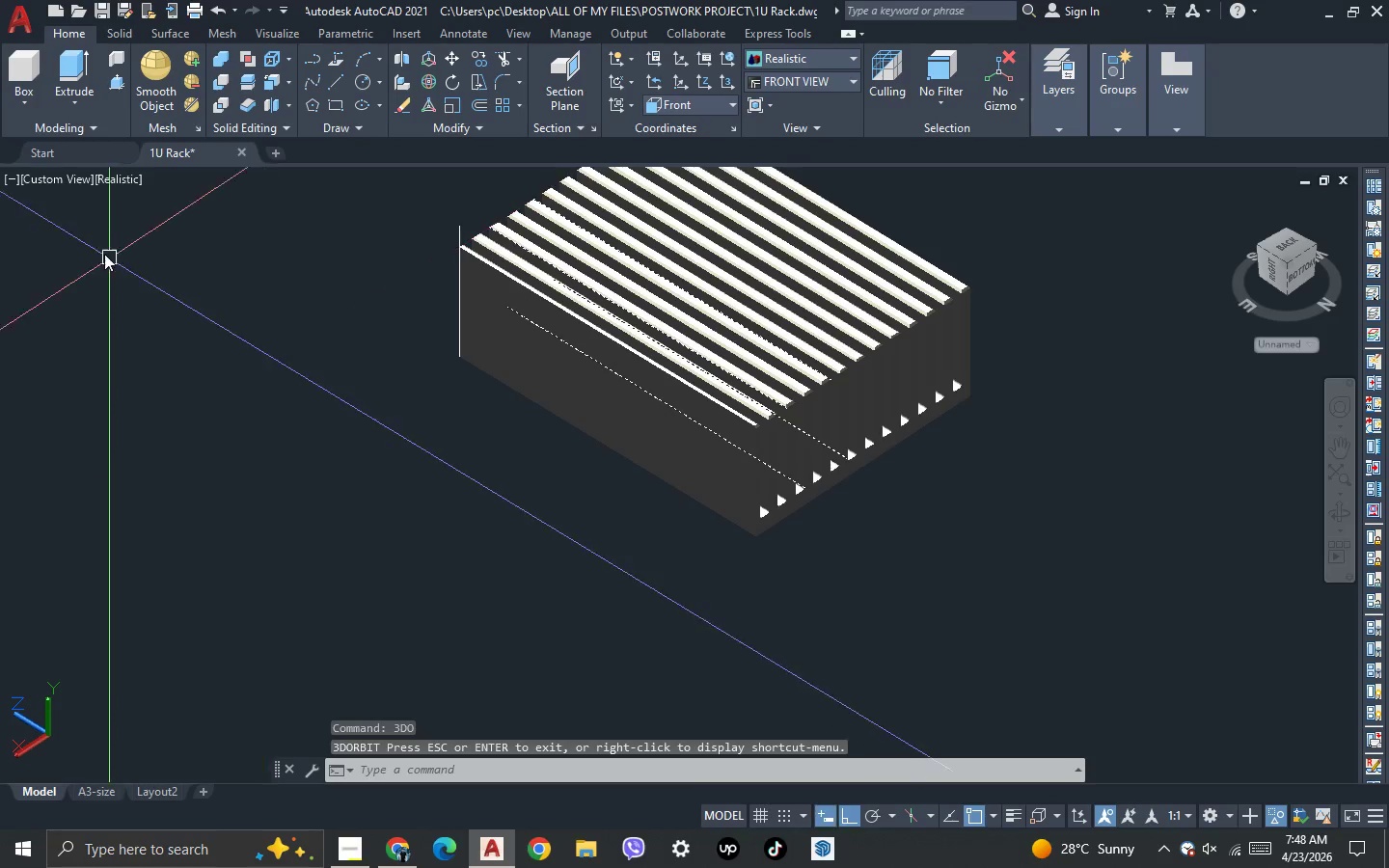 
key(Escape)
 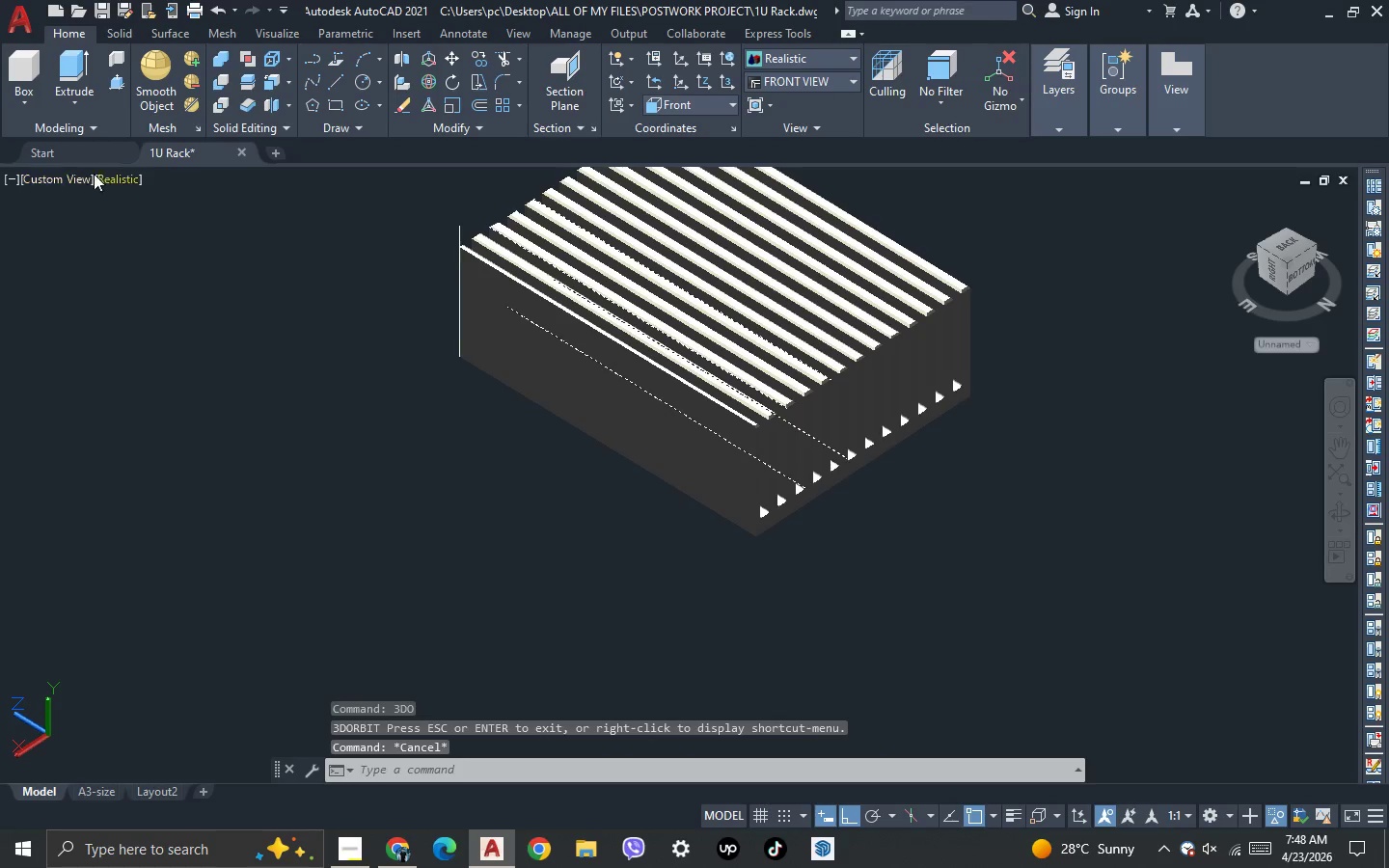 
left_click([98, 174])
 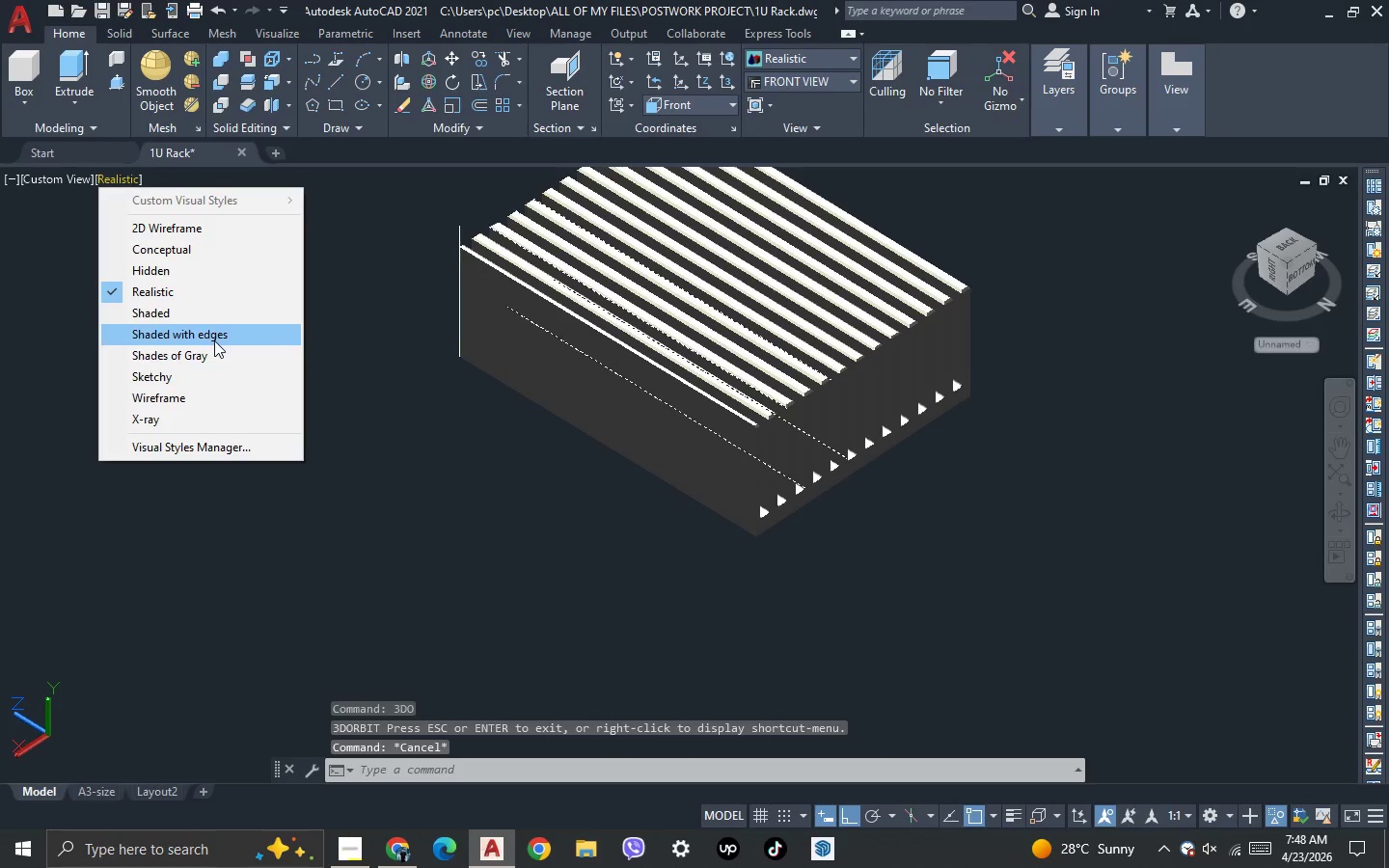 
left_click_drag(start_coordinate=[214, 357], to_coordinate=[213, 363])
 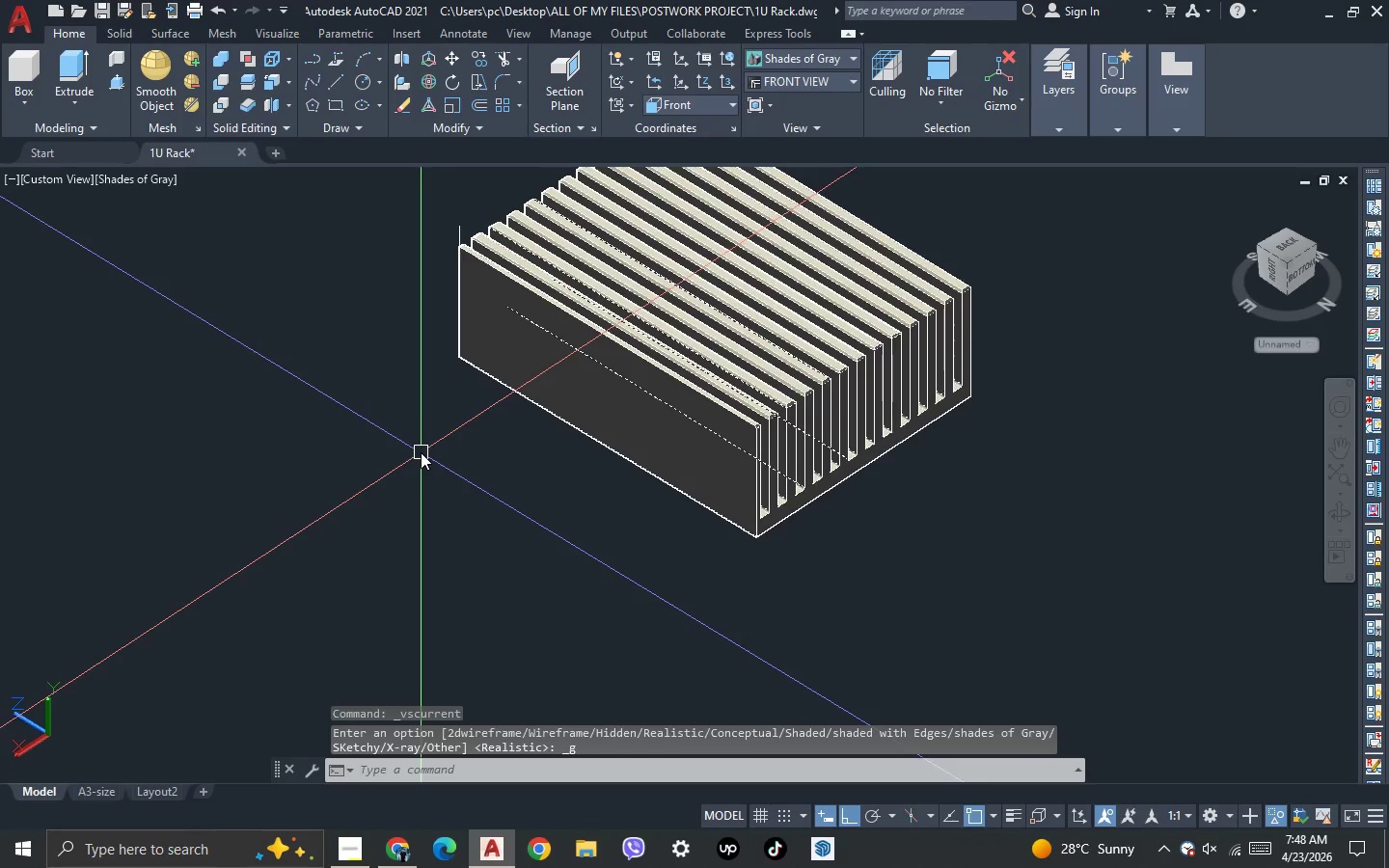 
key(3)
 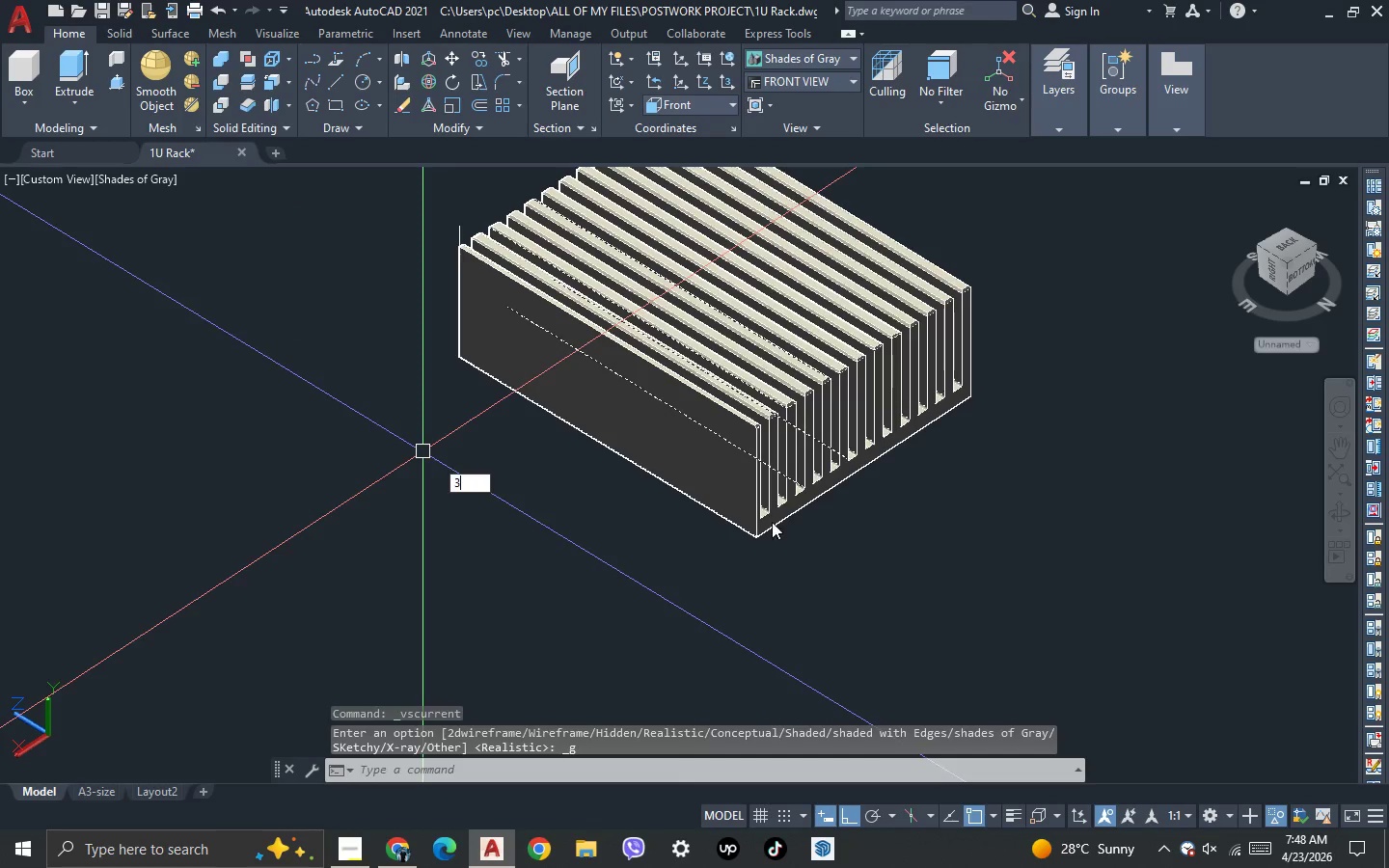 
key(Space)
 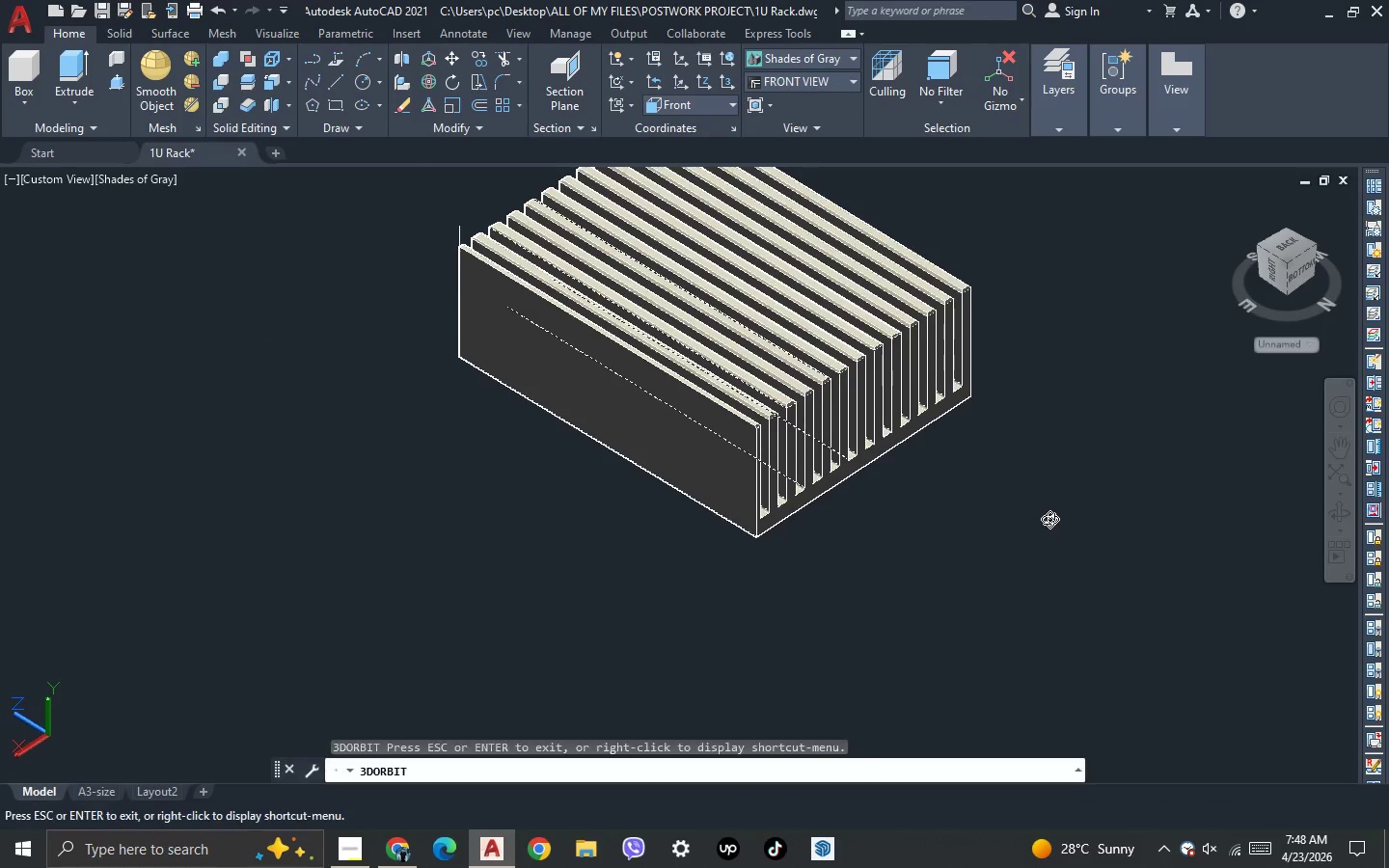 
left_click_drag(start_coordinate=[1049, 519], to_coordinate=[814, 511])
 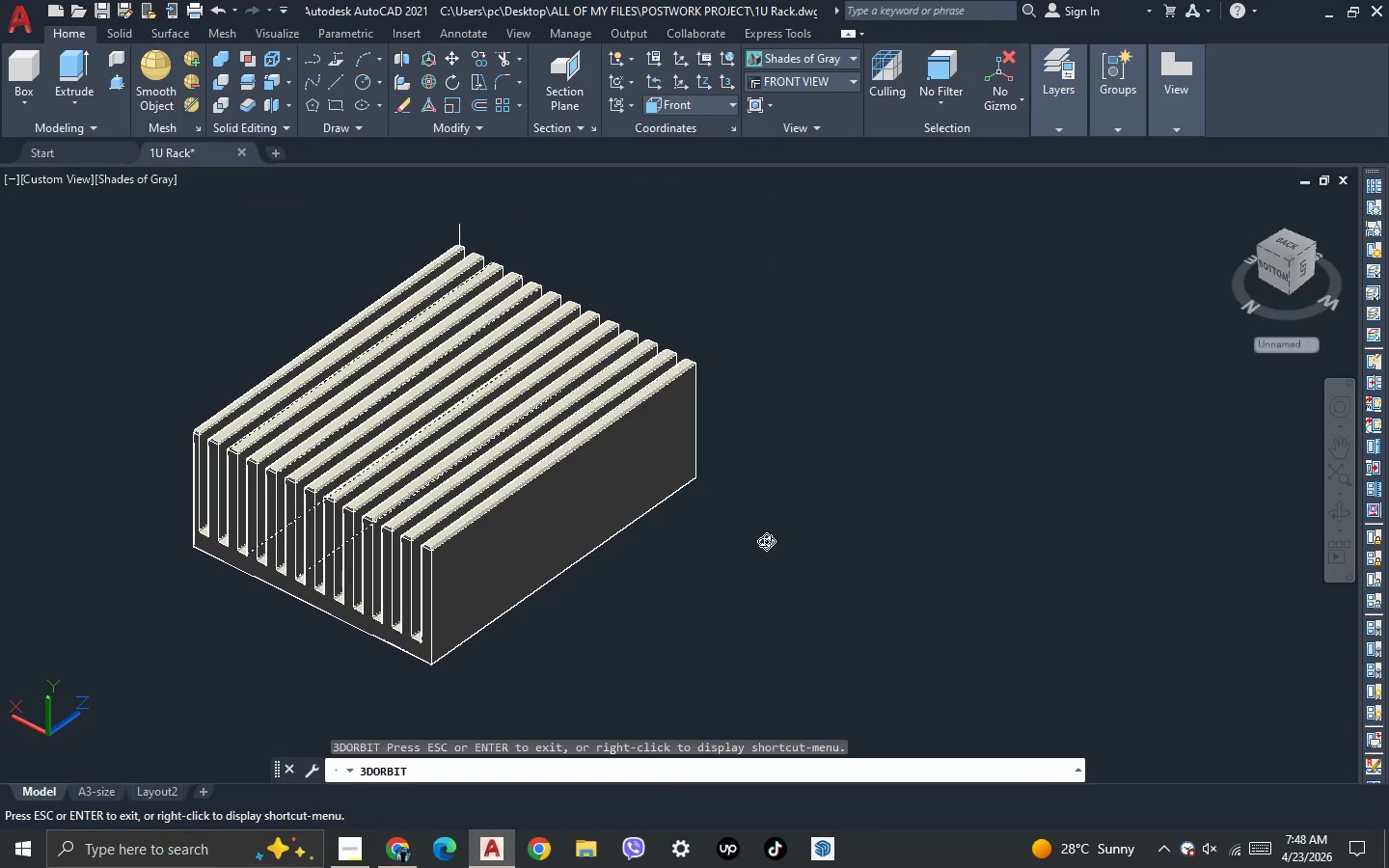 
key(Escape)
 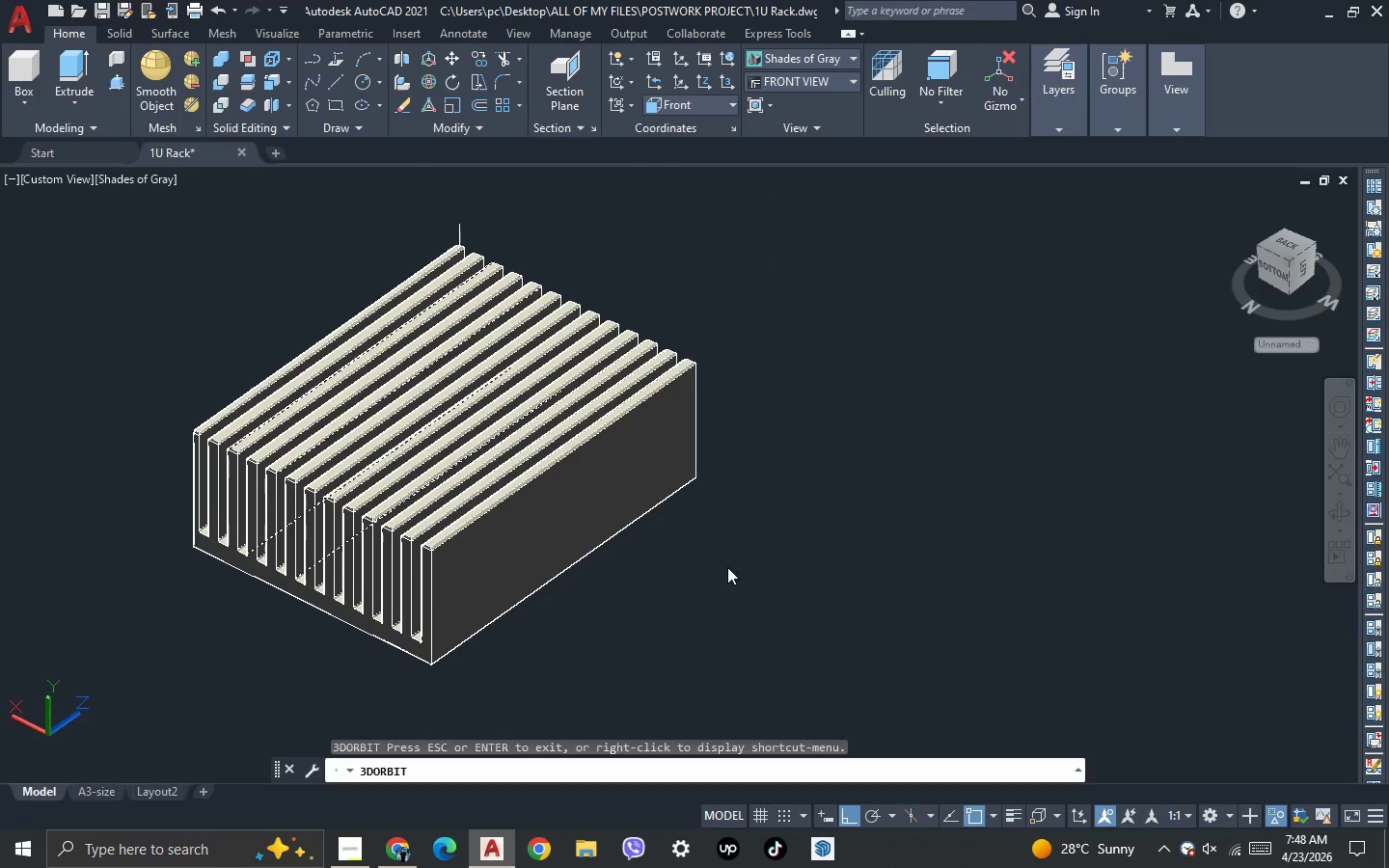 
key(Escape)
 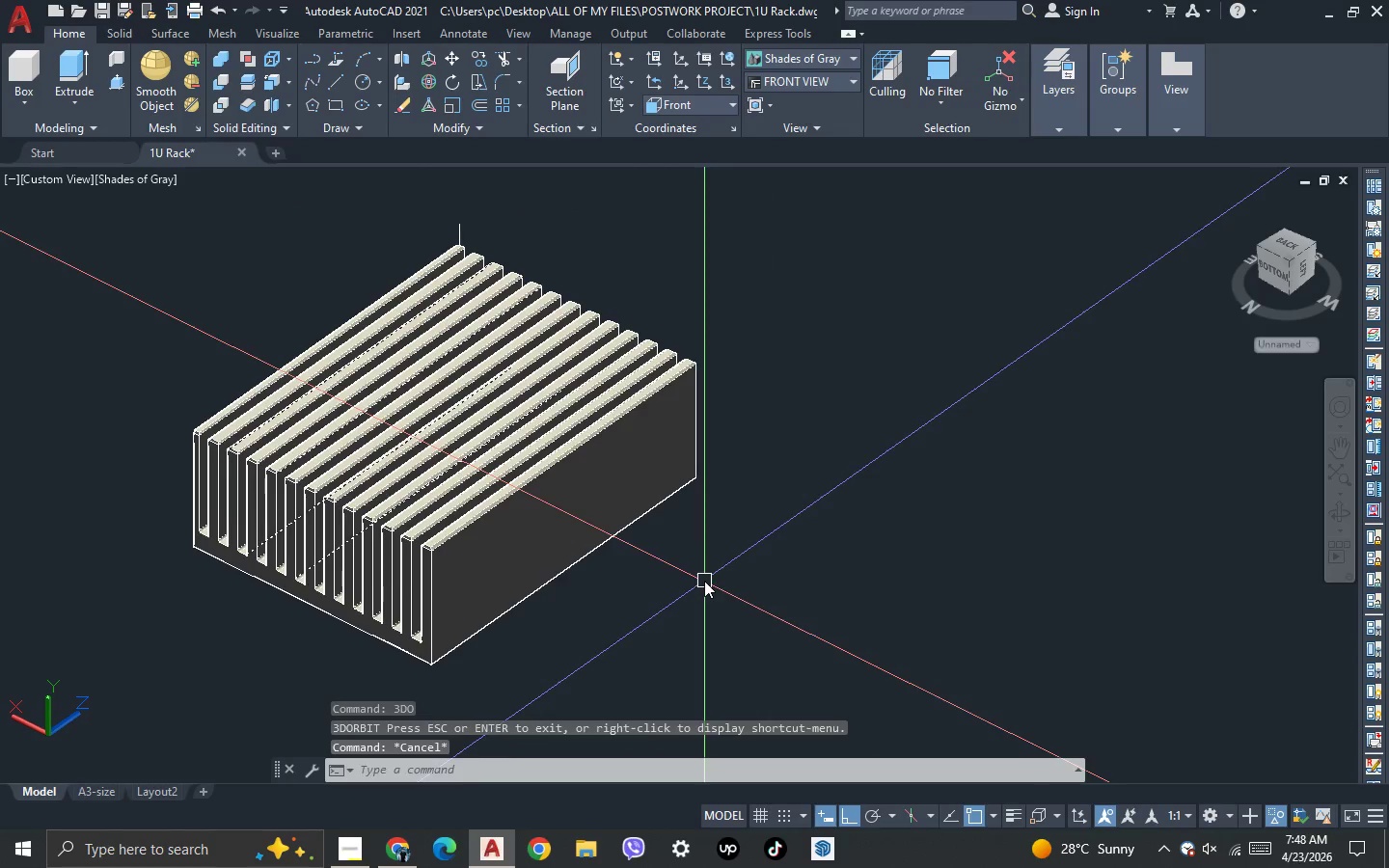 
left_click_drag(start_coordinate=[704, 581], to_coordinate=[687, 577])
 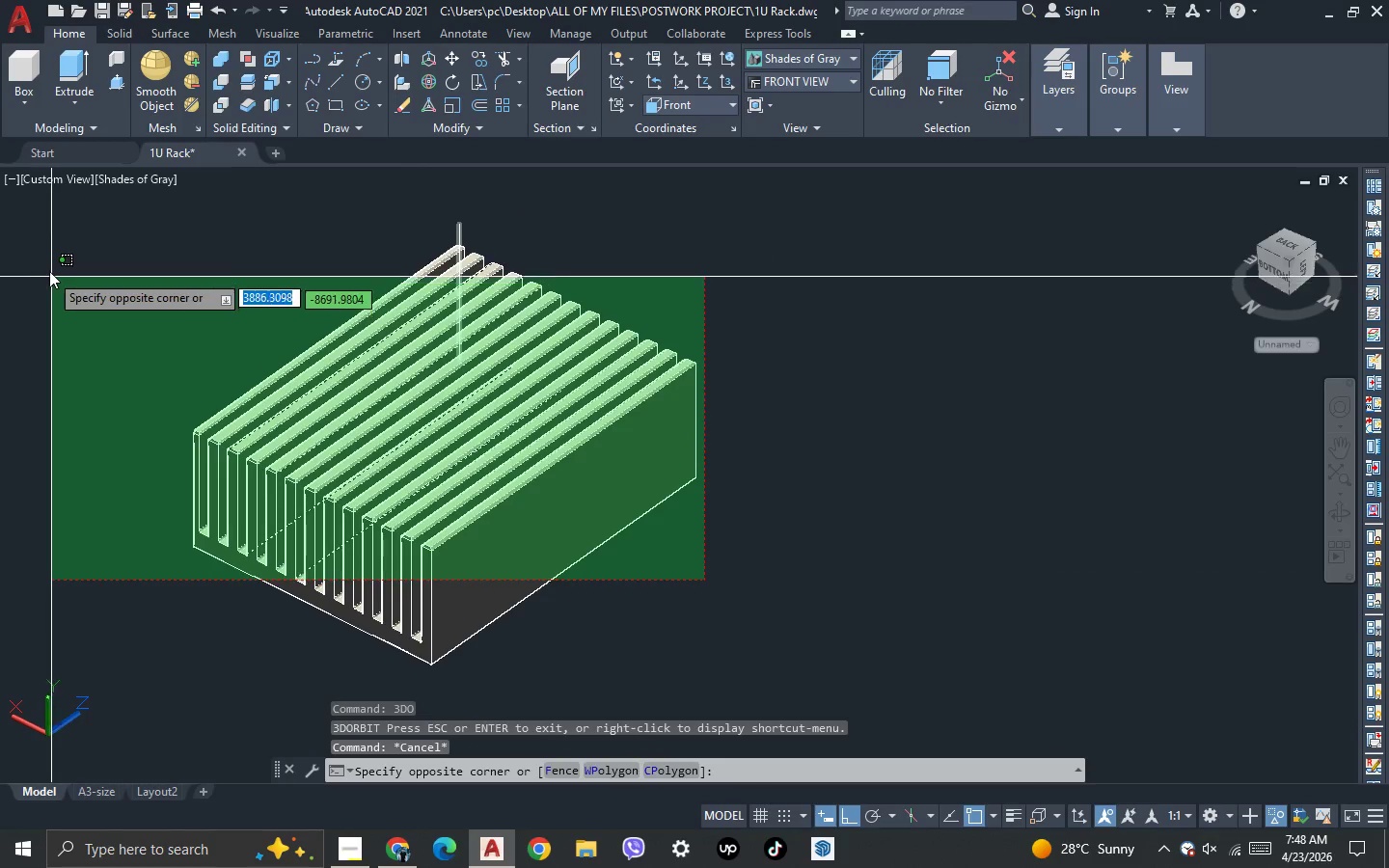 
left_click([47, 258])
 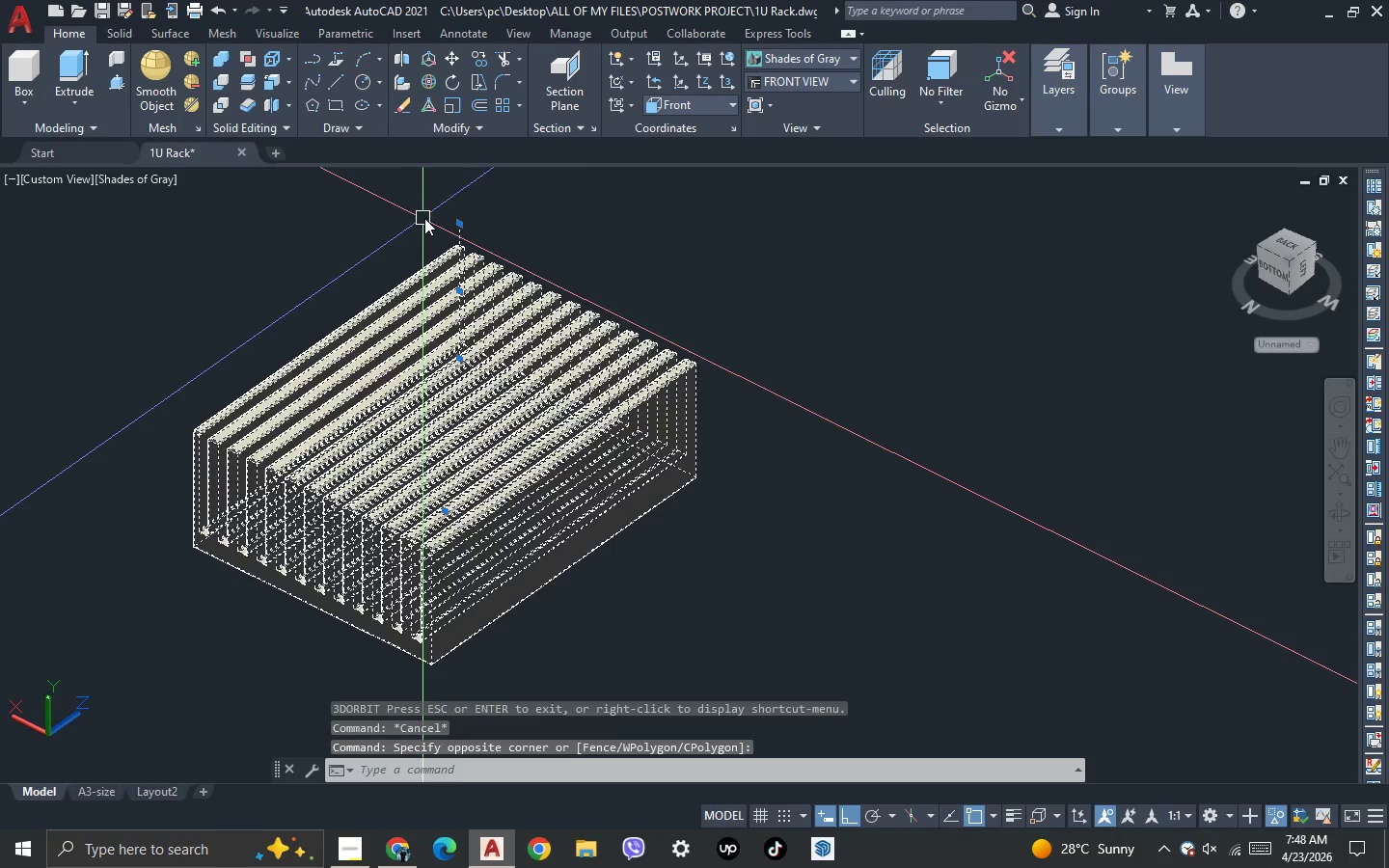 
hold_key(key=ShiftLeft, duration=1.27)
 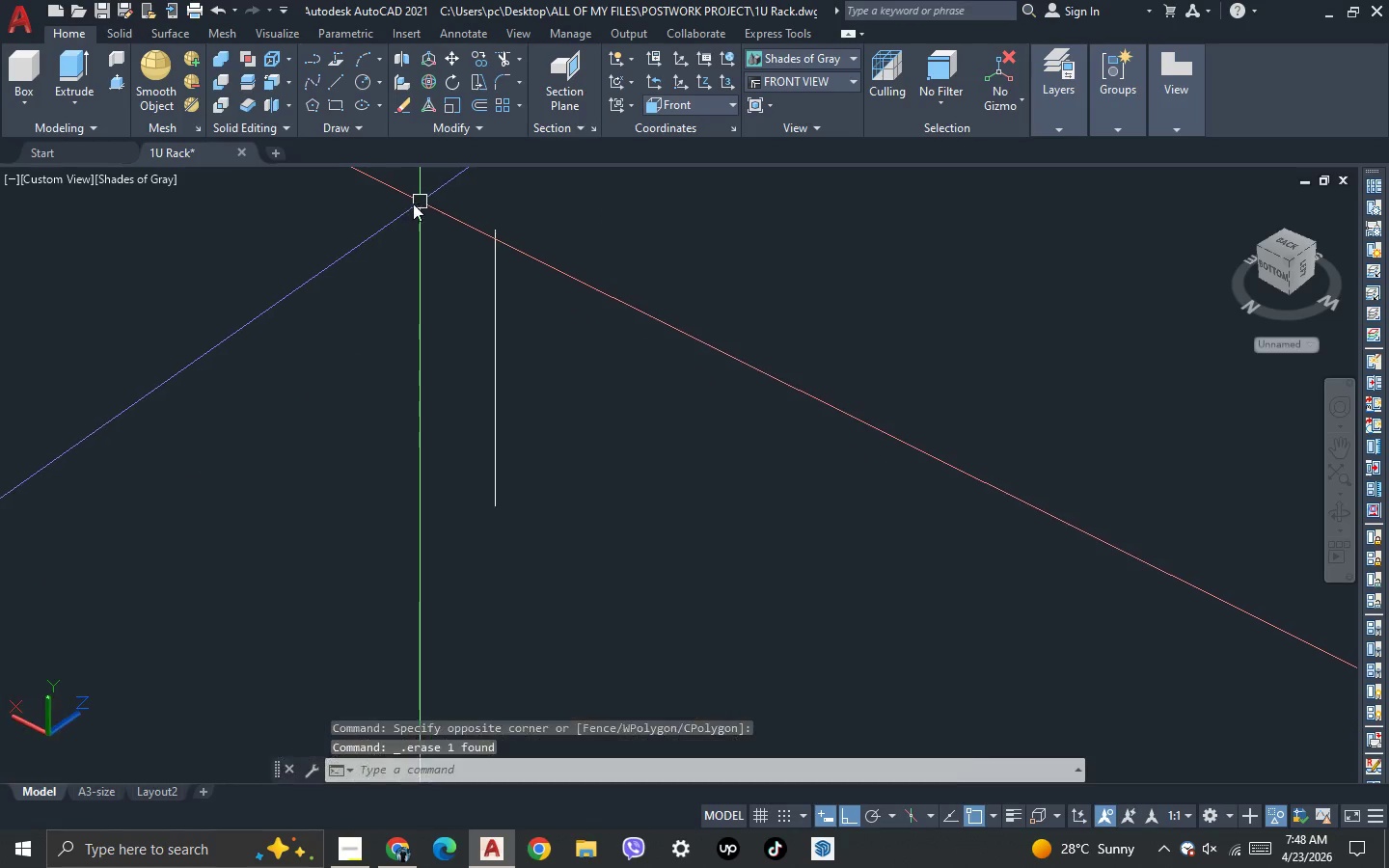 
scroll: coordinate [424, 218], scroll_direction: up, amount: 2.0
 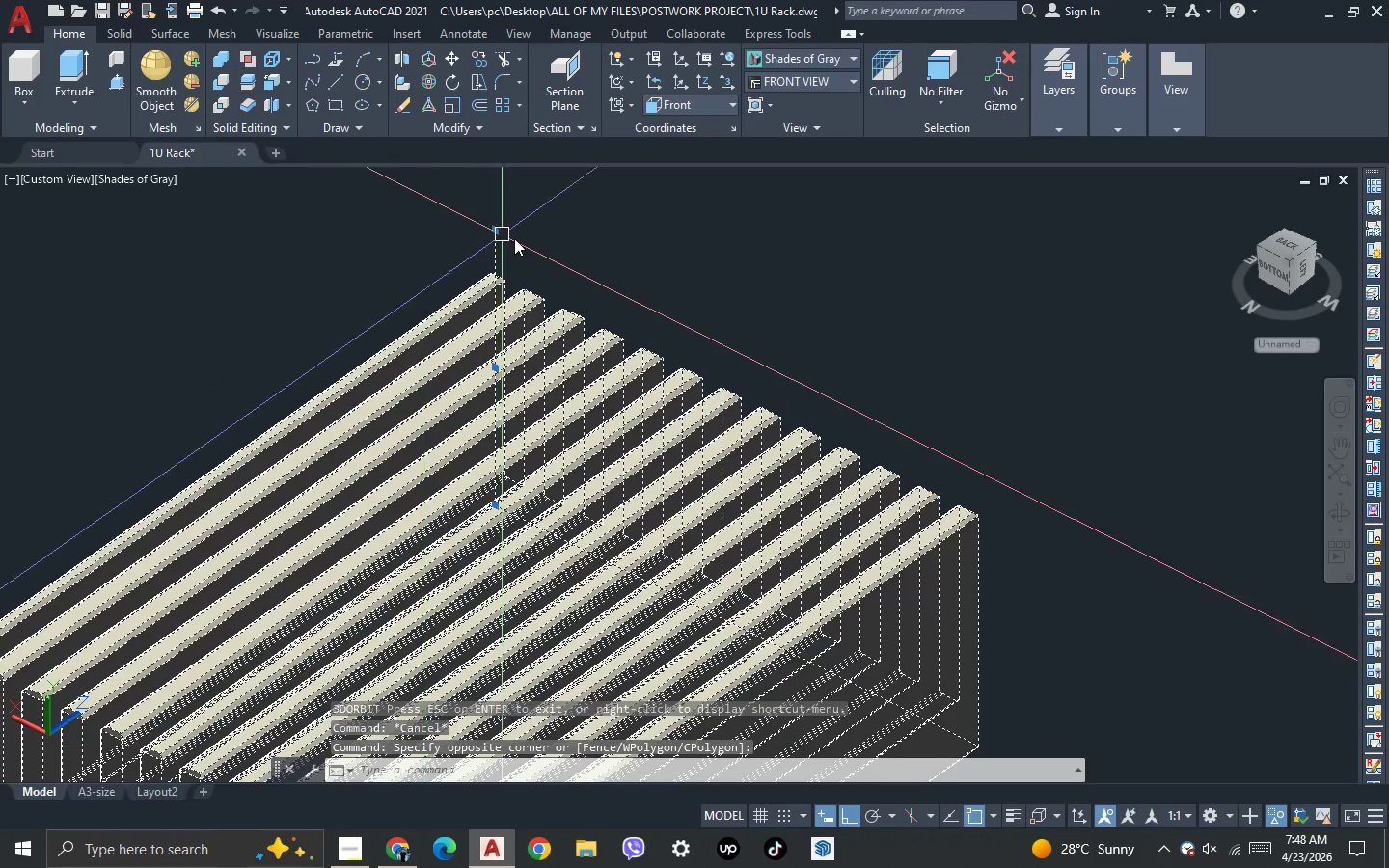 
left_click_drag(start_coordinate=[545, 248], to_coordinate=[531, 244])
 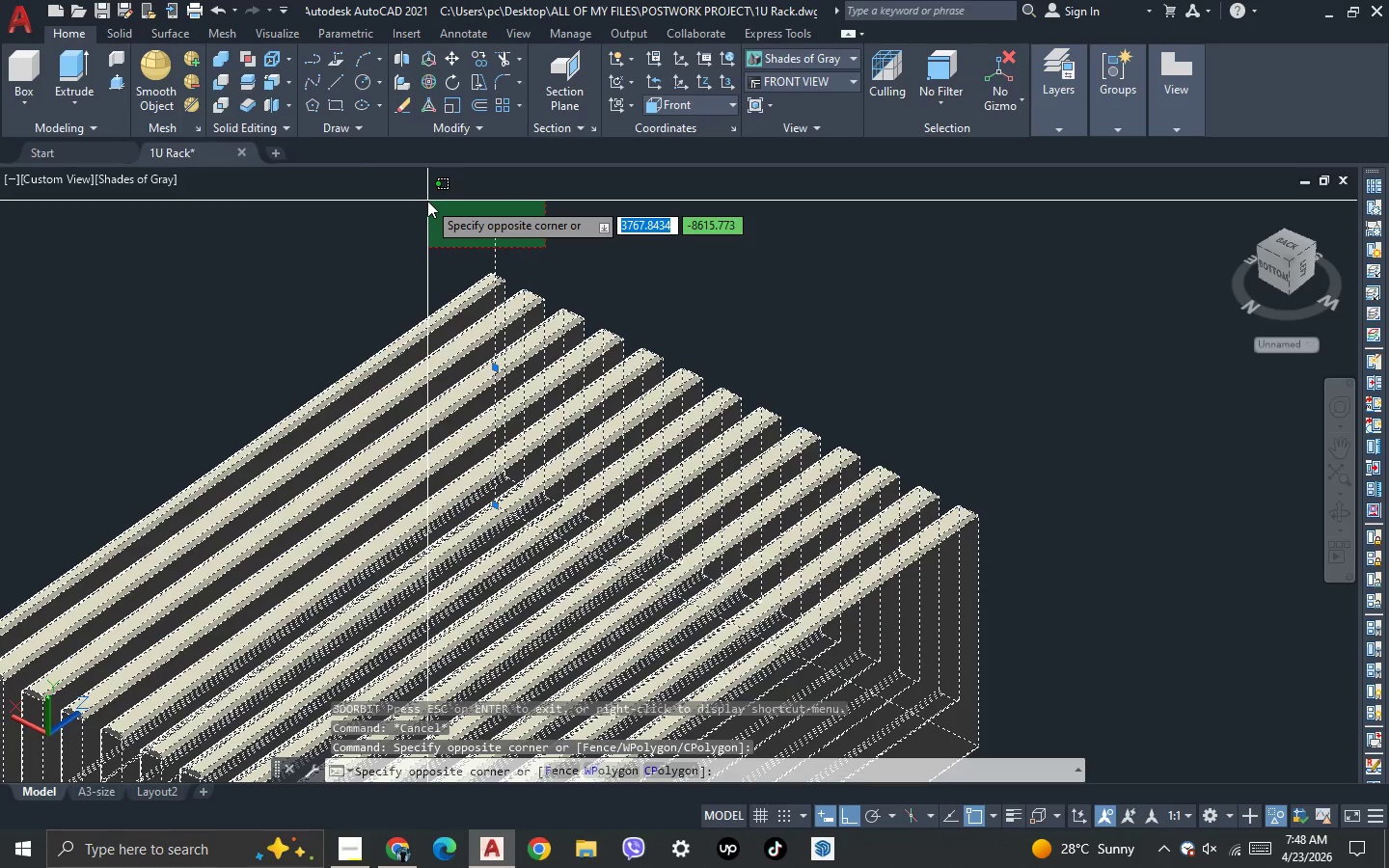 
left_click([427, 201])
 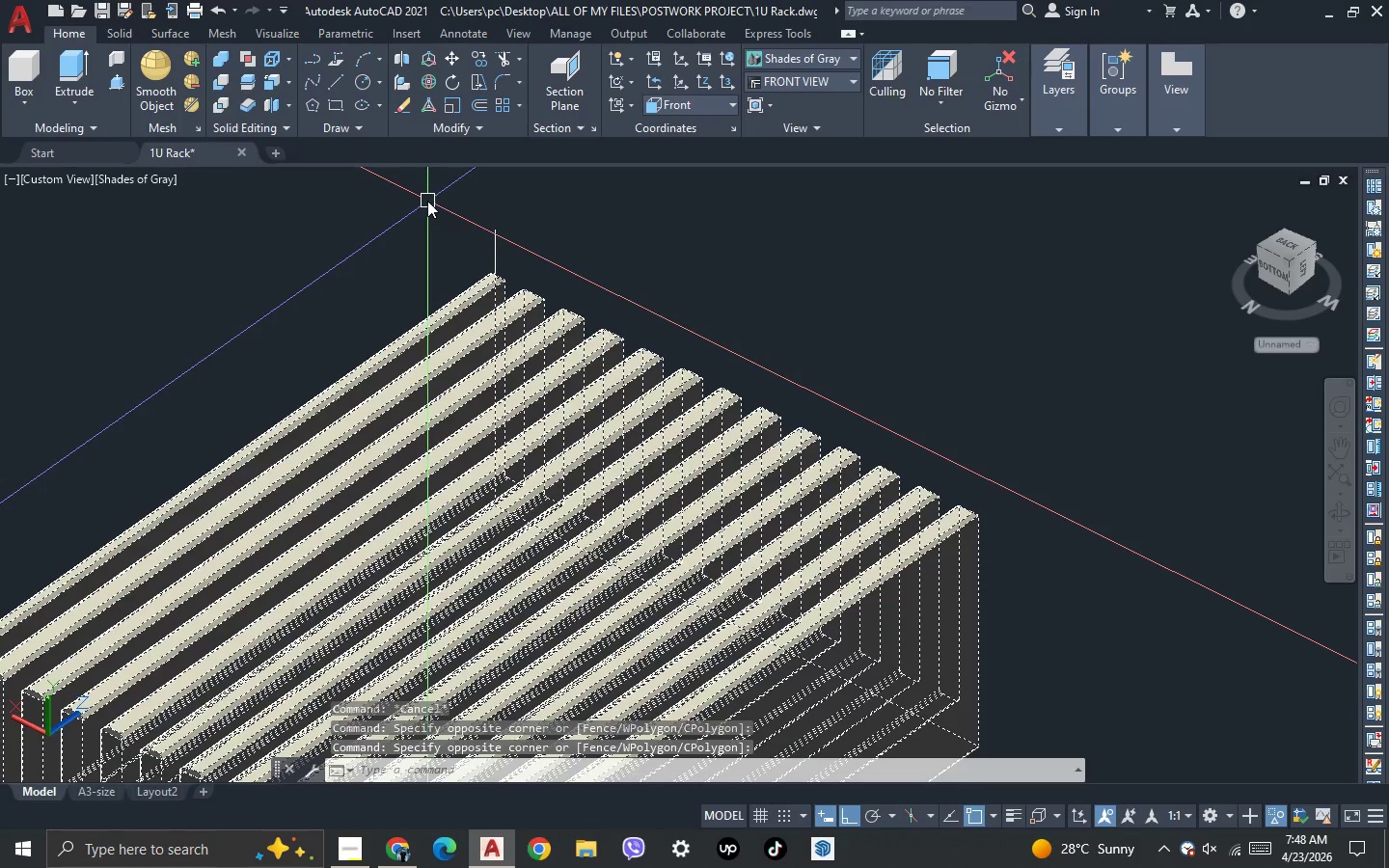 
key(Delete)
 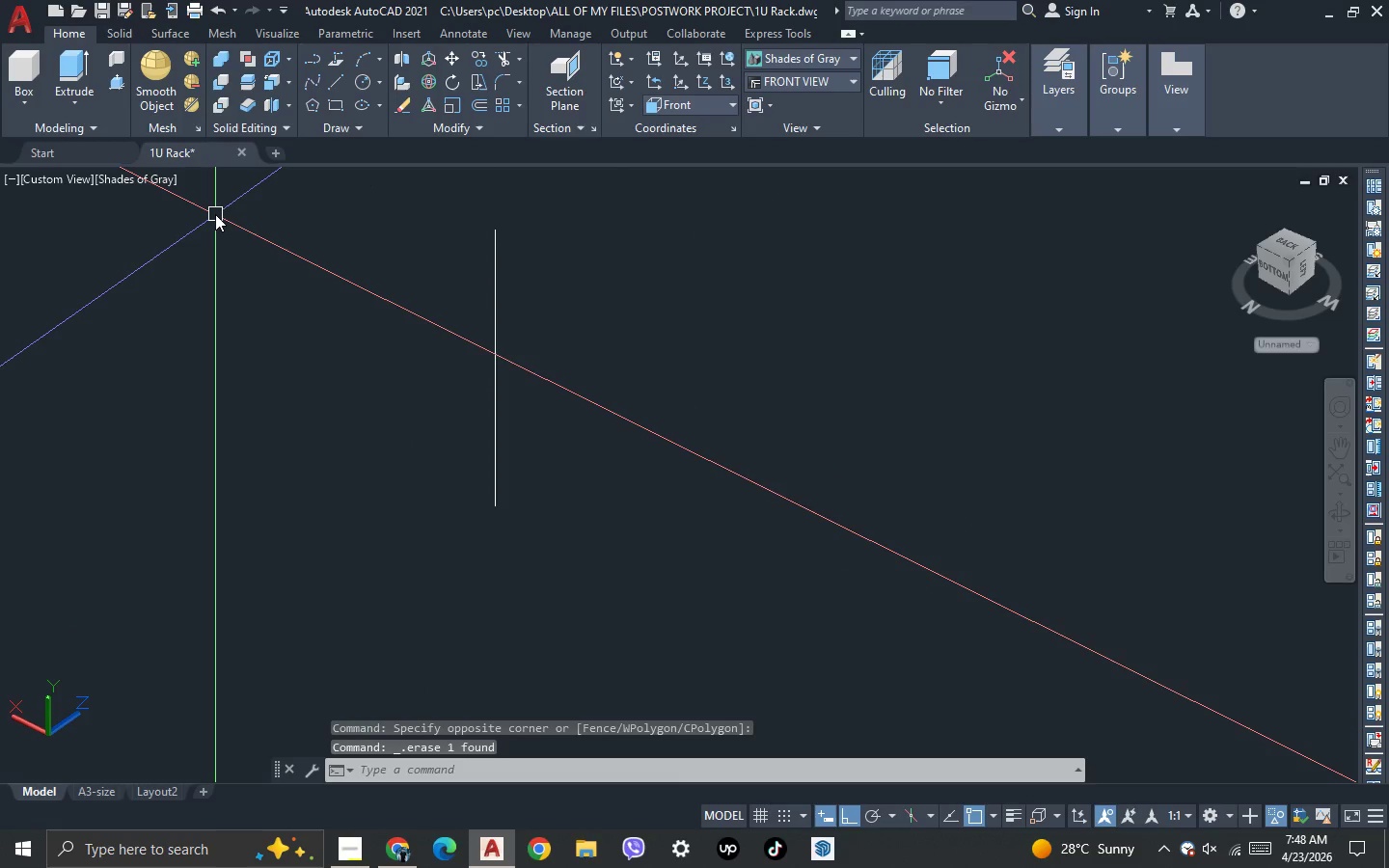 
key(Control+Z)
 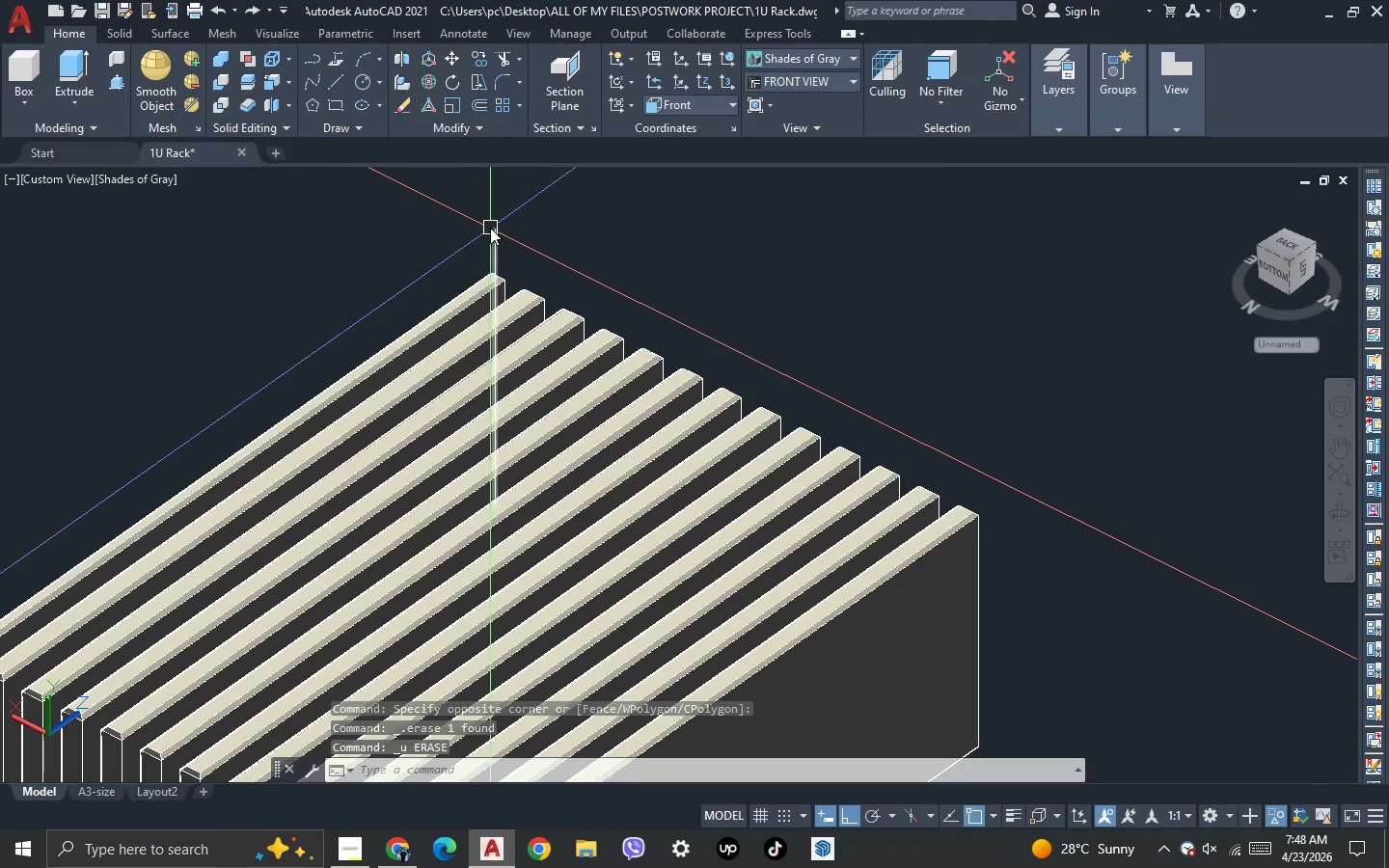 
left_click([502, 231])
 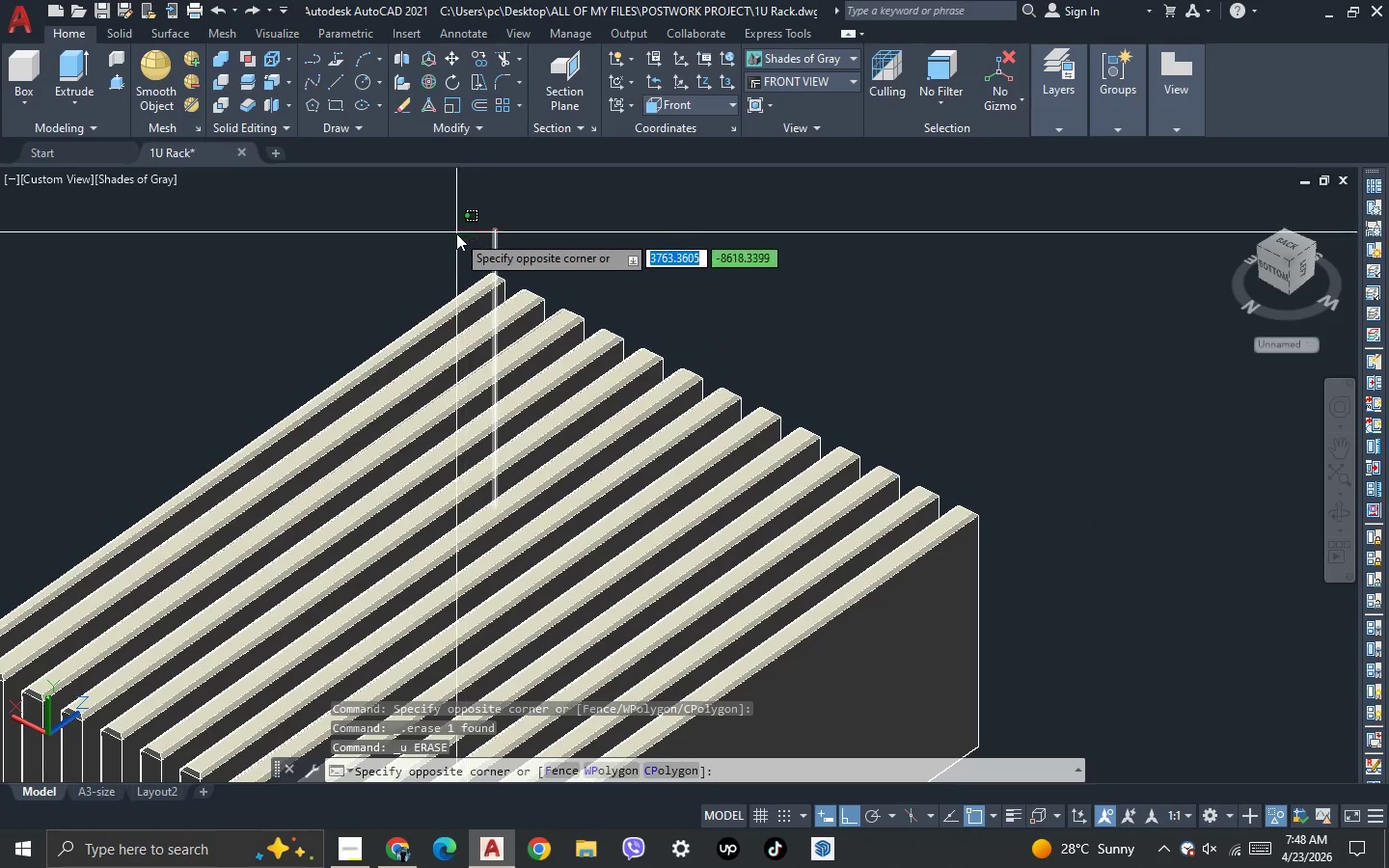 
left_click([456, 237])
 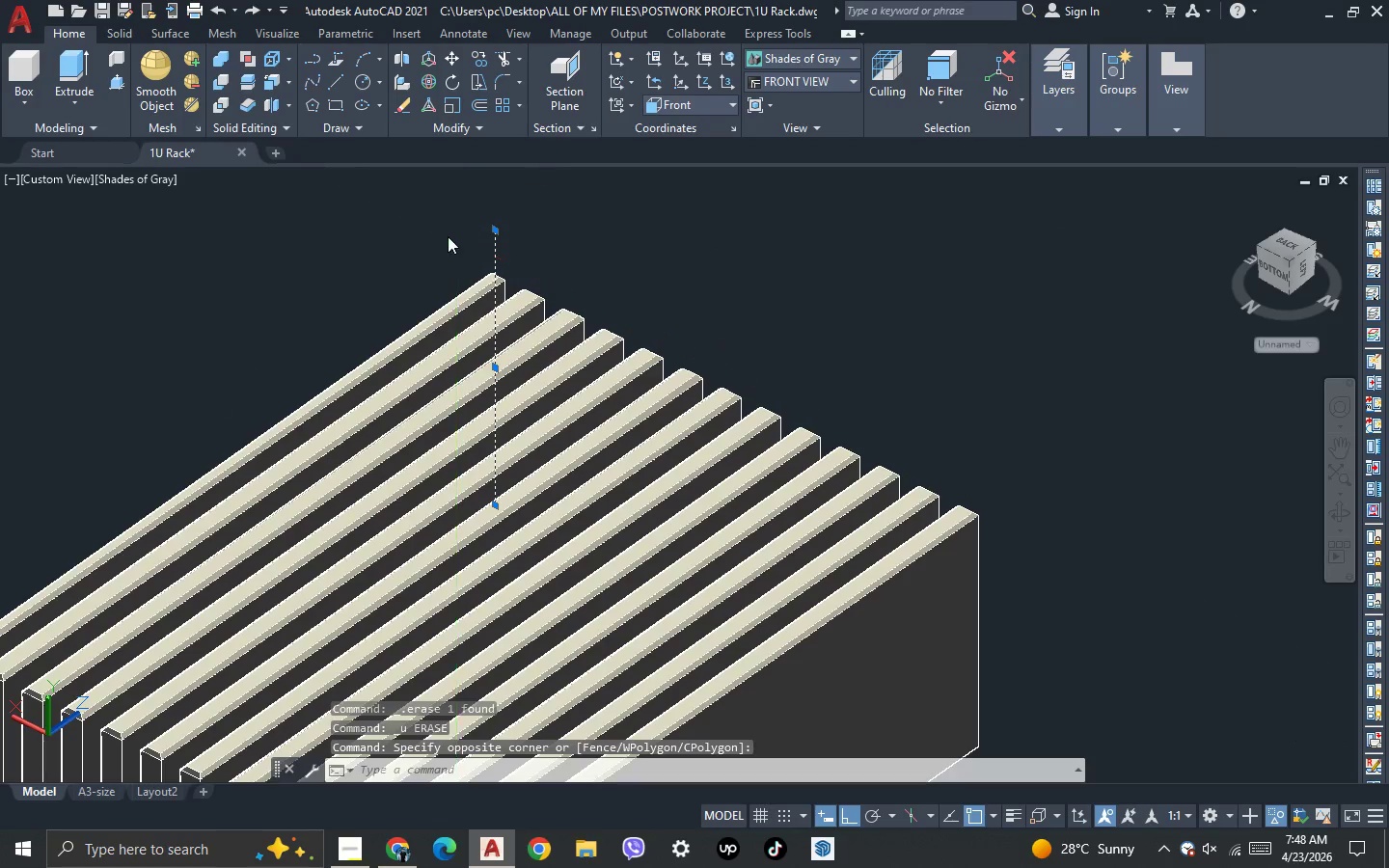 
key(Delete)
 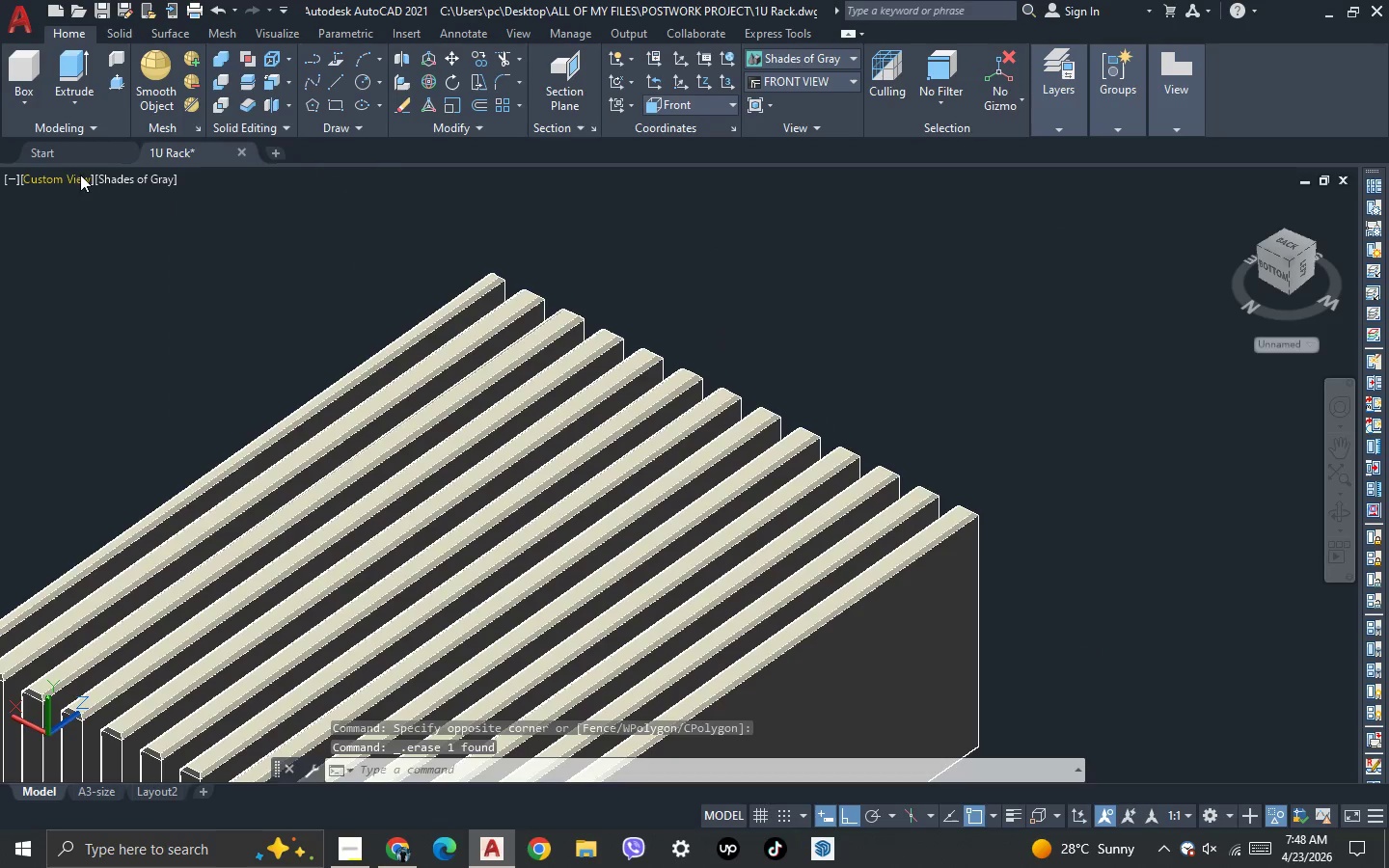 
left_click([74, 175])
 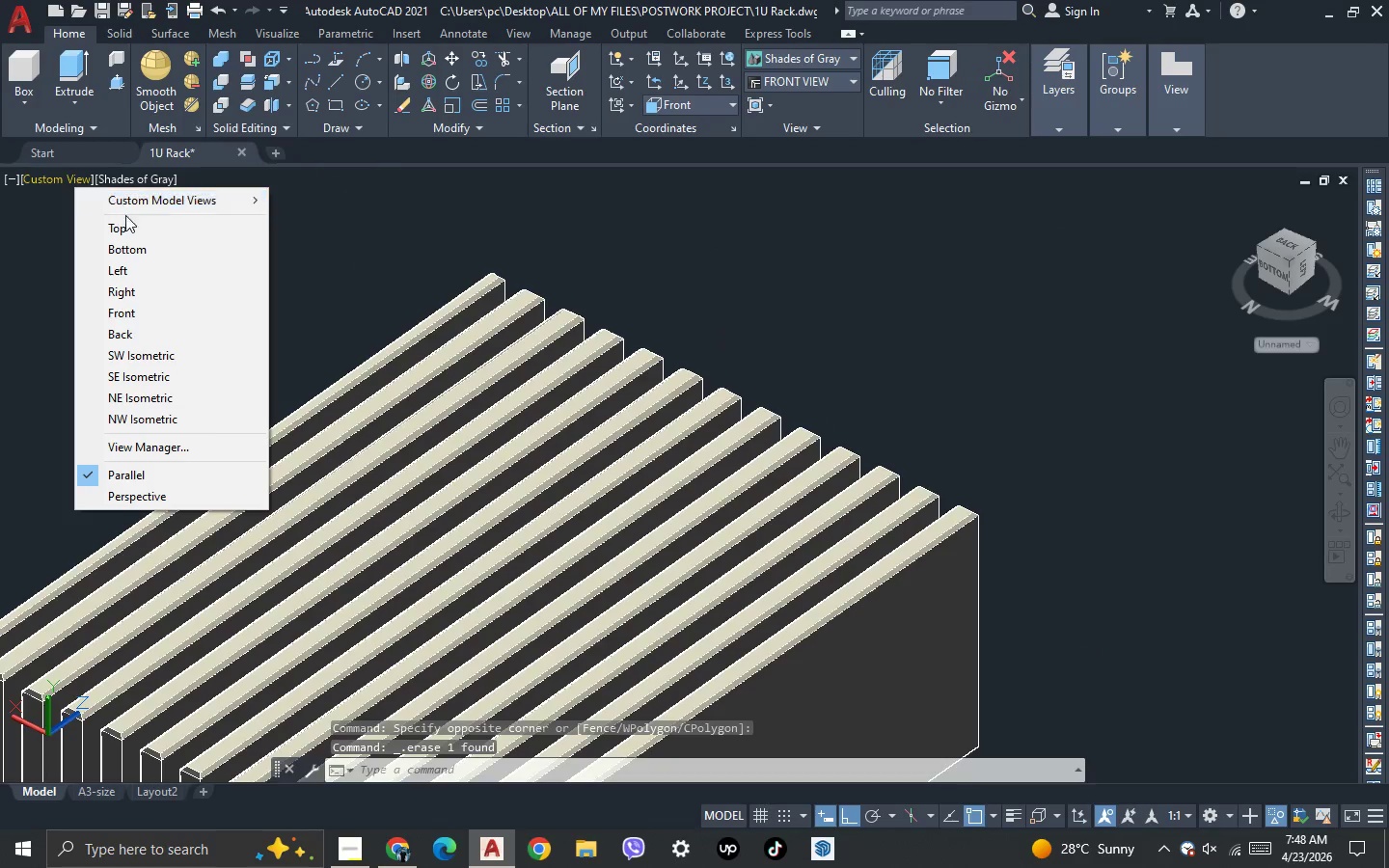 
left_click([129, 230])
 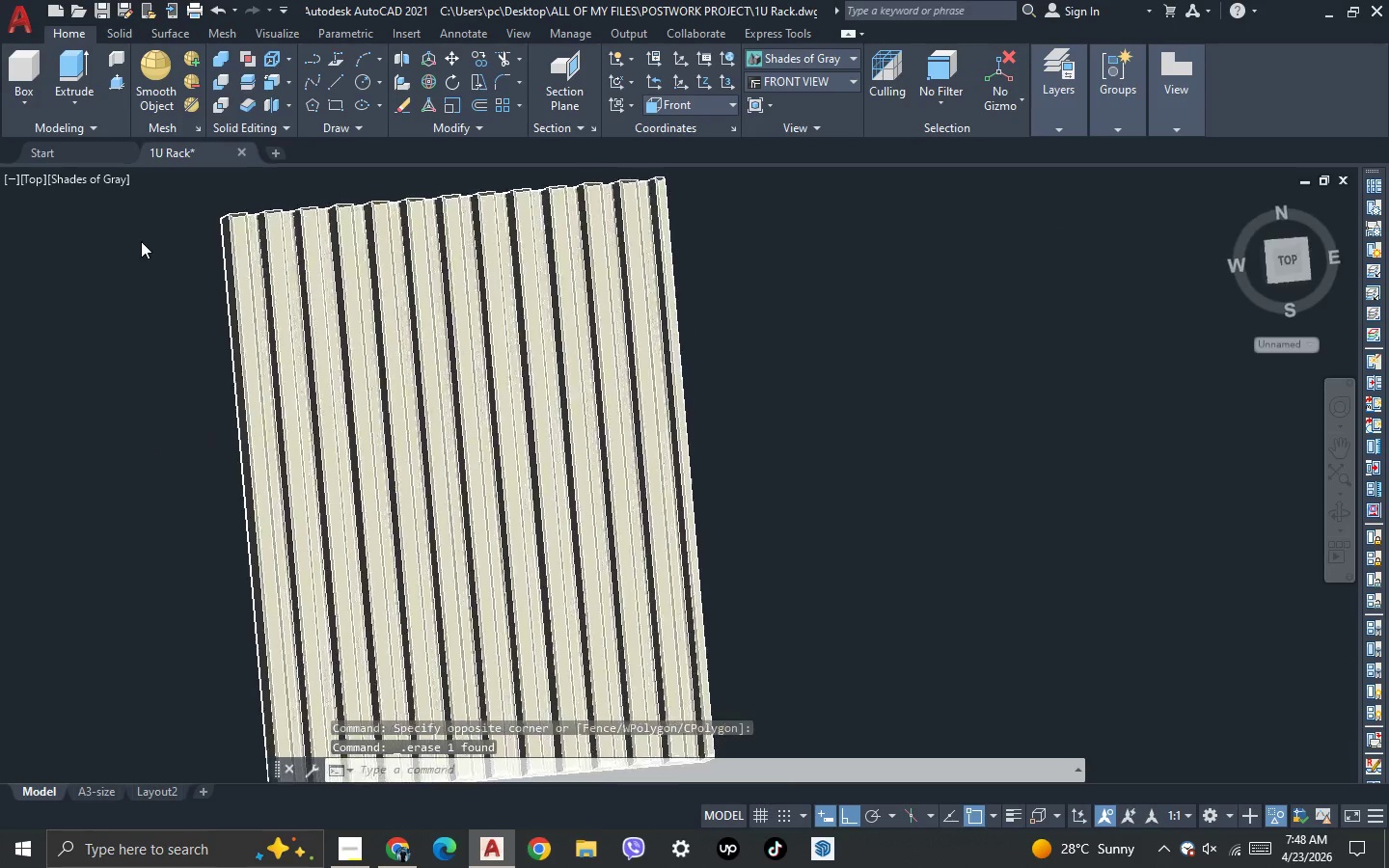 
scroll: coordinate [141, 241], scroll_direction: down, amount: 1.0
 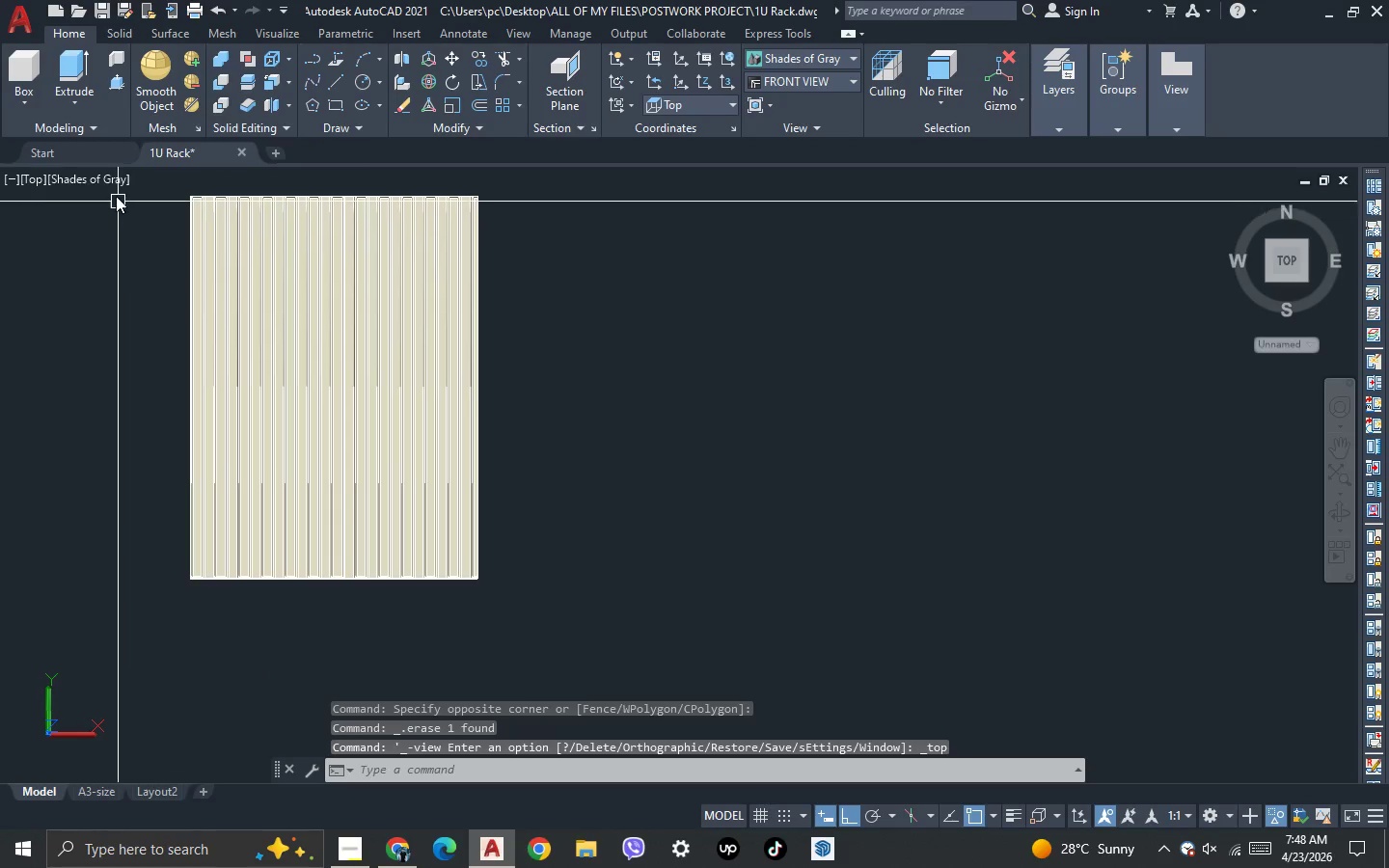 
left_click([106, 183])
 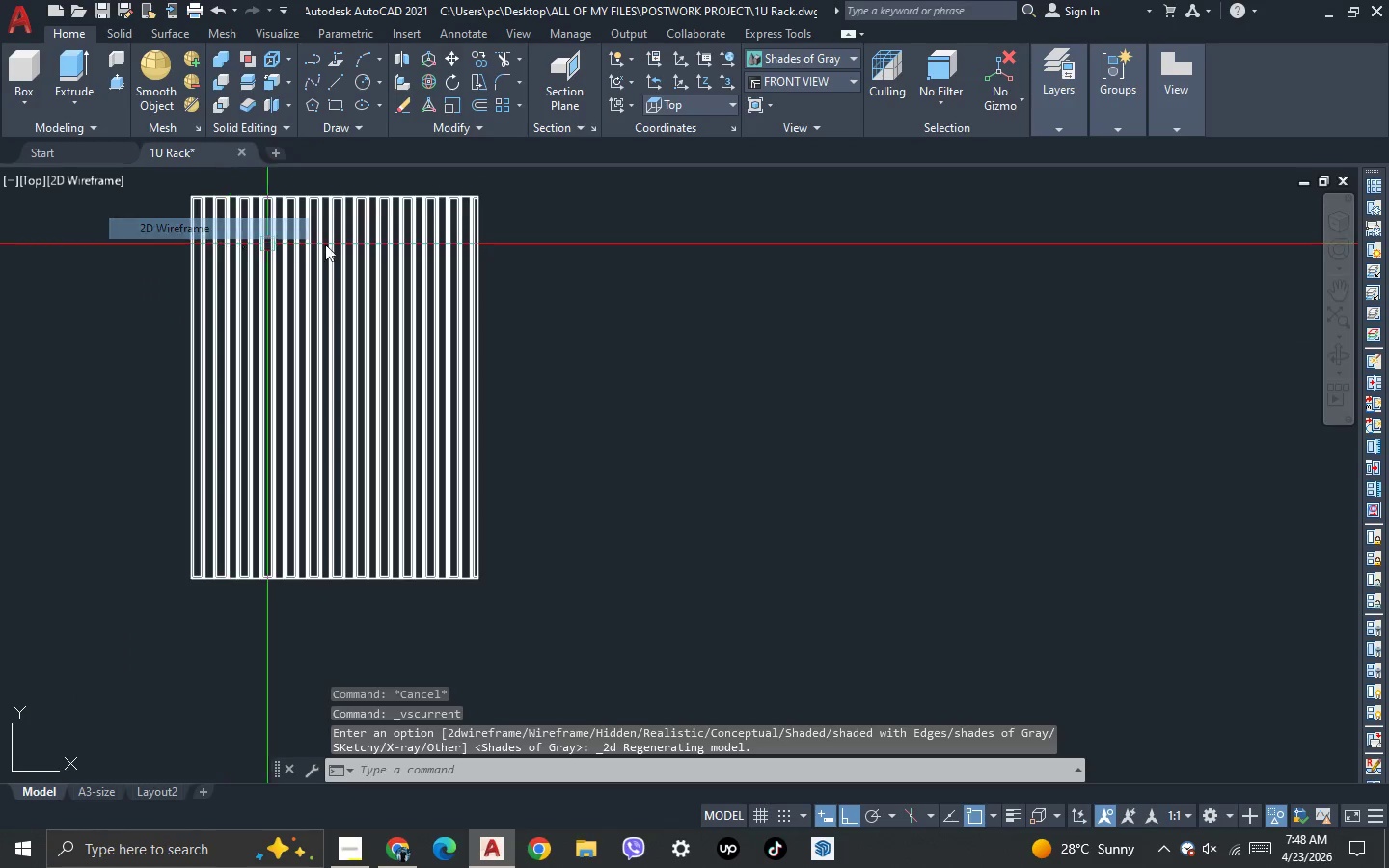 
left_click([443, 233])
 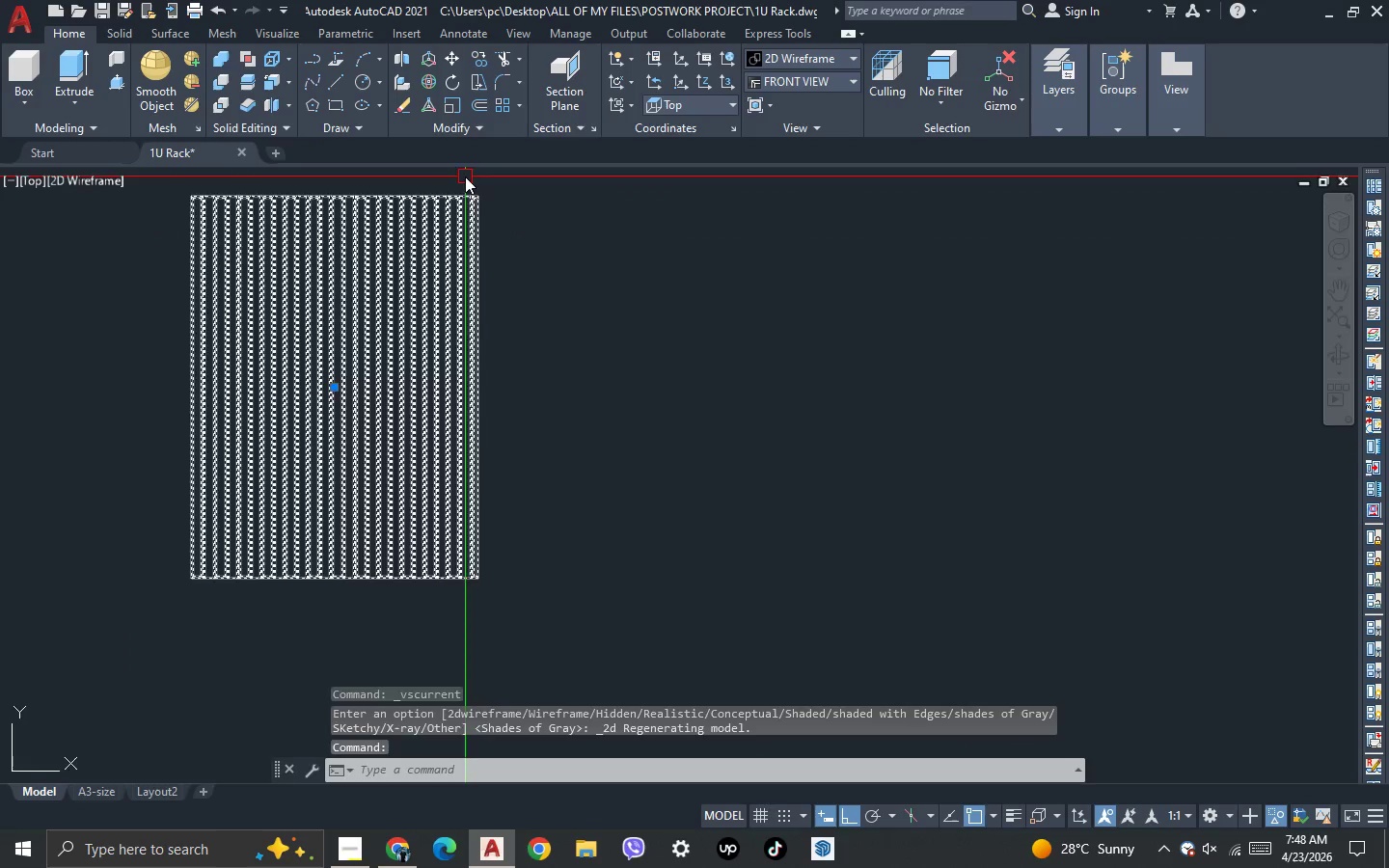 
scroll: coordinate [483, 188], scroll_direction: up, amount: 4.0
 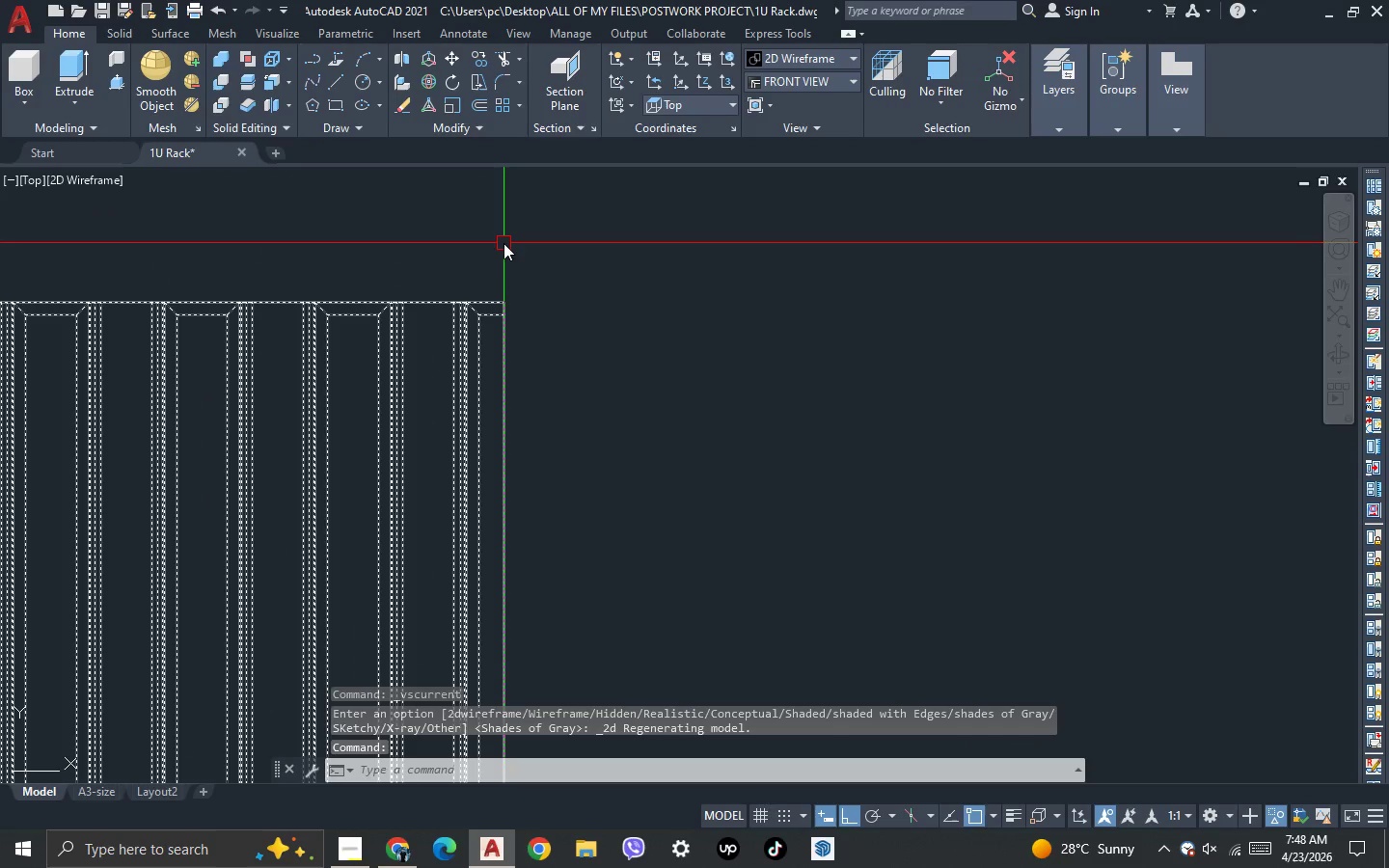 
type(MI )
 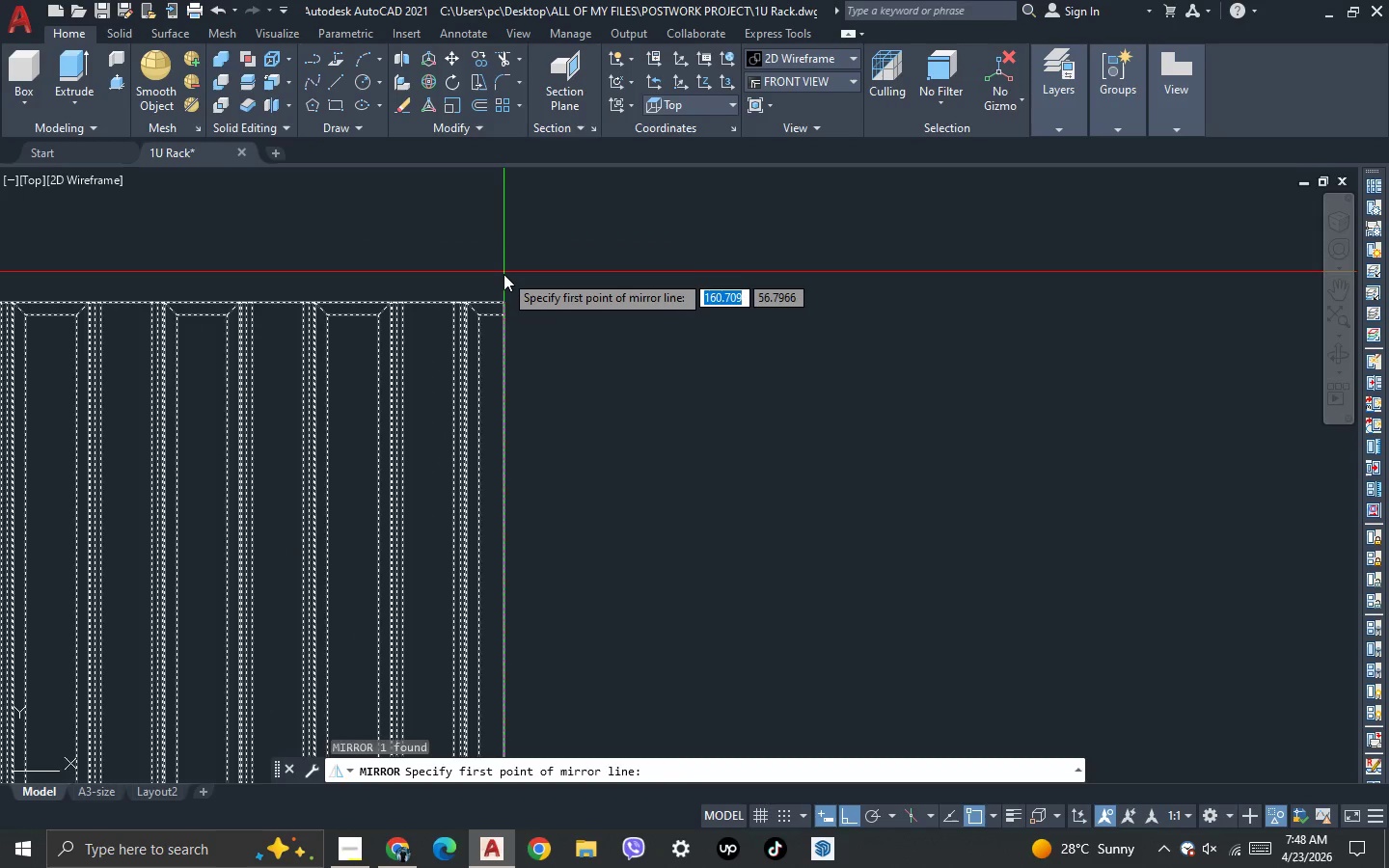 
scroll: coordinate [504, 274], scroll_direction: up, amount: 2.0
 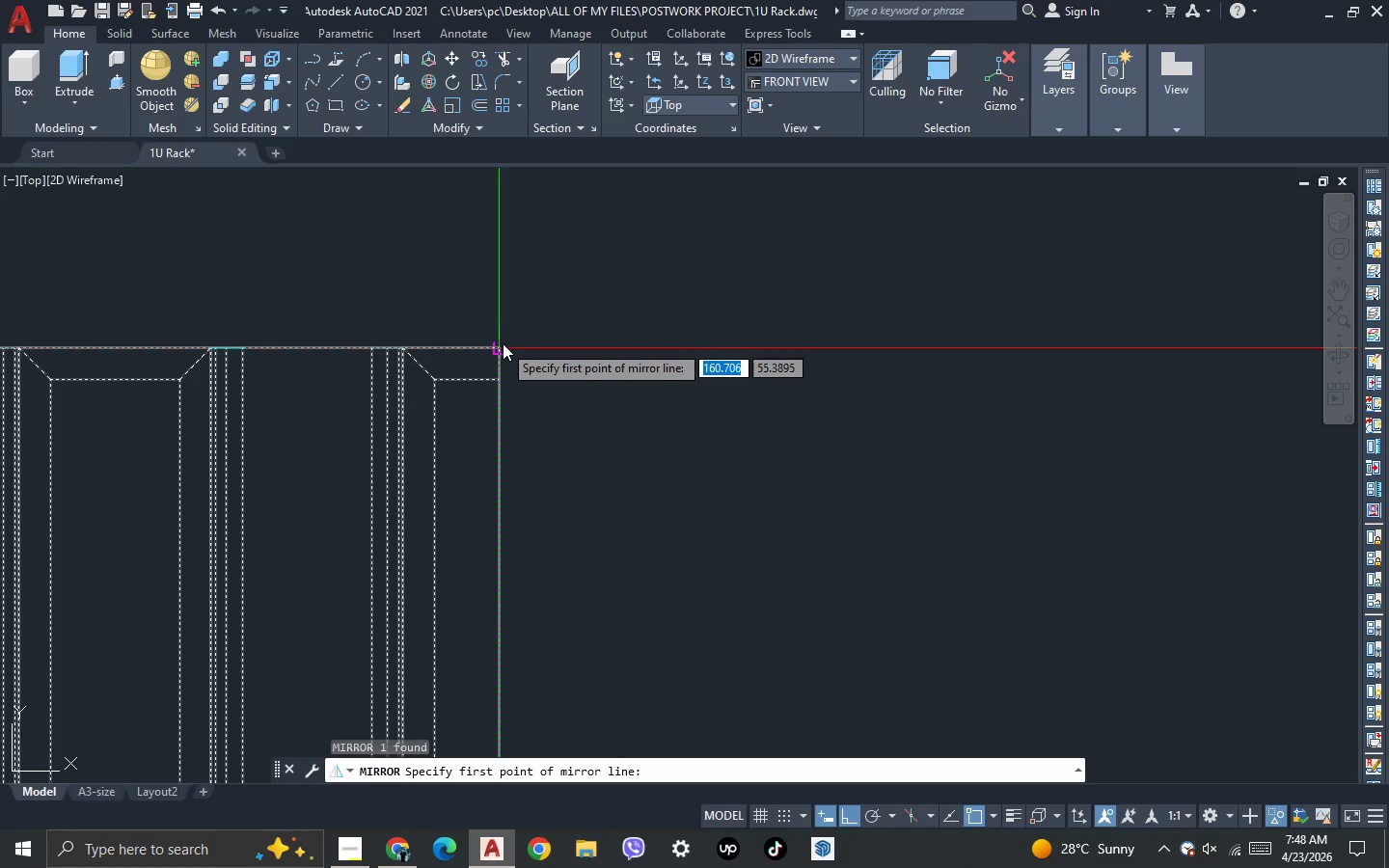 
left_click([502, 346])
 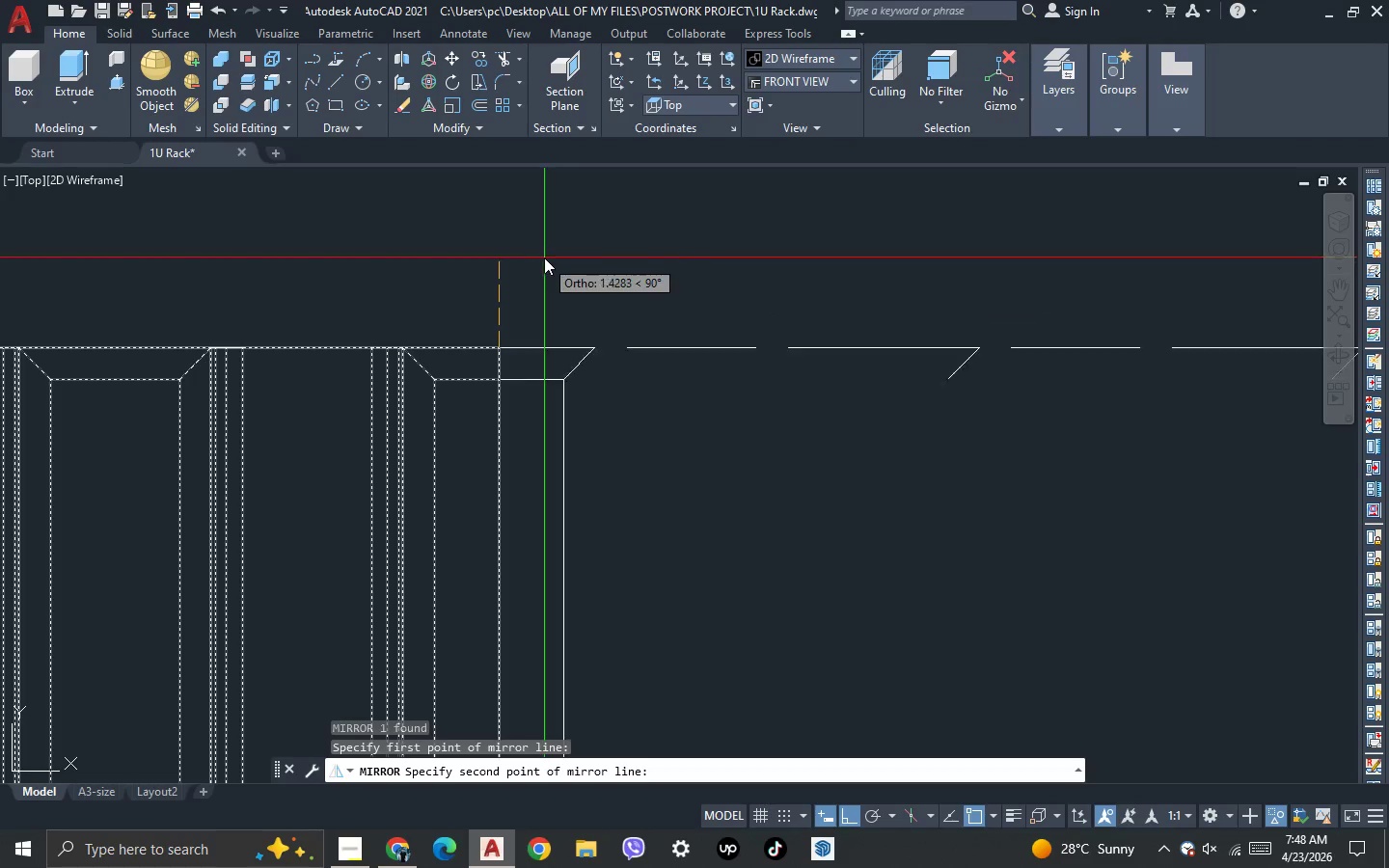 
left_click([544, 256])
 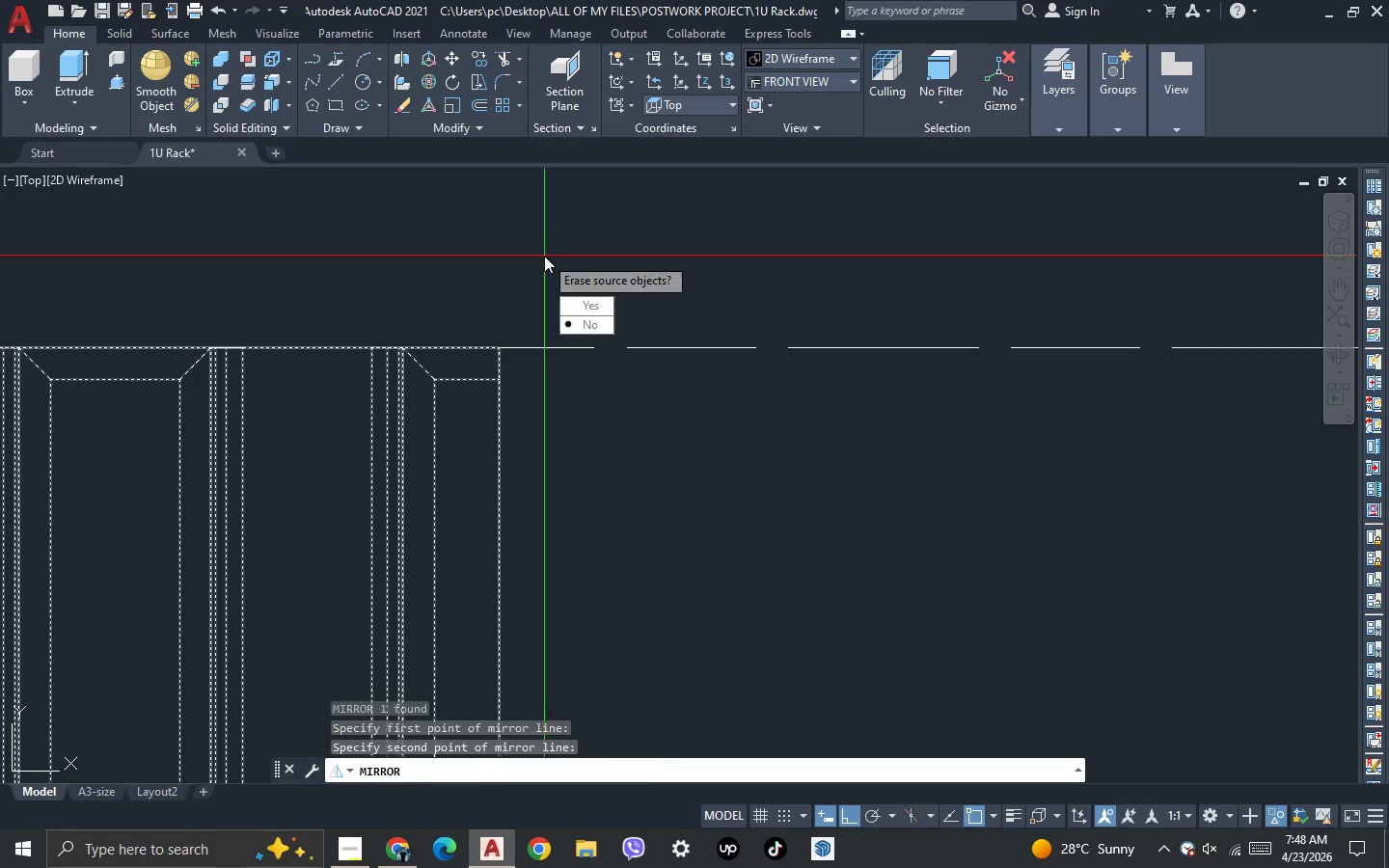 
key(Space)
 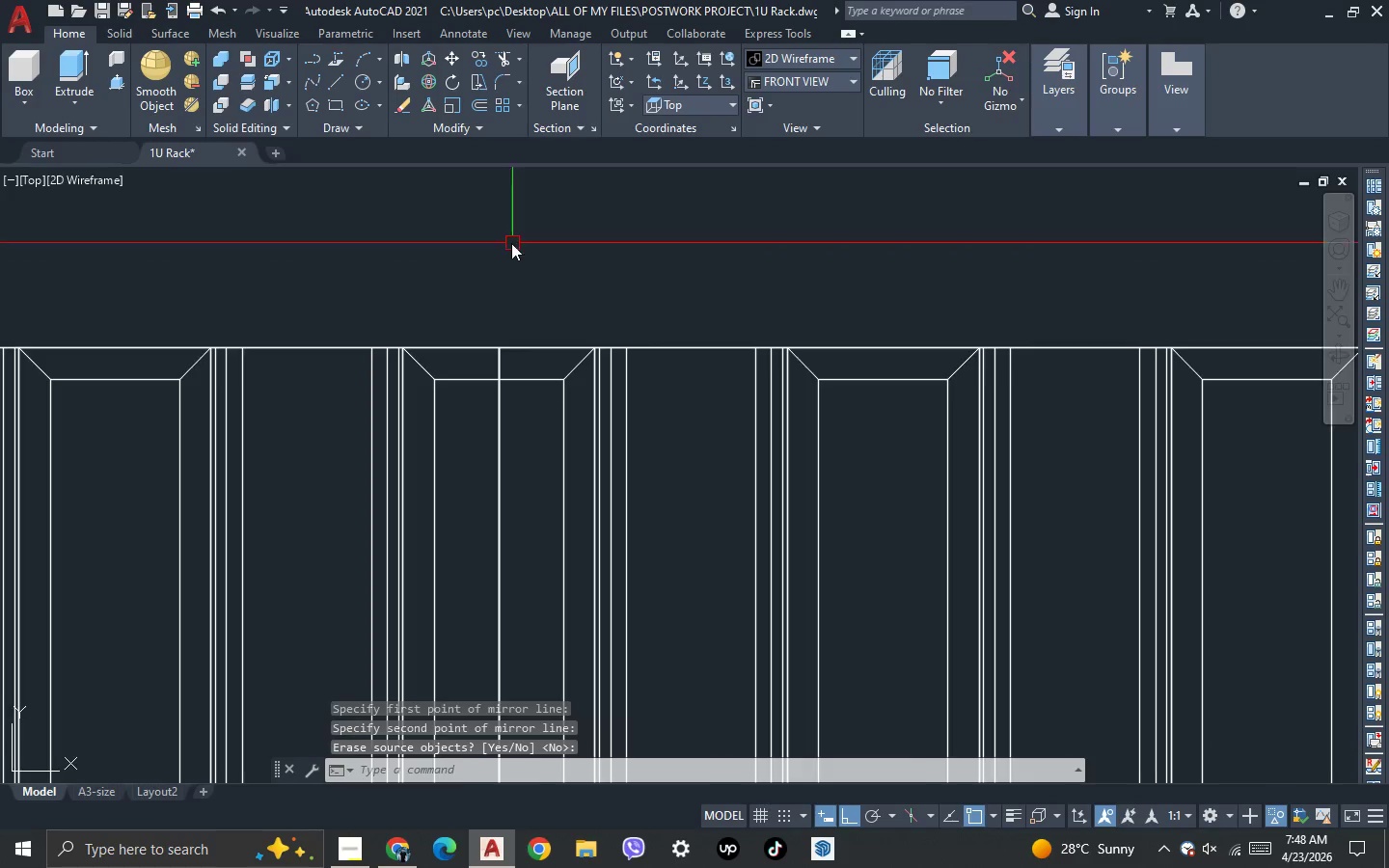 
scroll: coordinate [508, 242], scroll_direction: down, amount: 2.0
 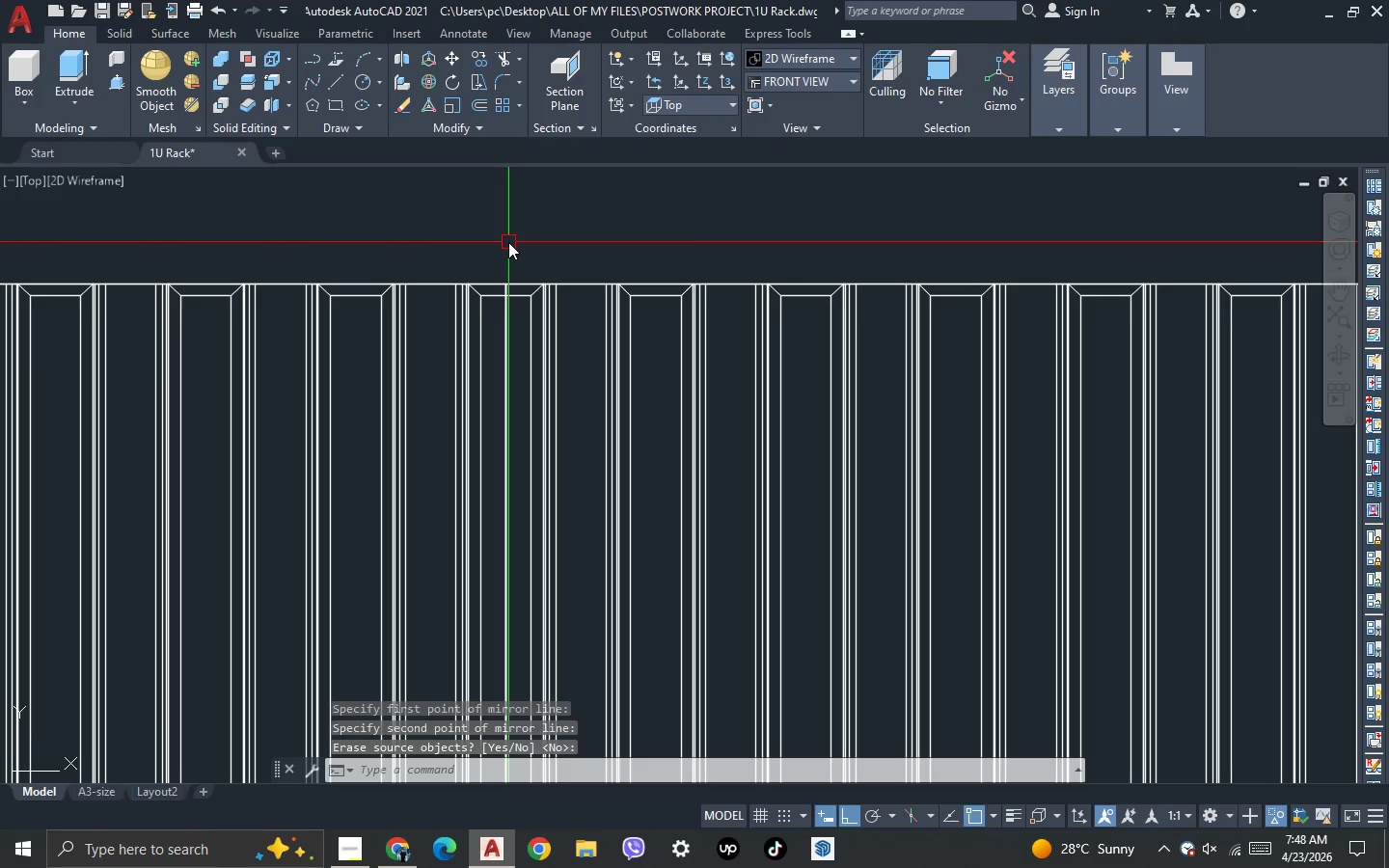 
key(U)
 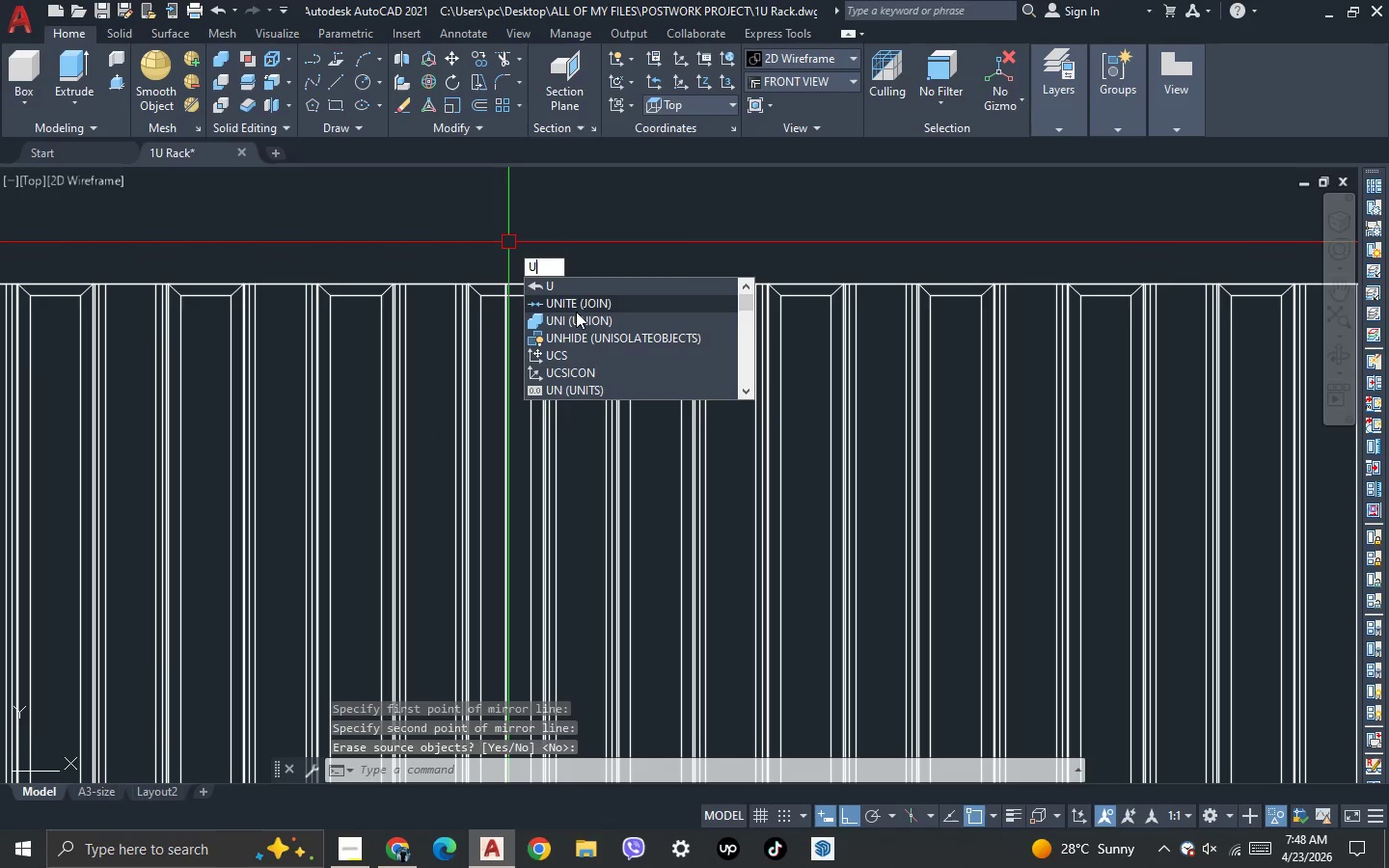 
left_click([576, 323])
 